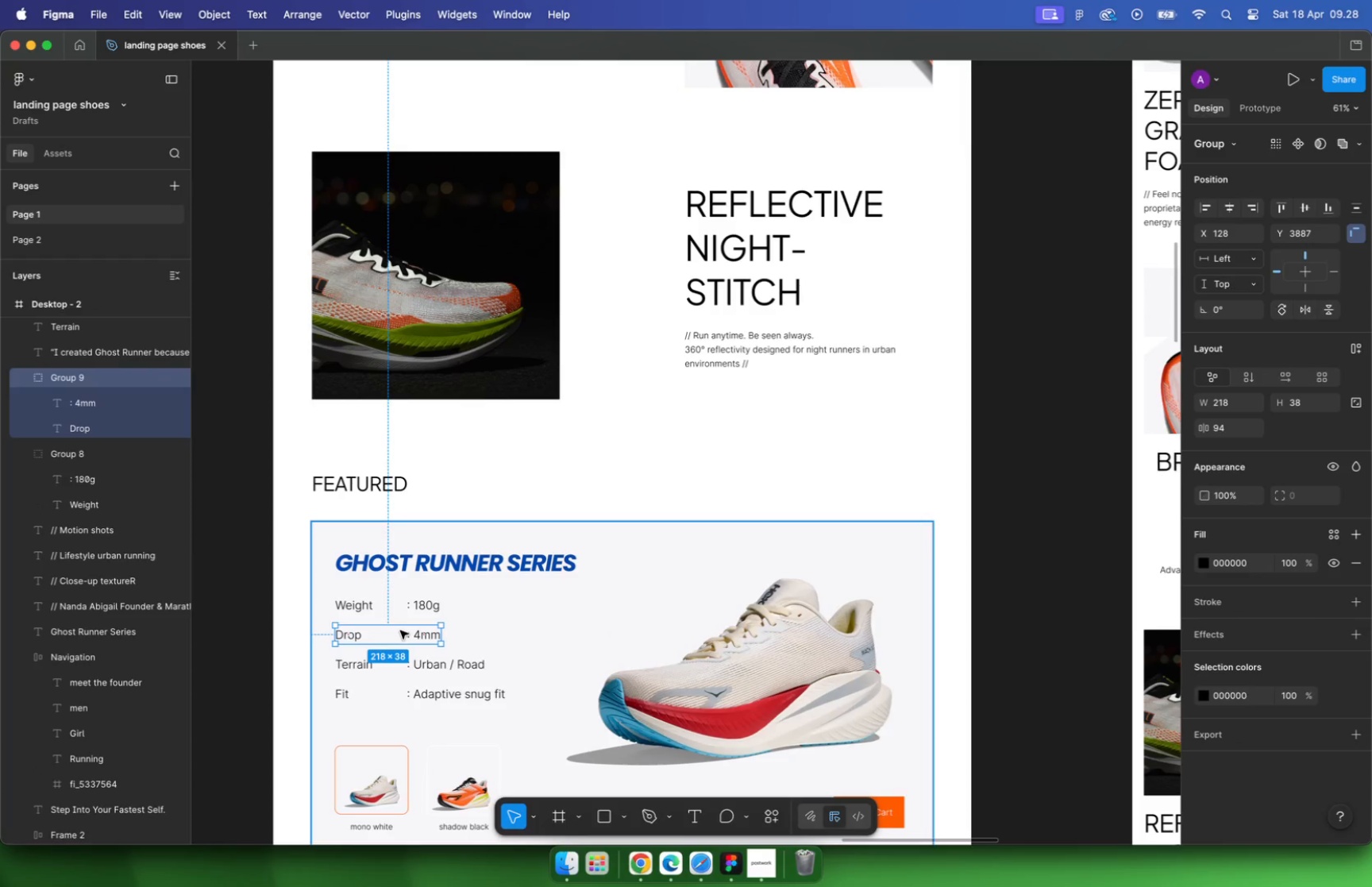 
key(Meta+Z)
 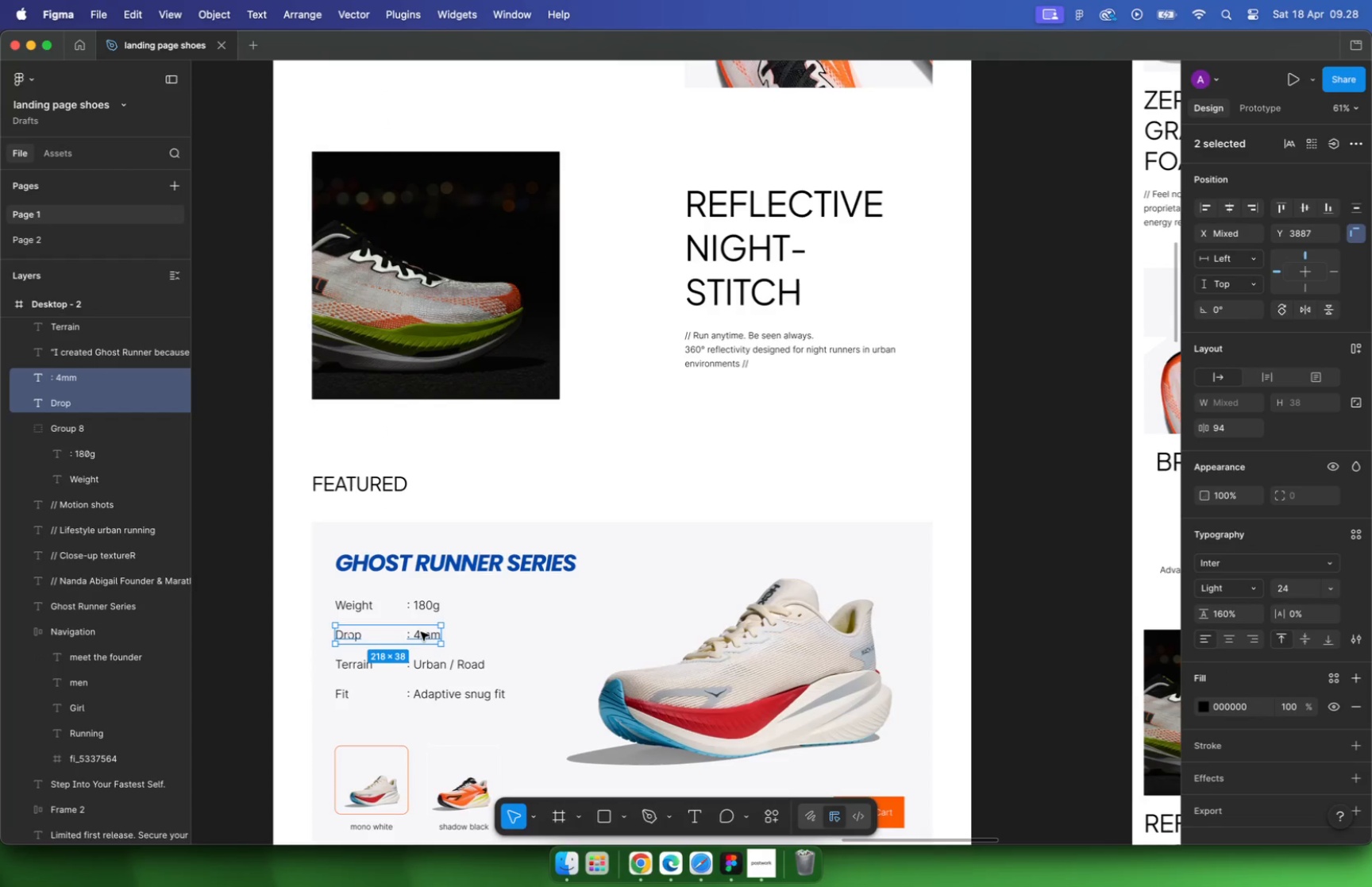 
key(Meta+Z)
 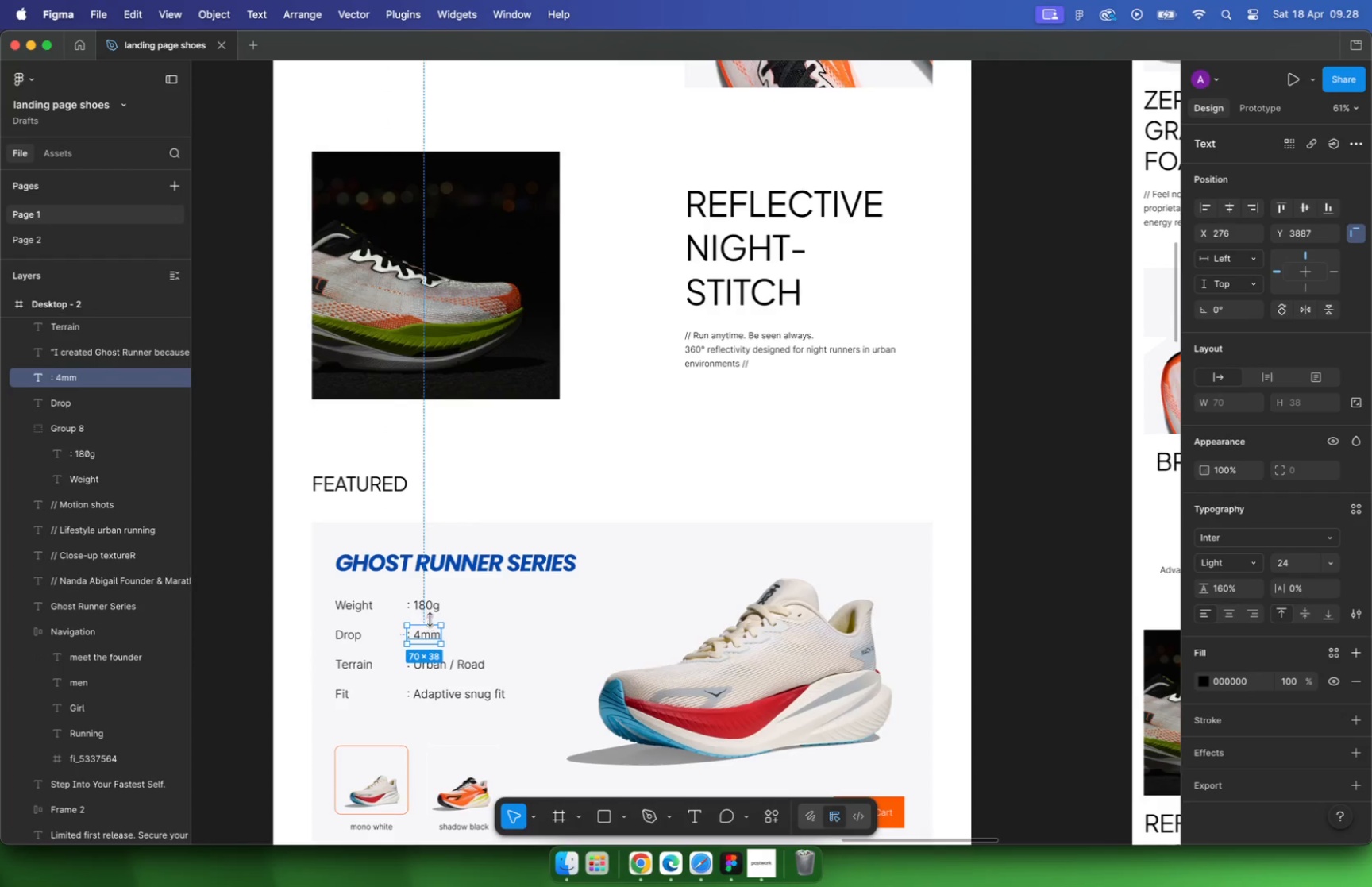 
left_click([430, 616])
 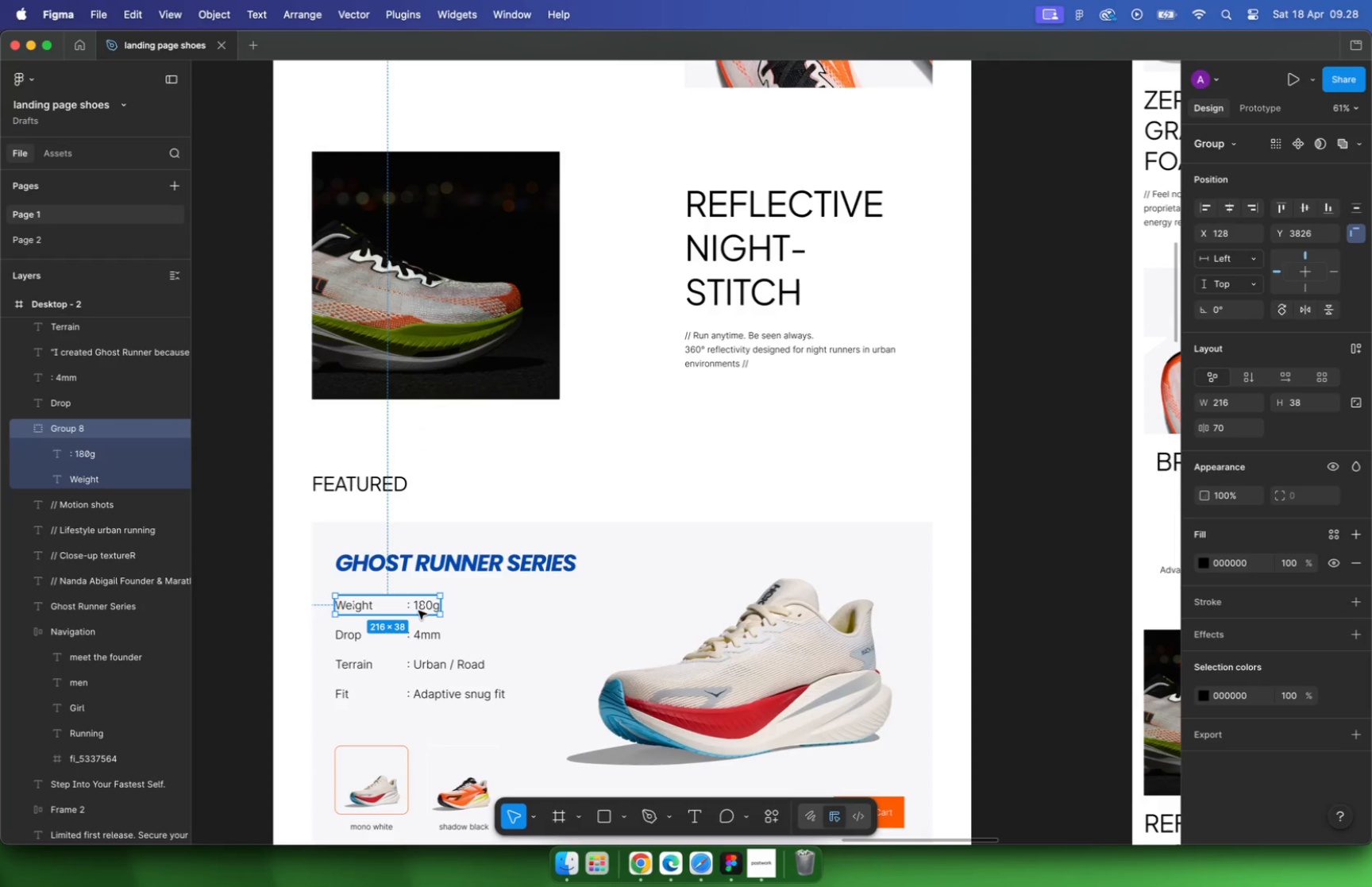 
key(Meta+Z)
 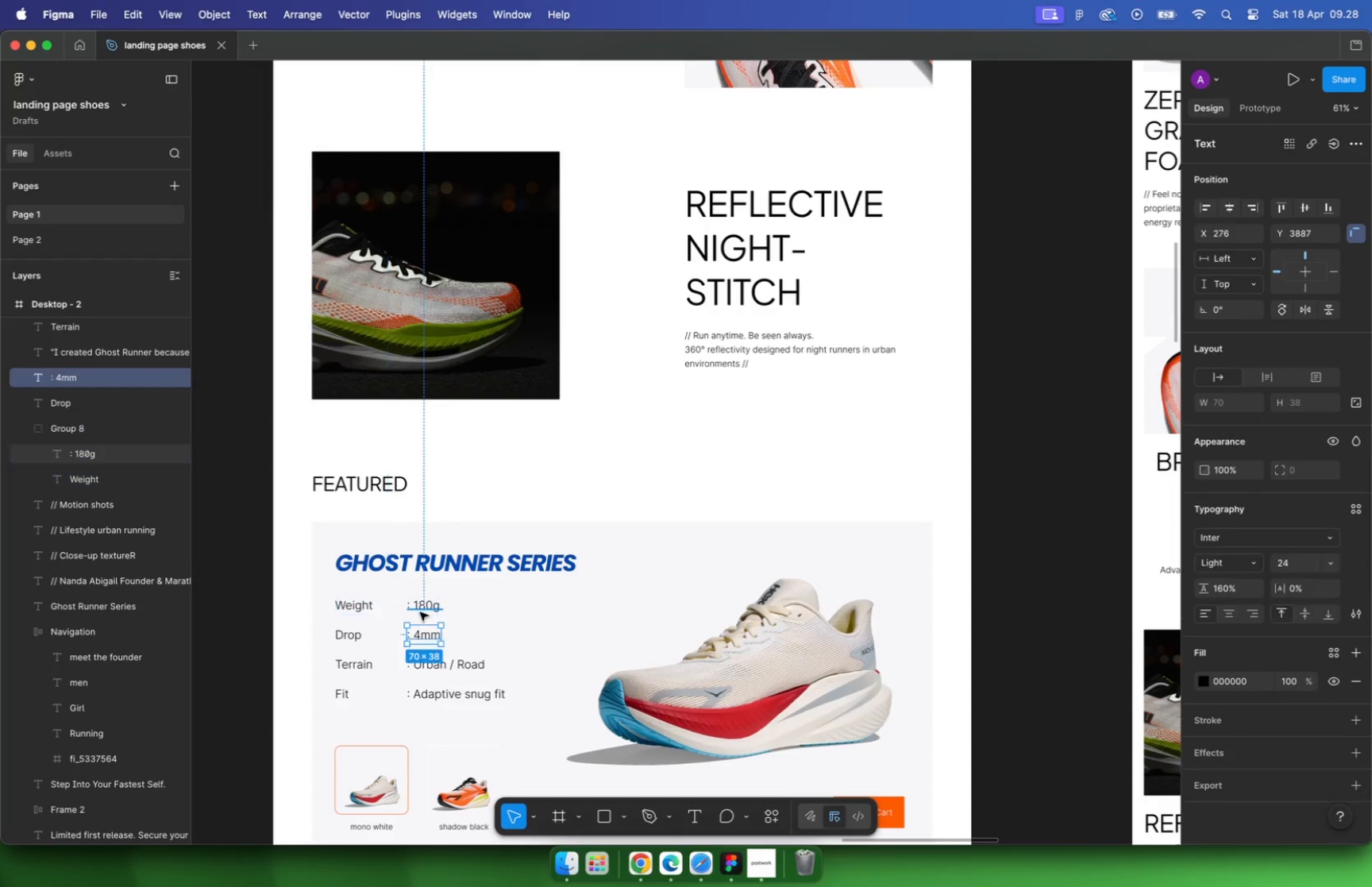 
key(Meta+Z)
 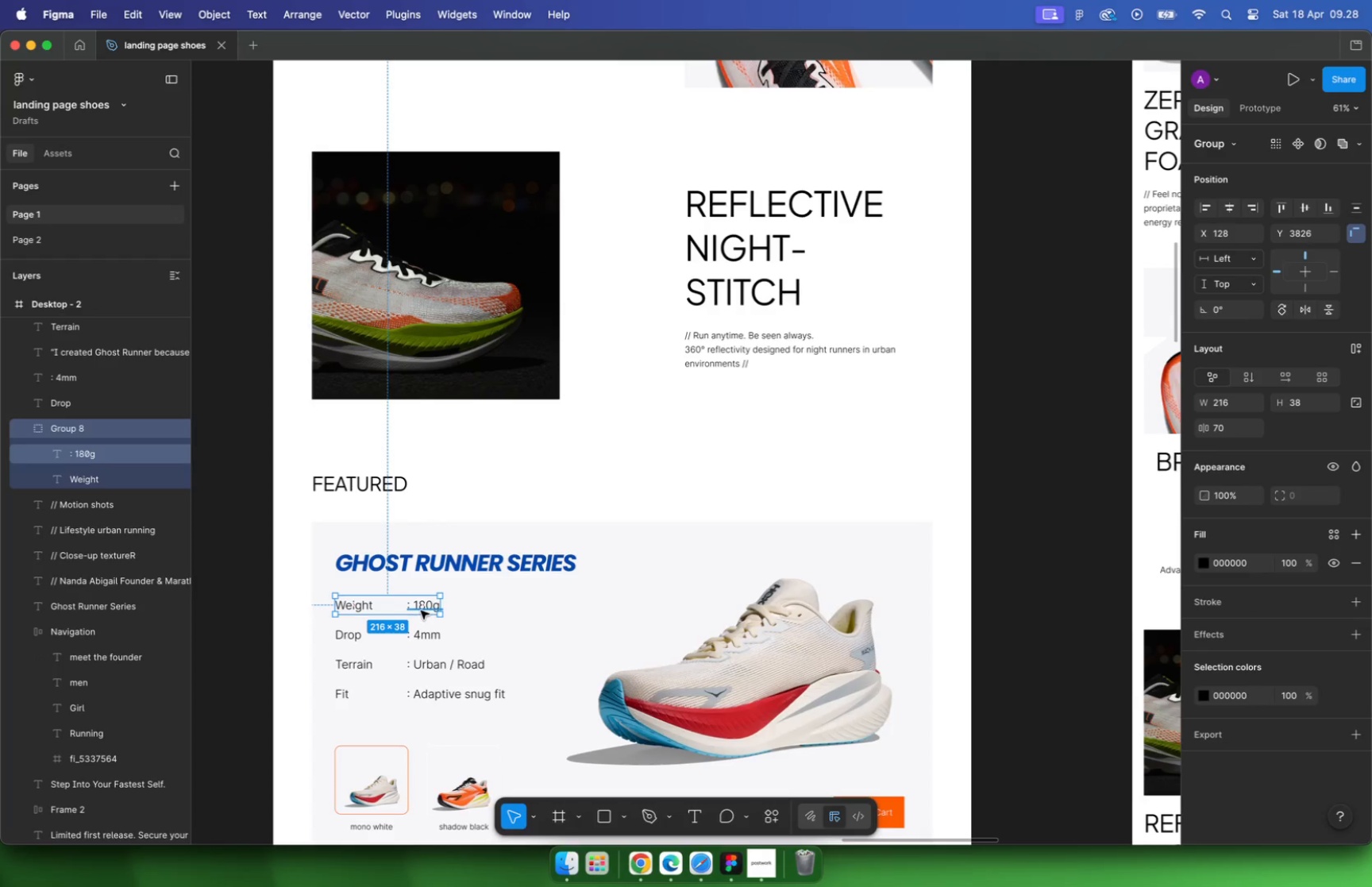 
key(Meta+Z)
 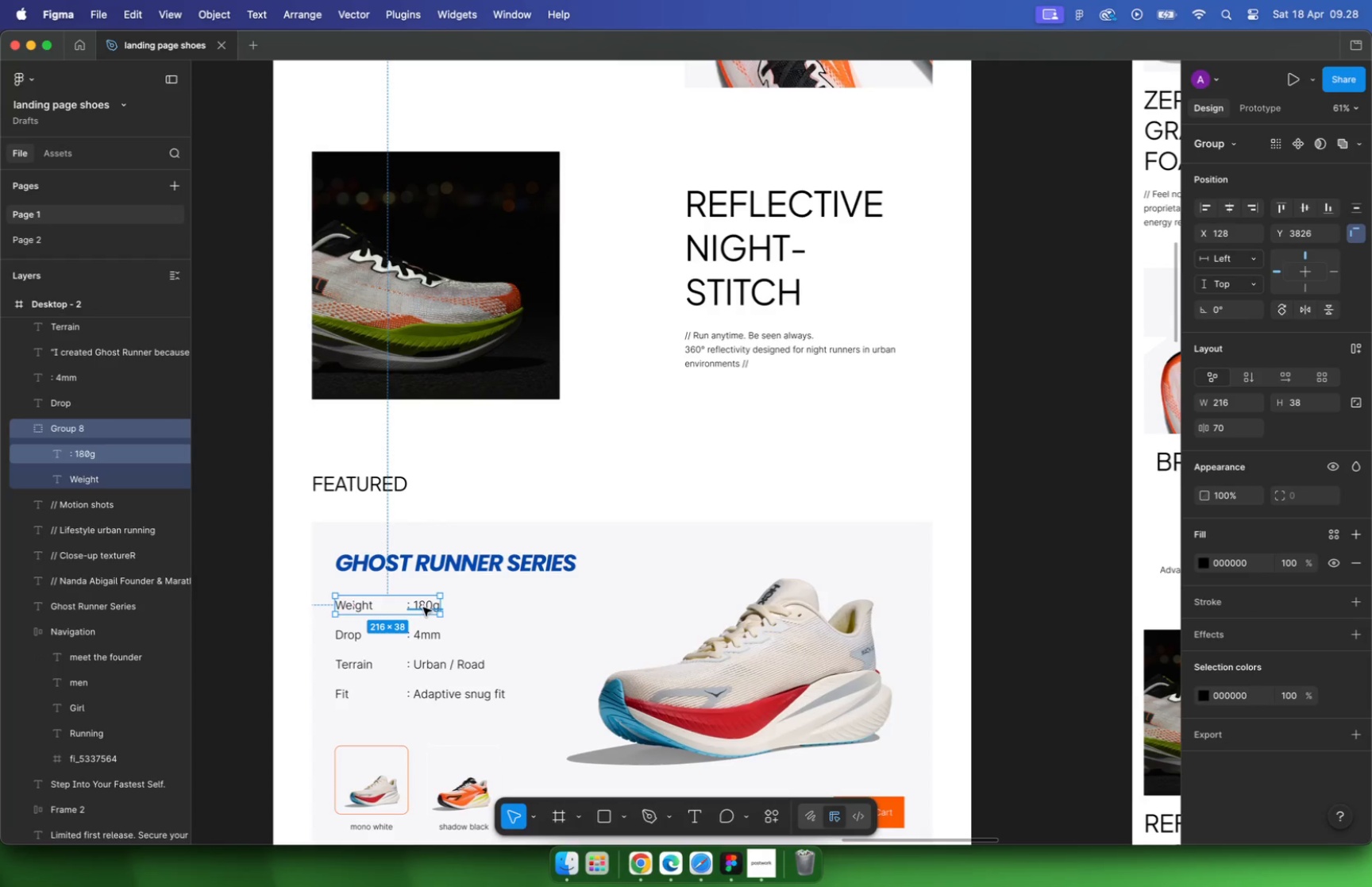 
double_click([422, 605])
 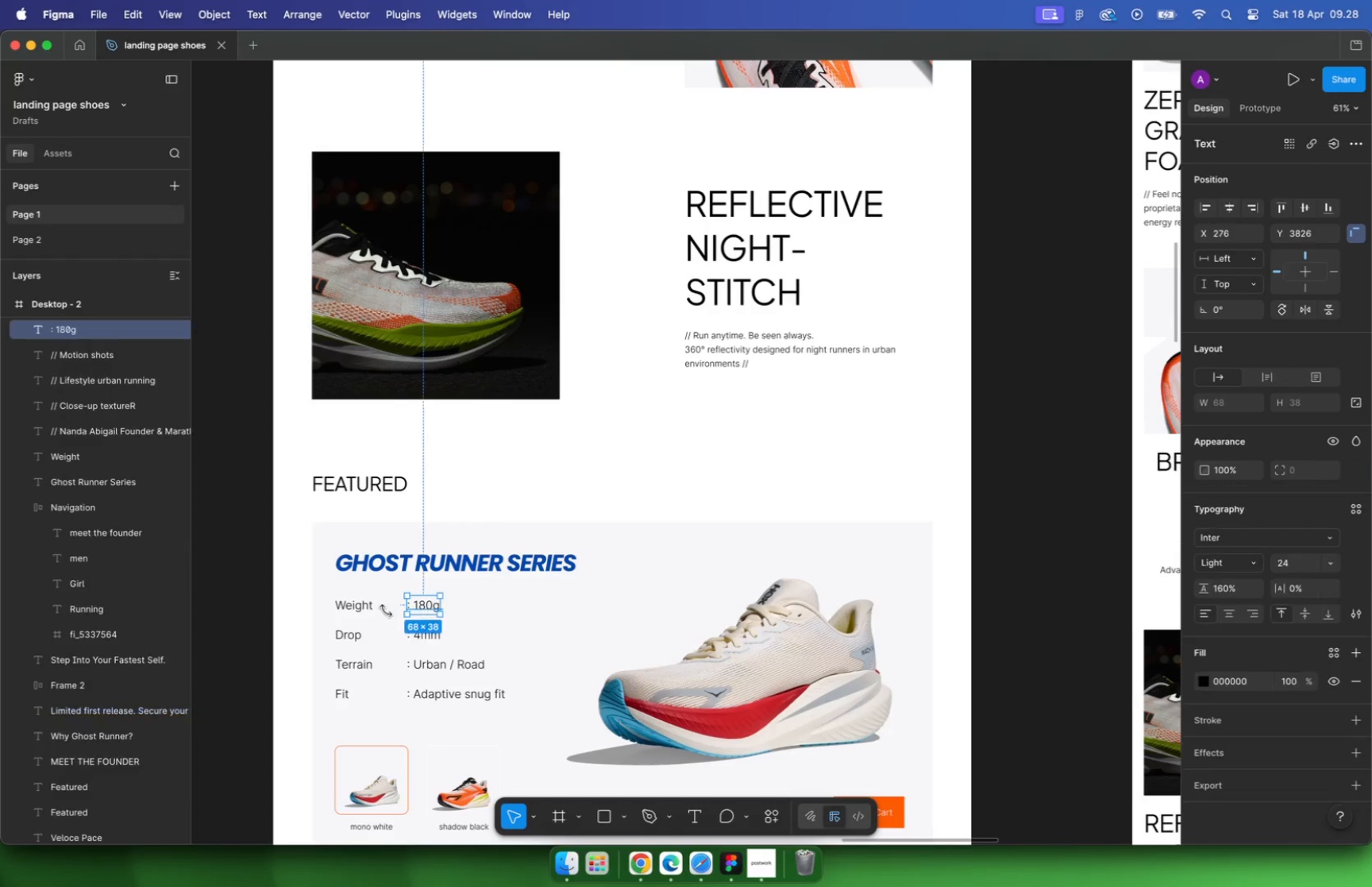 
hold_key(key=ShiftLeft, duration=0.32)
left_click([341, 610])
 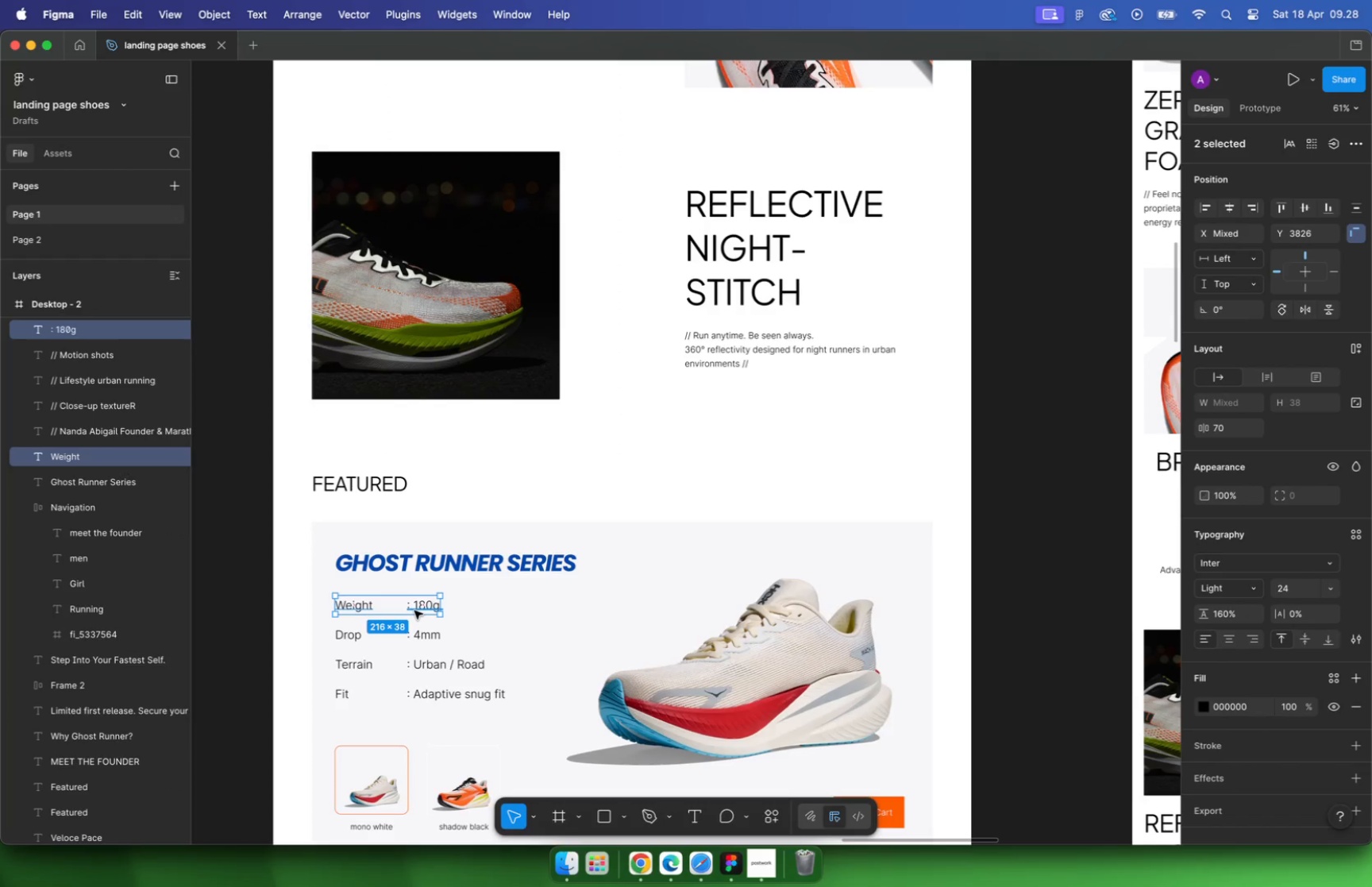 
key(Shift+A)
 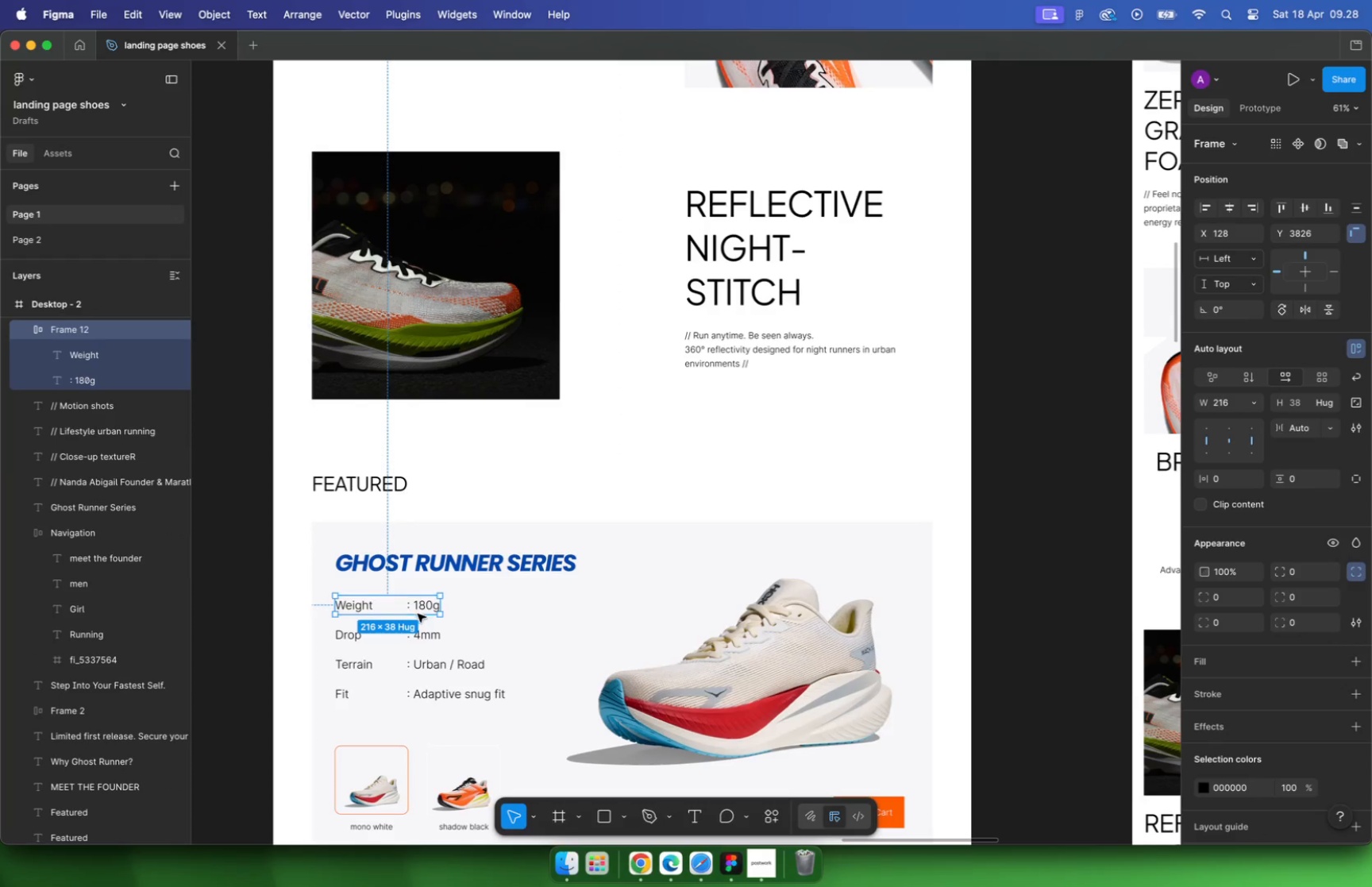 
left_click([427, 636])
 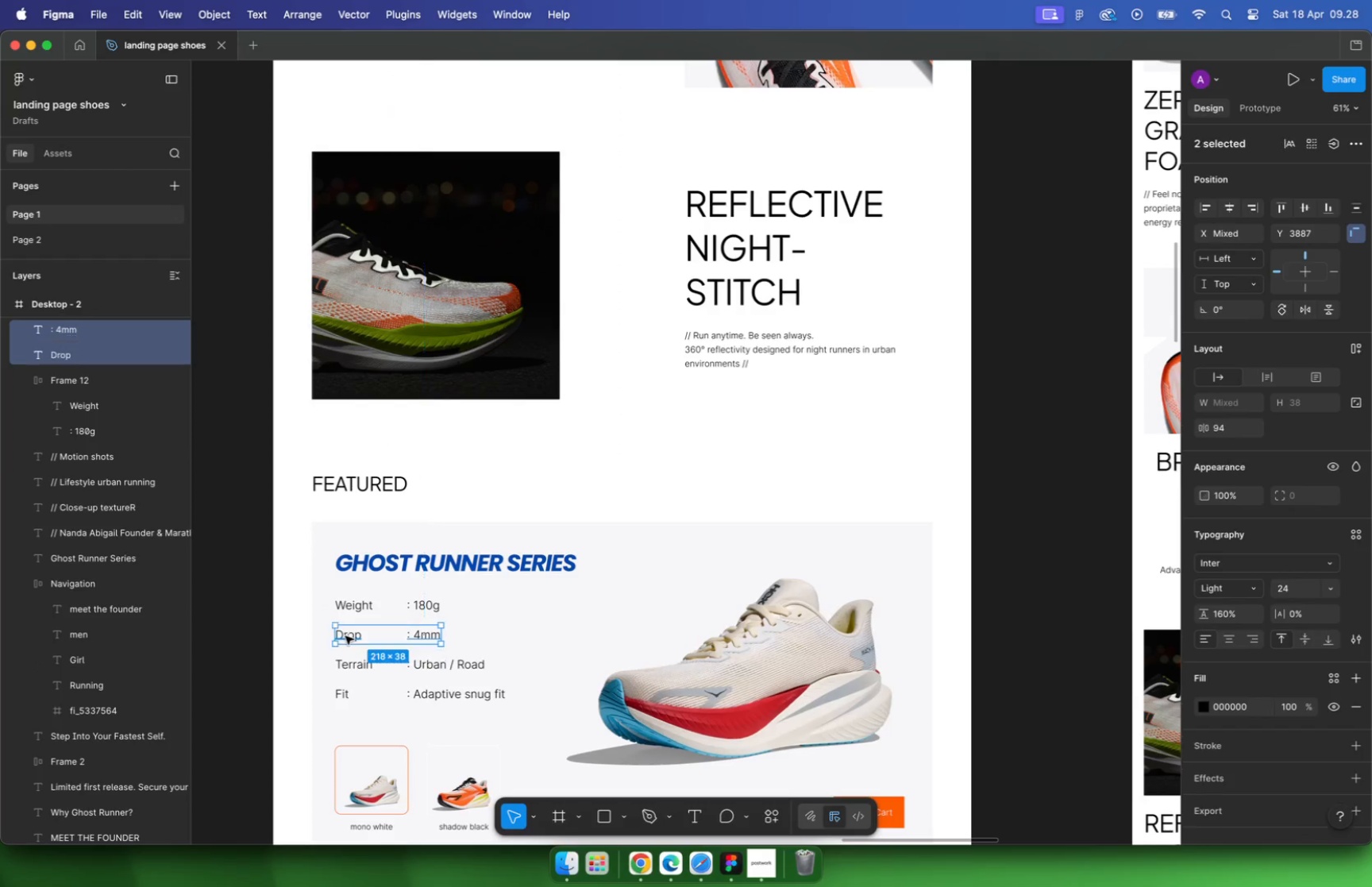 
hold_key(key=ShiftLeft, duration=0.31)
 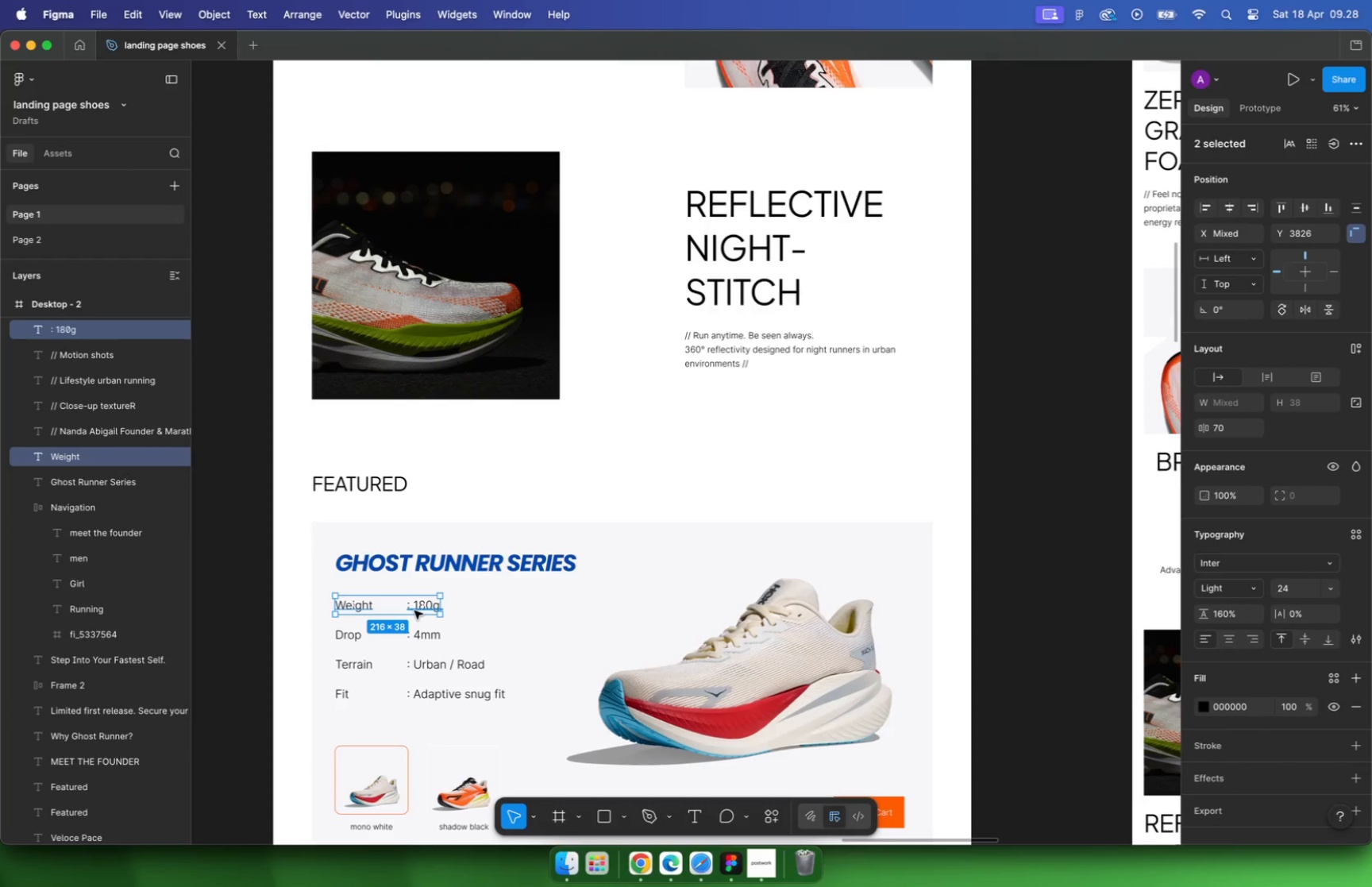 
key(Shift+ShiftLeft)
 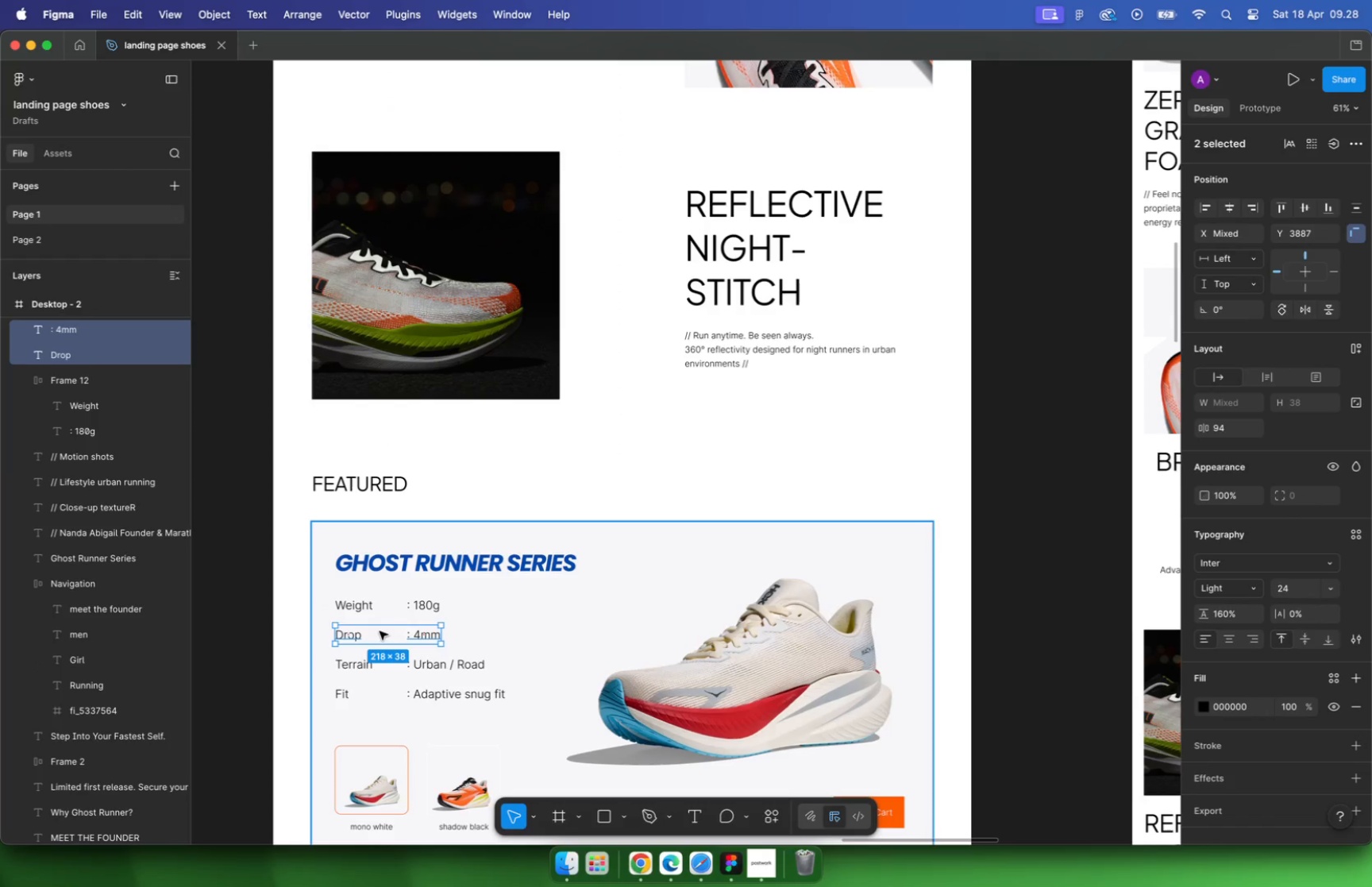 
key(Shift+A)
 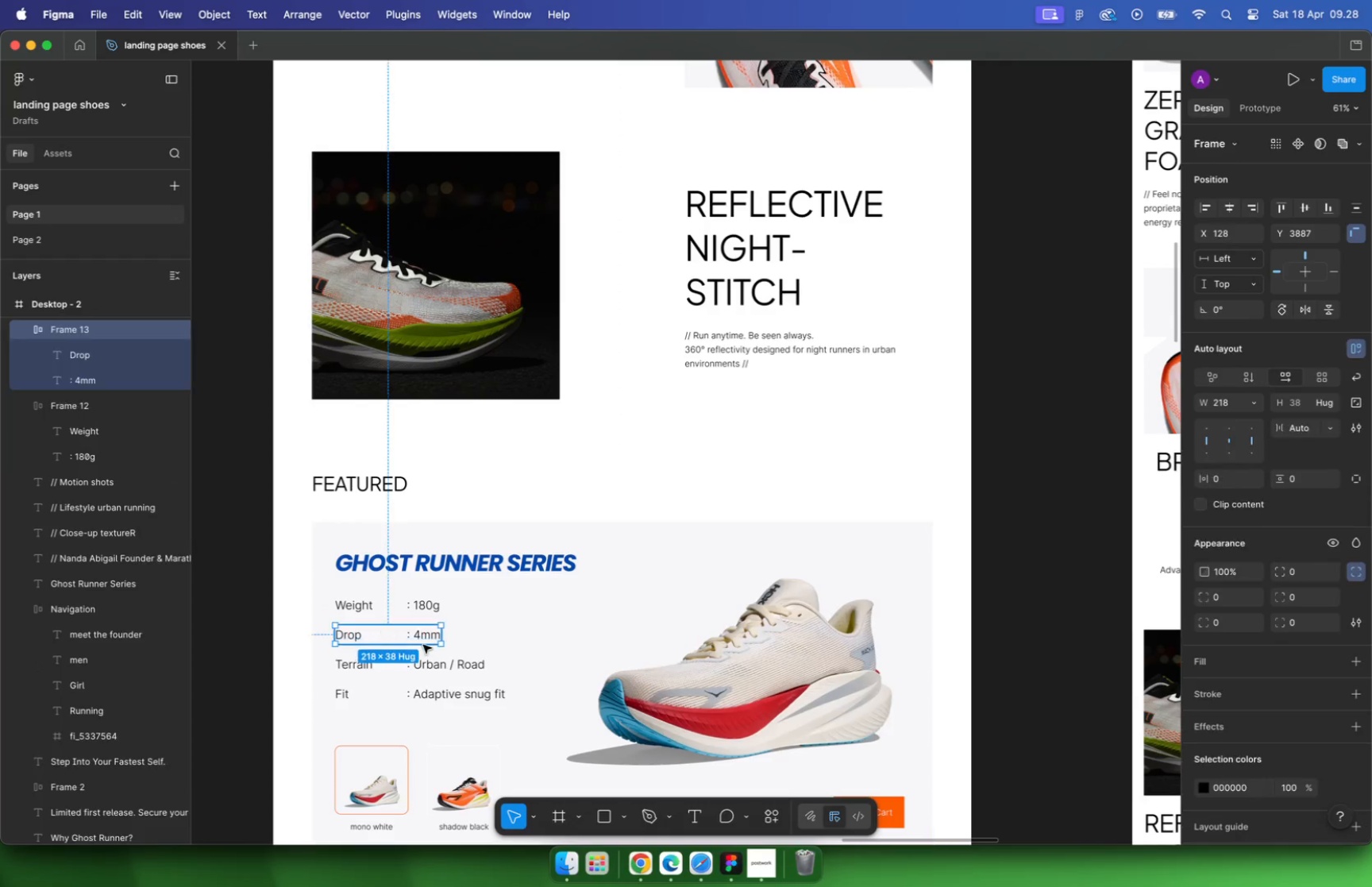 
hold_key(key=ShiftLeft, duration=0.42)
left_click([356, 658])
 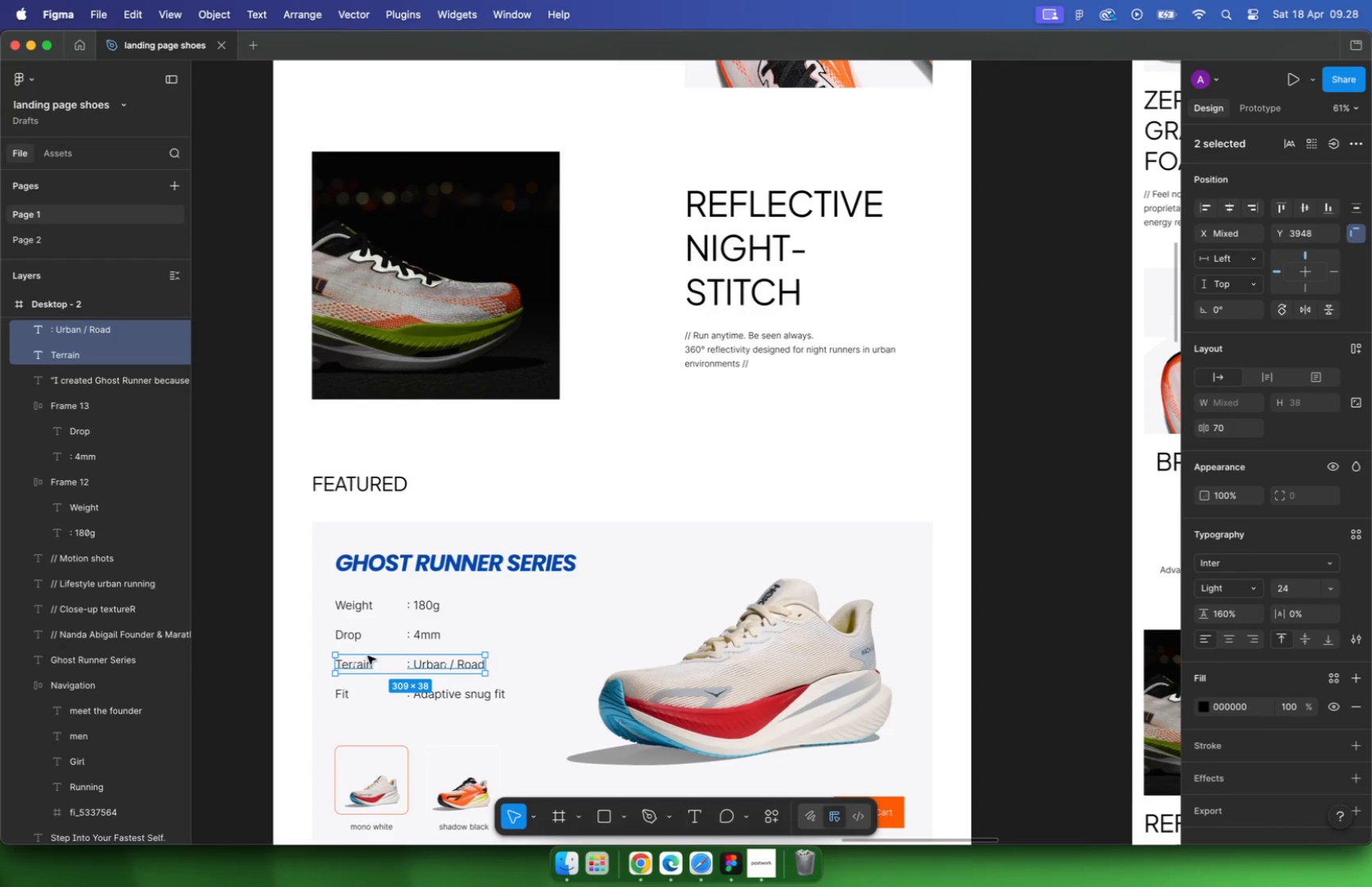 
key(Shift+ShiftLeft)
 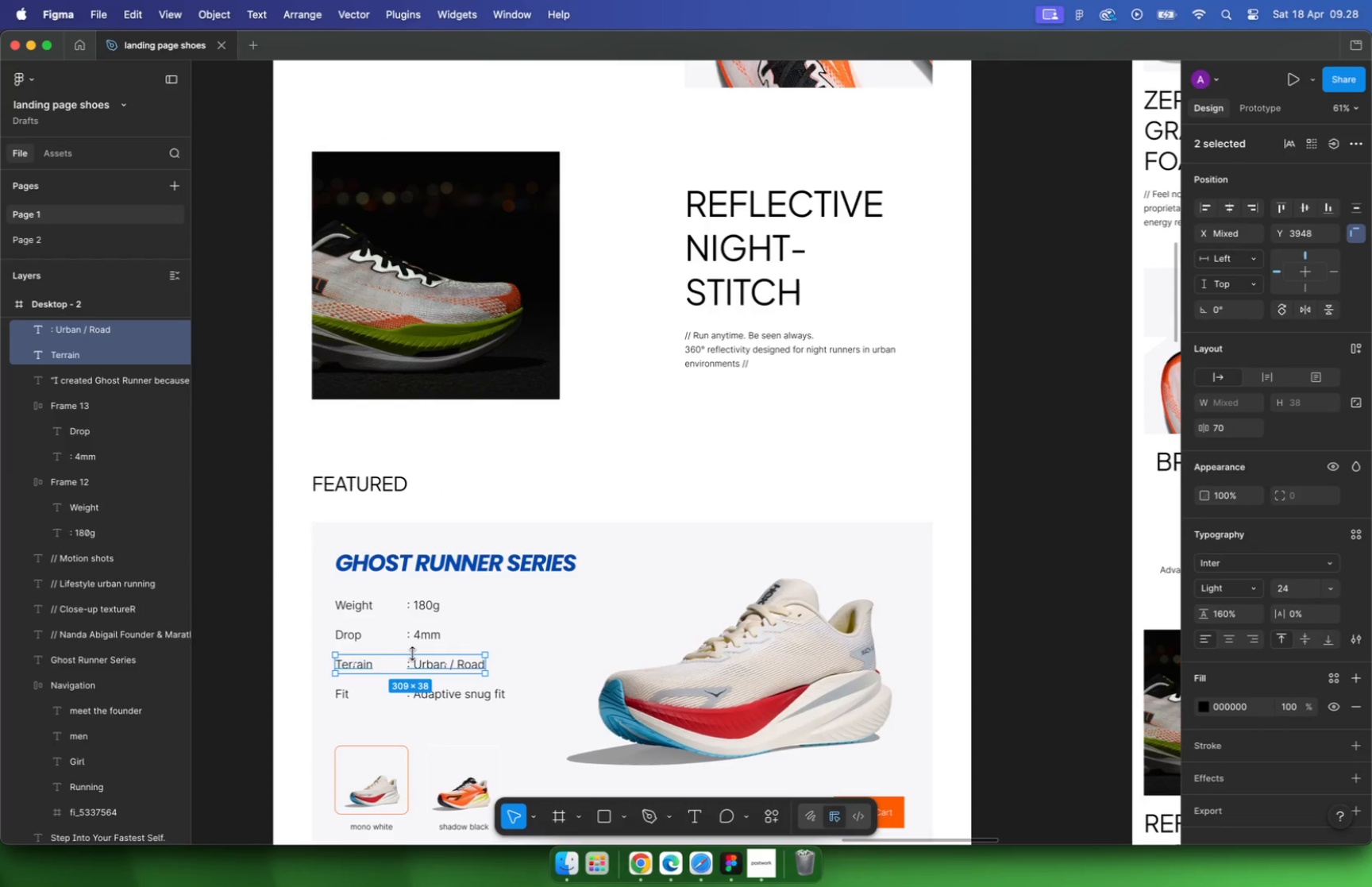 
key(Shift+A)
 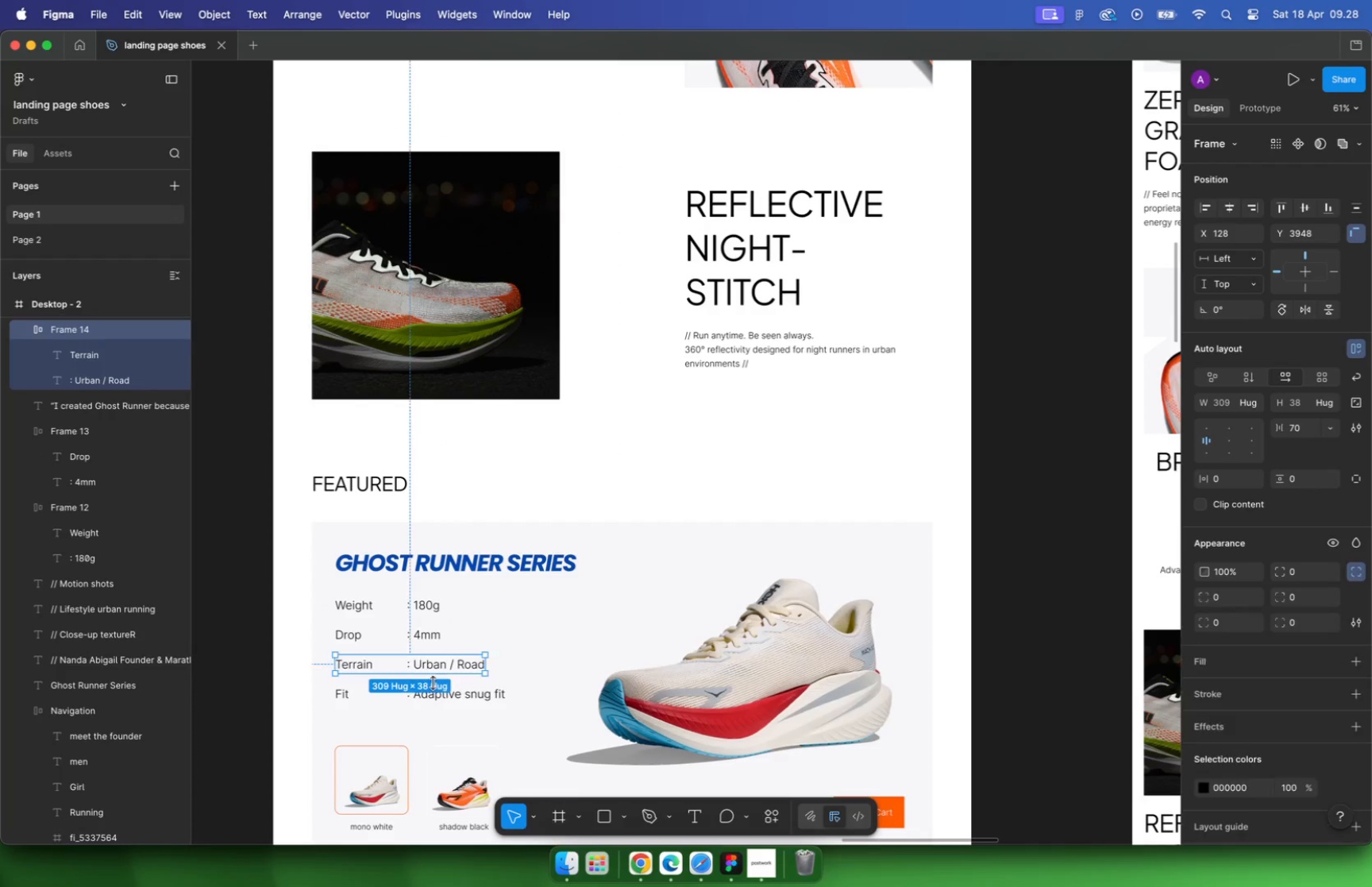 
left_click([441, 688])
 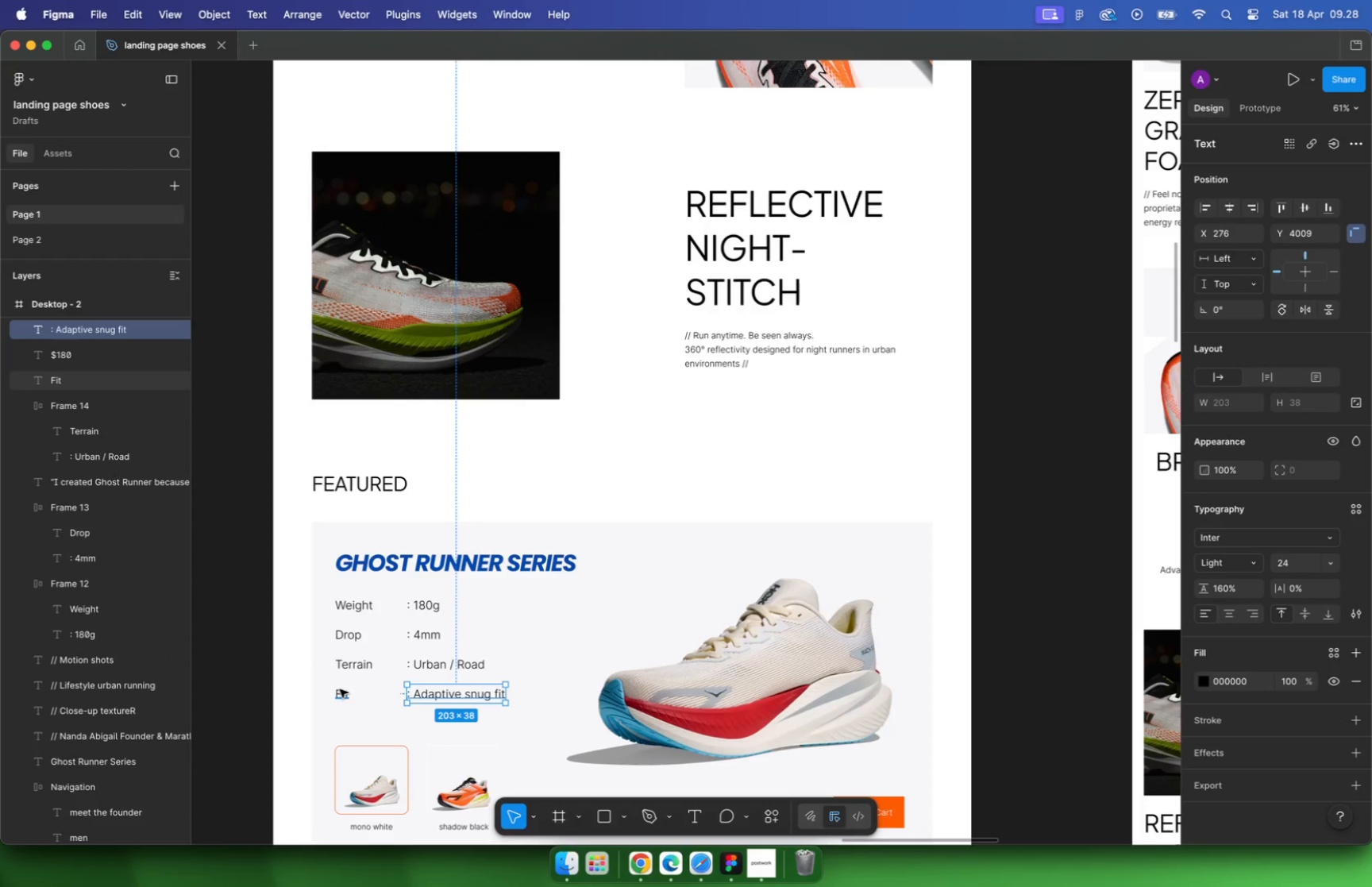 
hold_key(key=ShiftLeft, duration=0.41)
left_click([340, 689])
 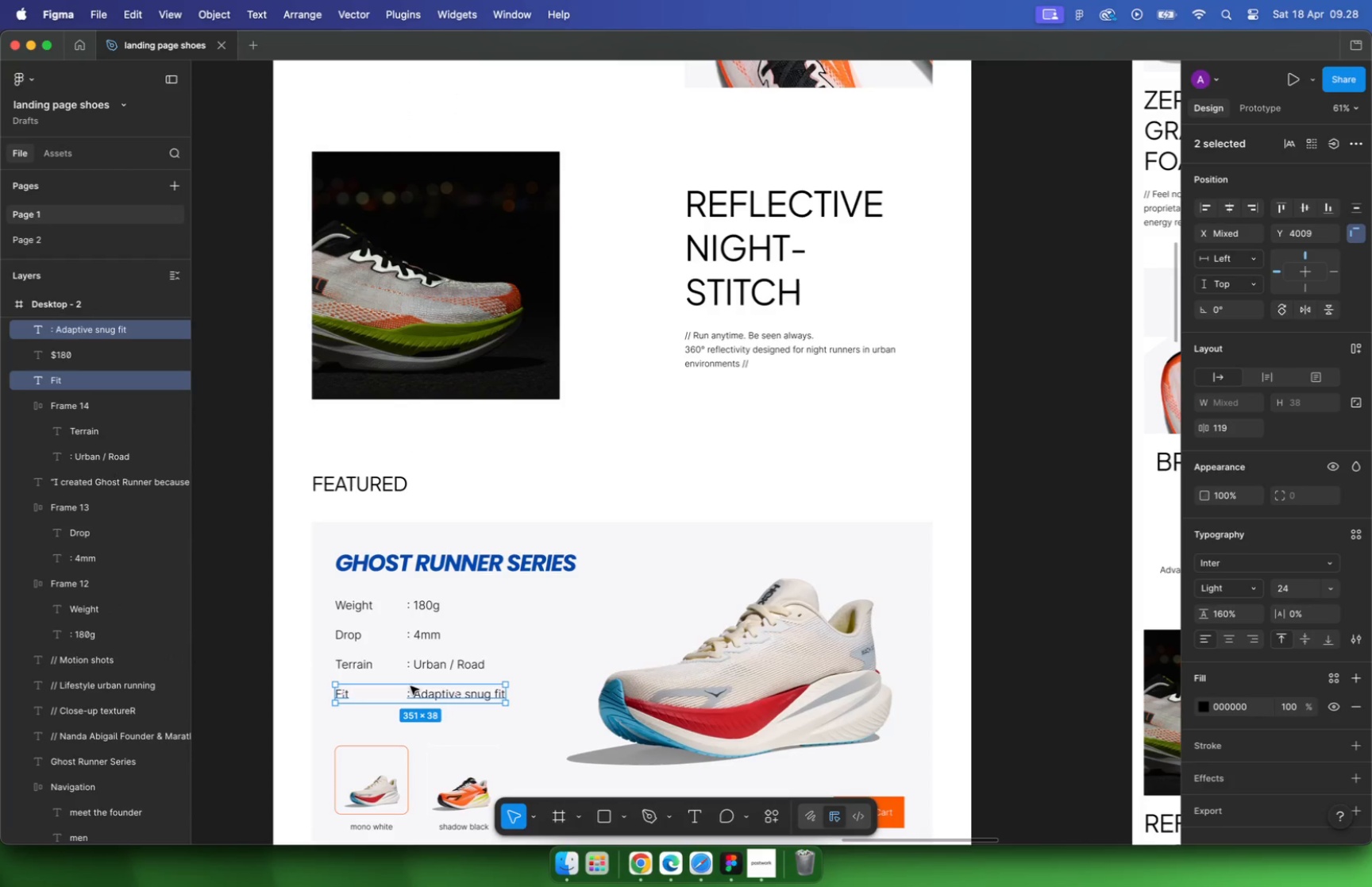 
key(Shift+ShiftLeft)
 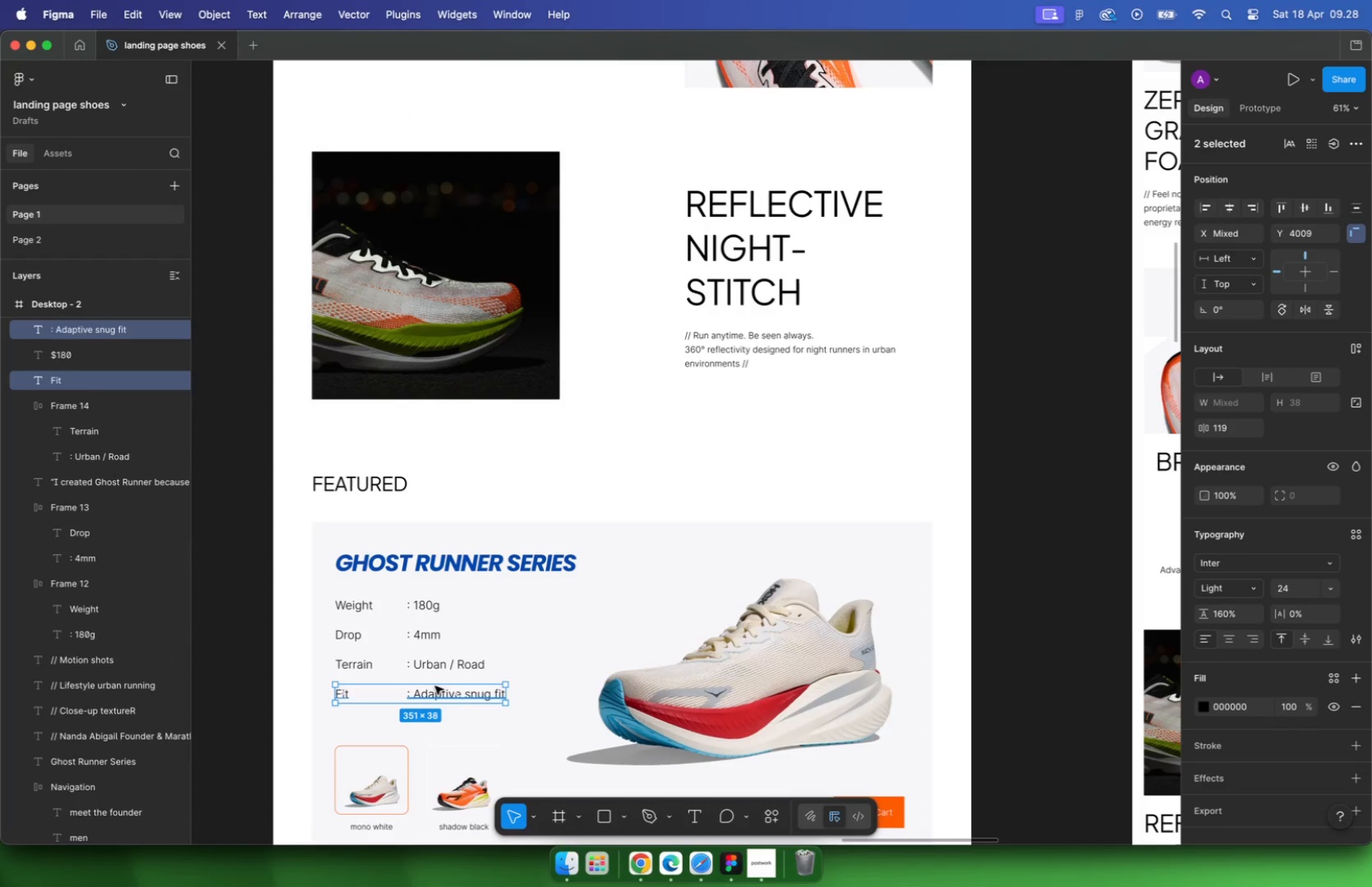 
key(Shift+A)
 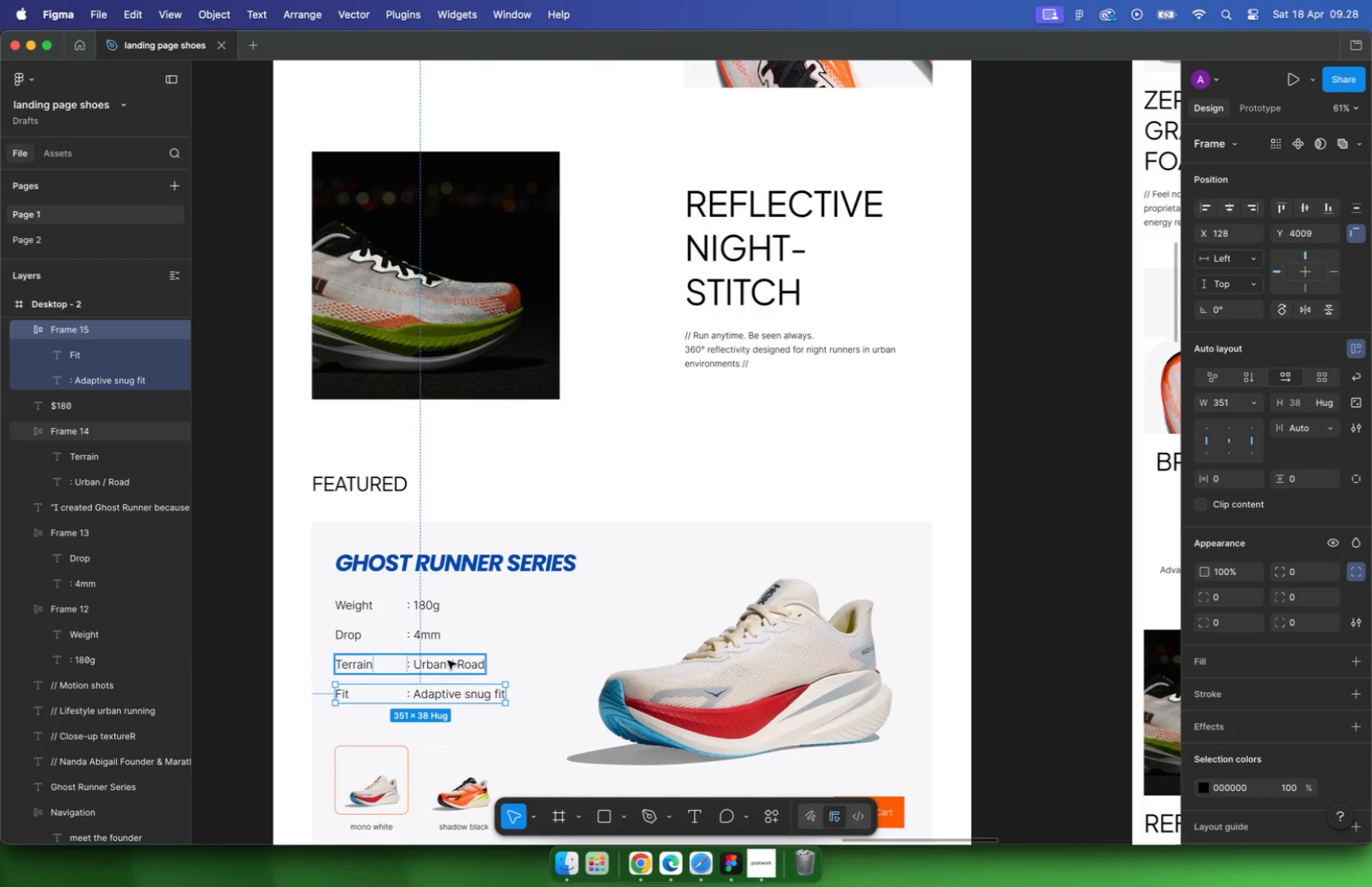 
hold_key(key=ShiftLeft, duration=1.58)
left_click([429, 642])
 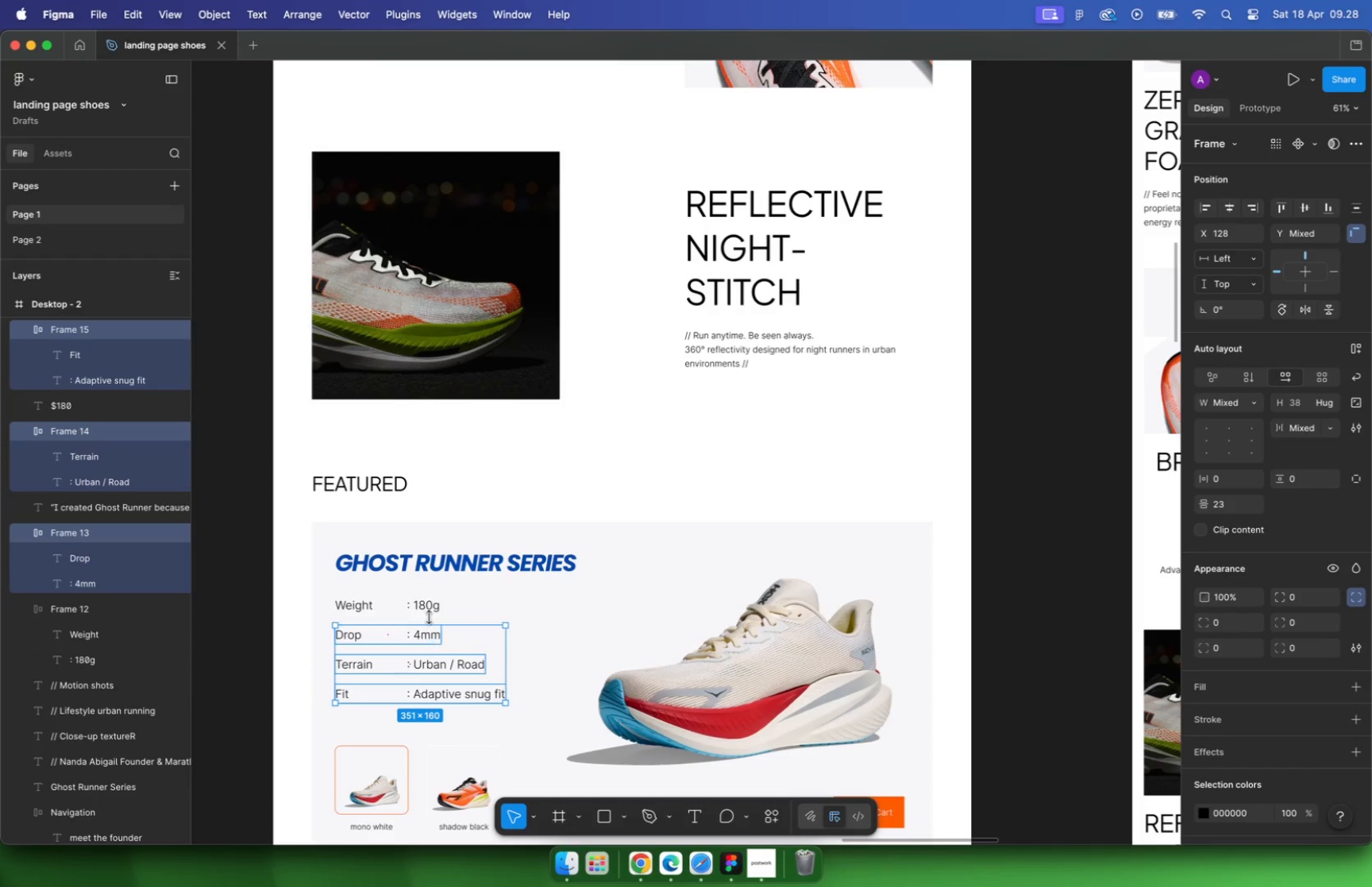 
left_click([430, 604])
 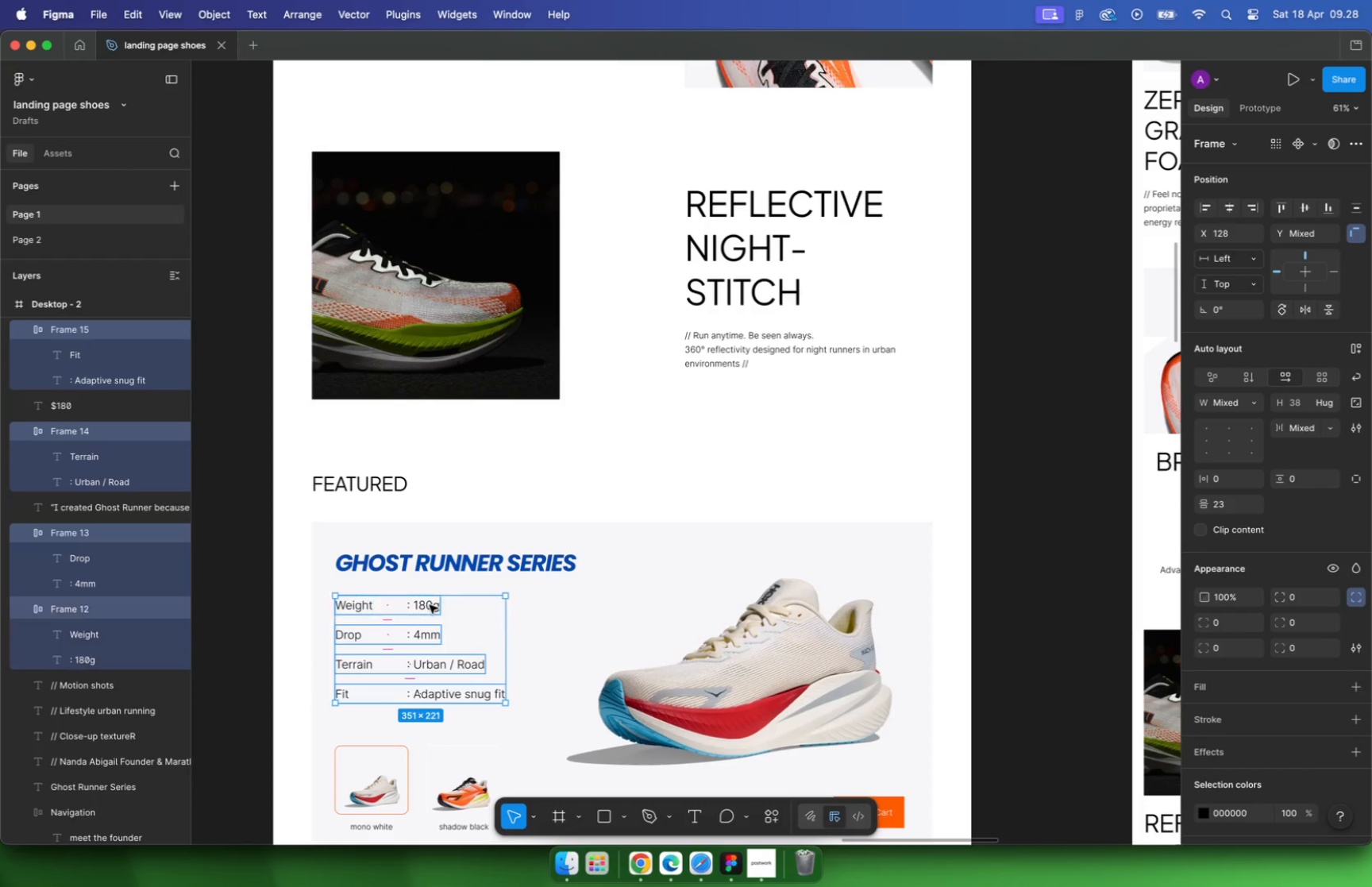 
key(Shift+ShiftLeft)
 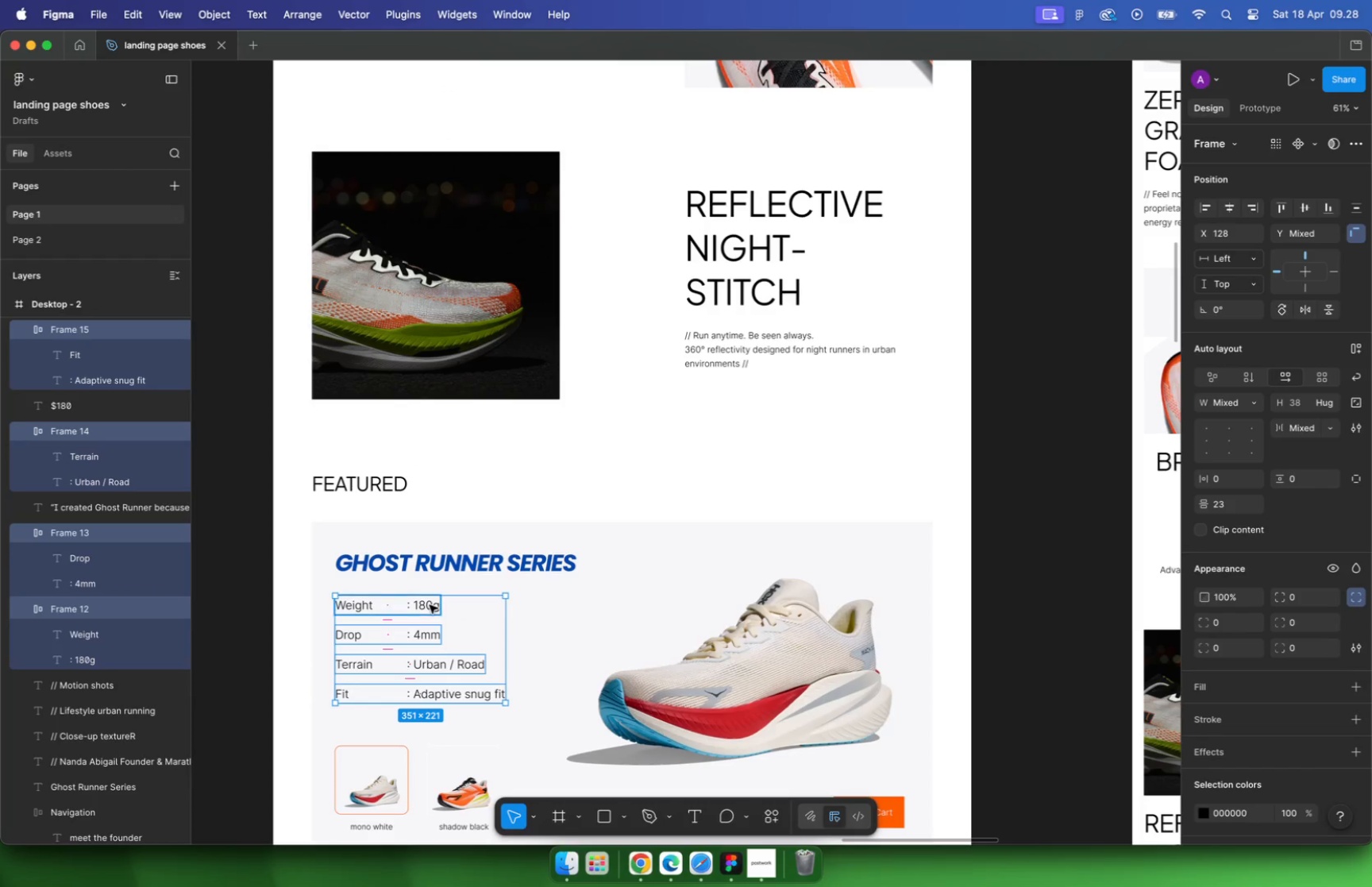 
key(Shift+A)
 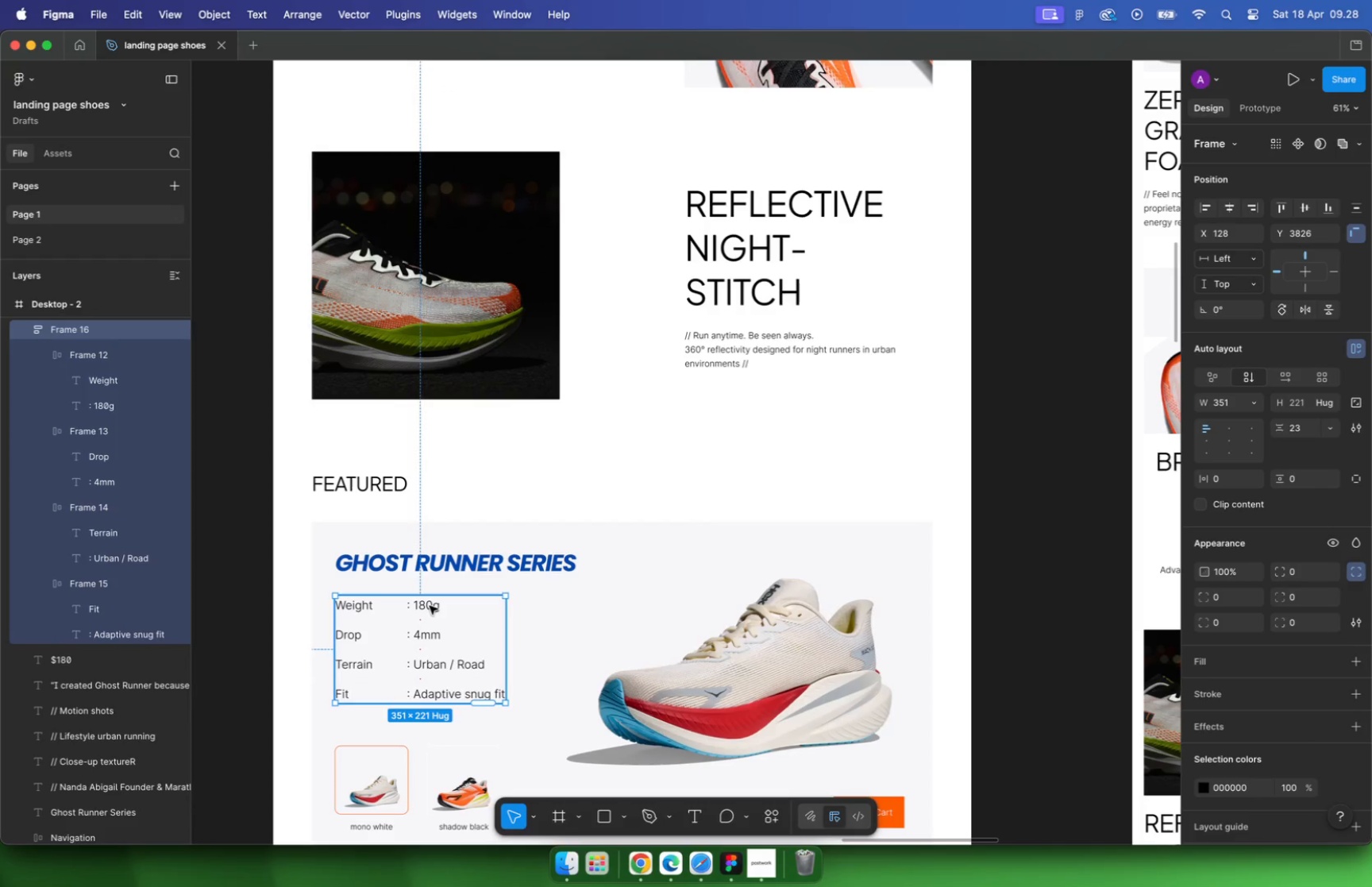 
hold_key(key=CommandLeft, duration=1.38)
scroll: coordinate [425, 593], scroll_direction: down, amount: 9.0
 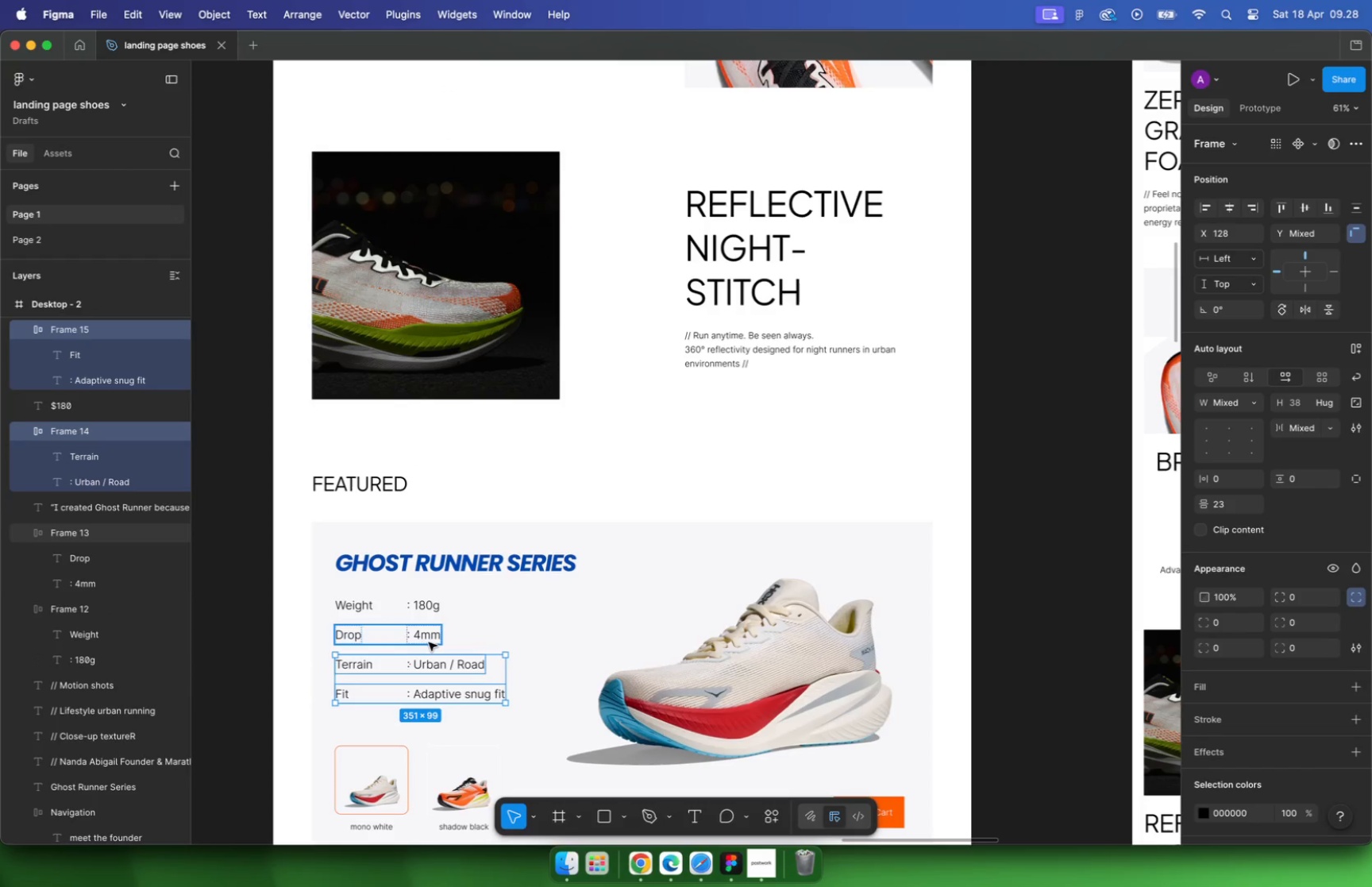 
scroll: coordinate [423, 596], scroll_direction: up, amount: 10.0
 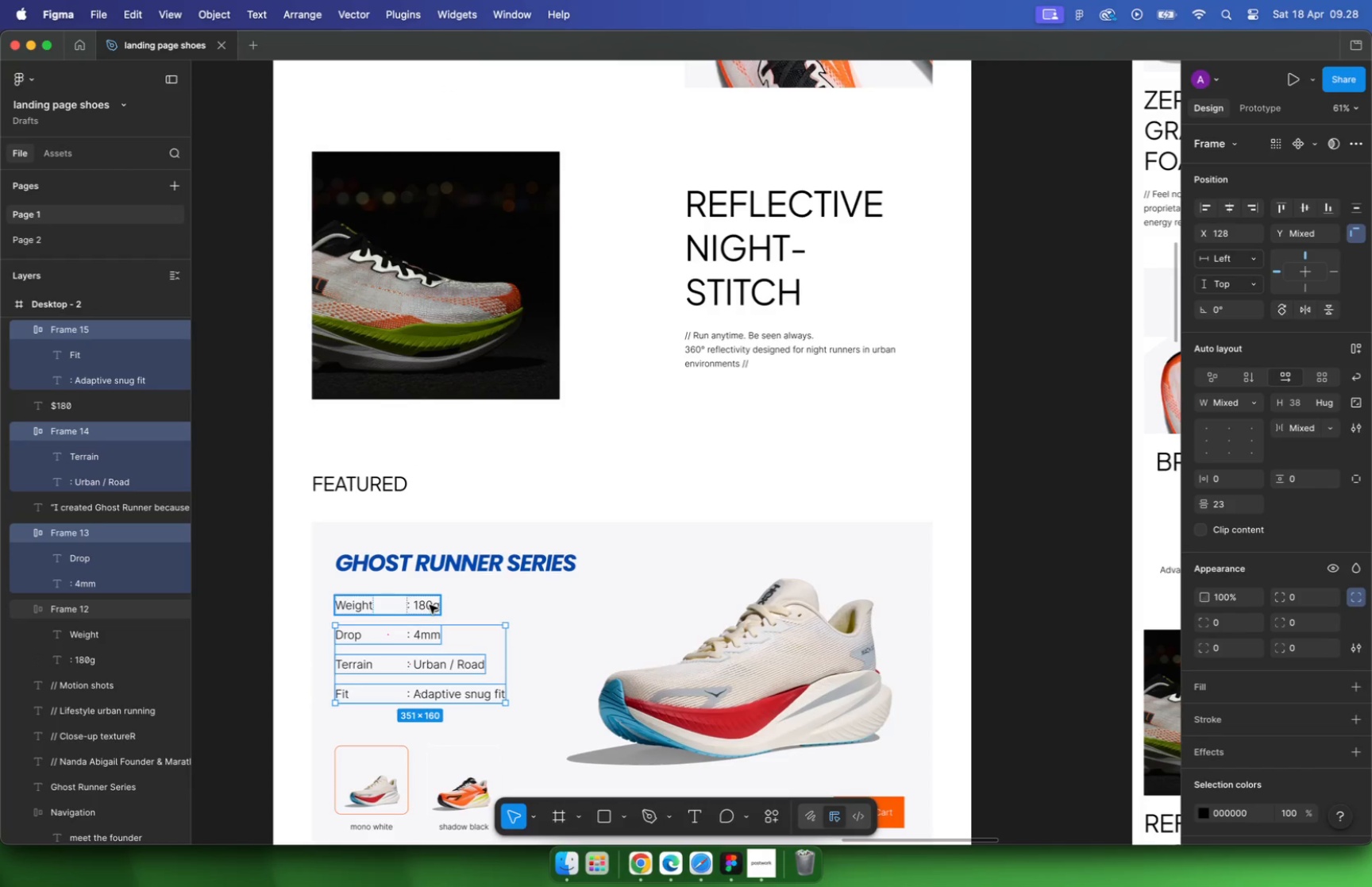 
hold_key(key=CommandLeft, duration=1.09)
scroll: coordinate [458, 505], scroll_direction: down, amount: 5.0
 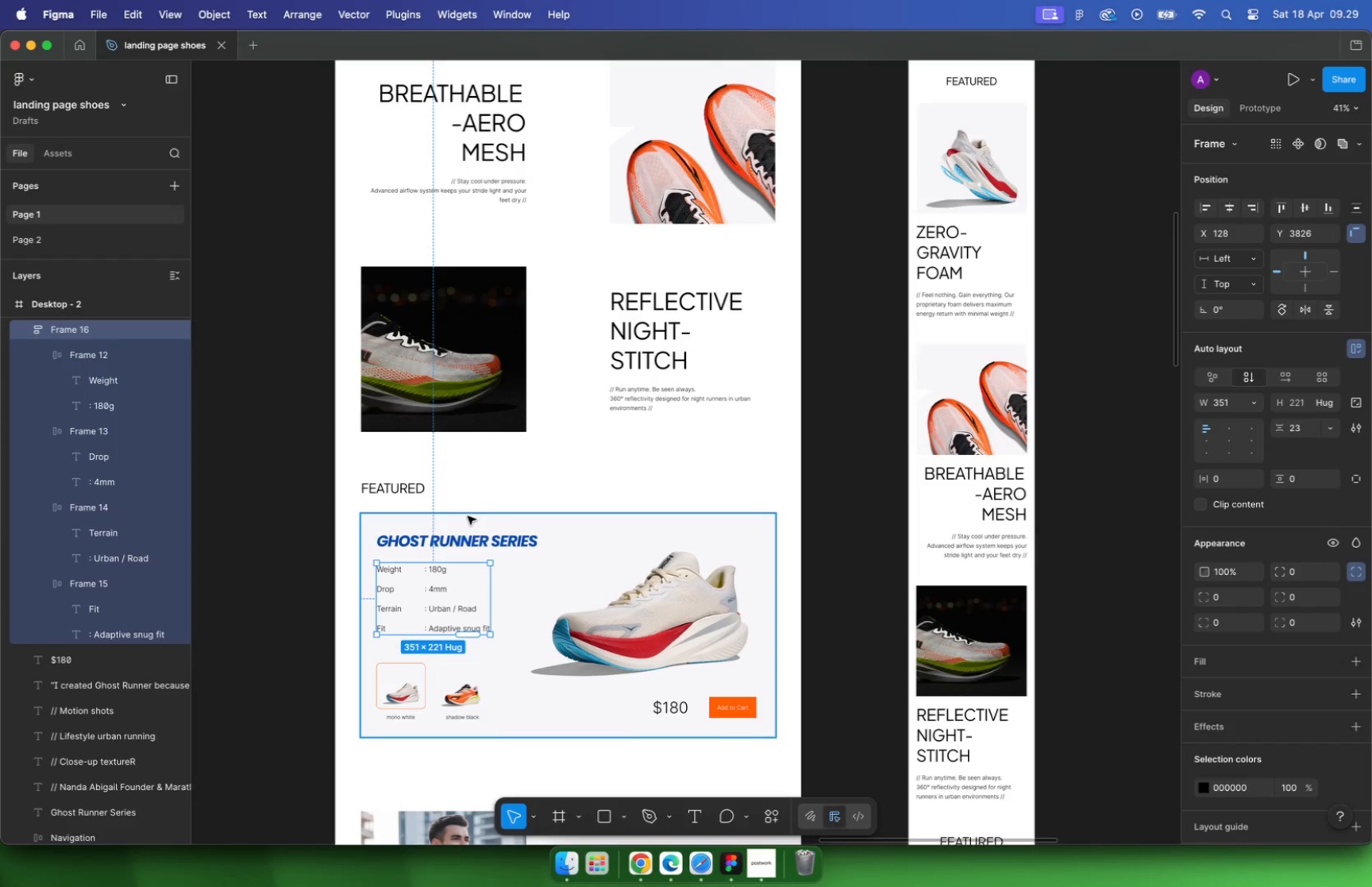 
wait(41.81)
 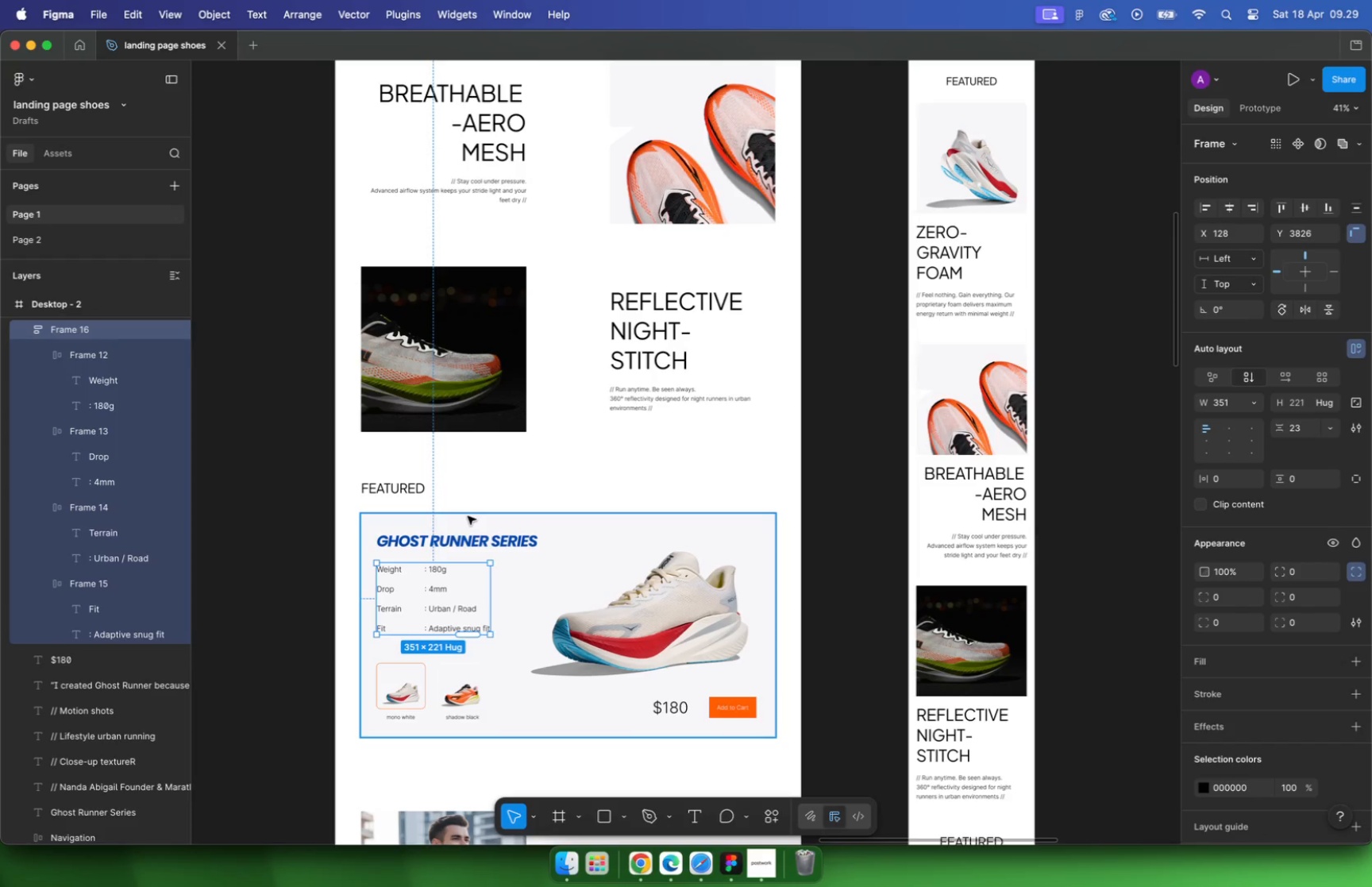 
hold_key(key=CommandLeft, duration=1.47)
scroll: coordinate [630, 415], scroll_direction: down, amount: 4.0
 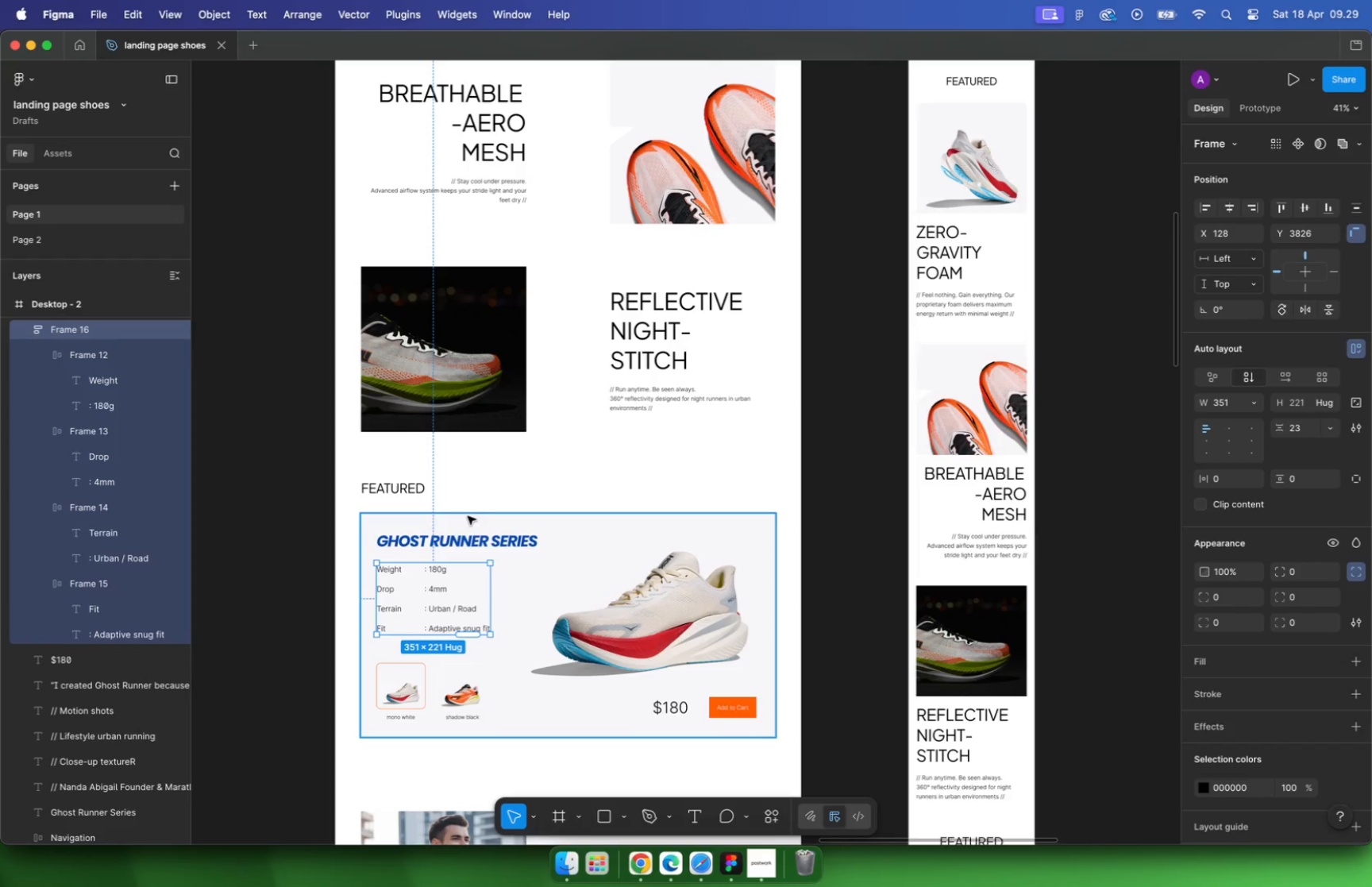 
left_click([634, 450])
 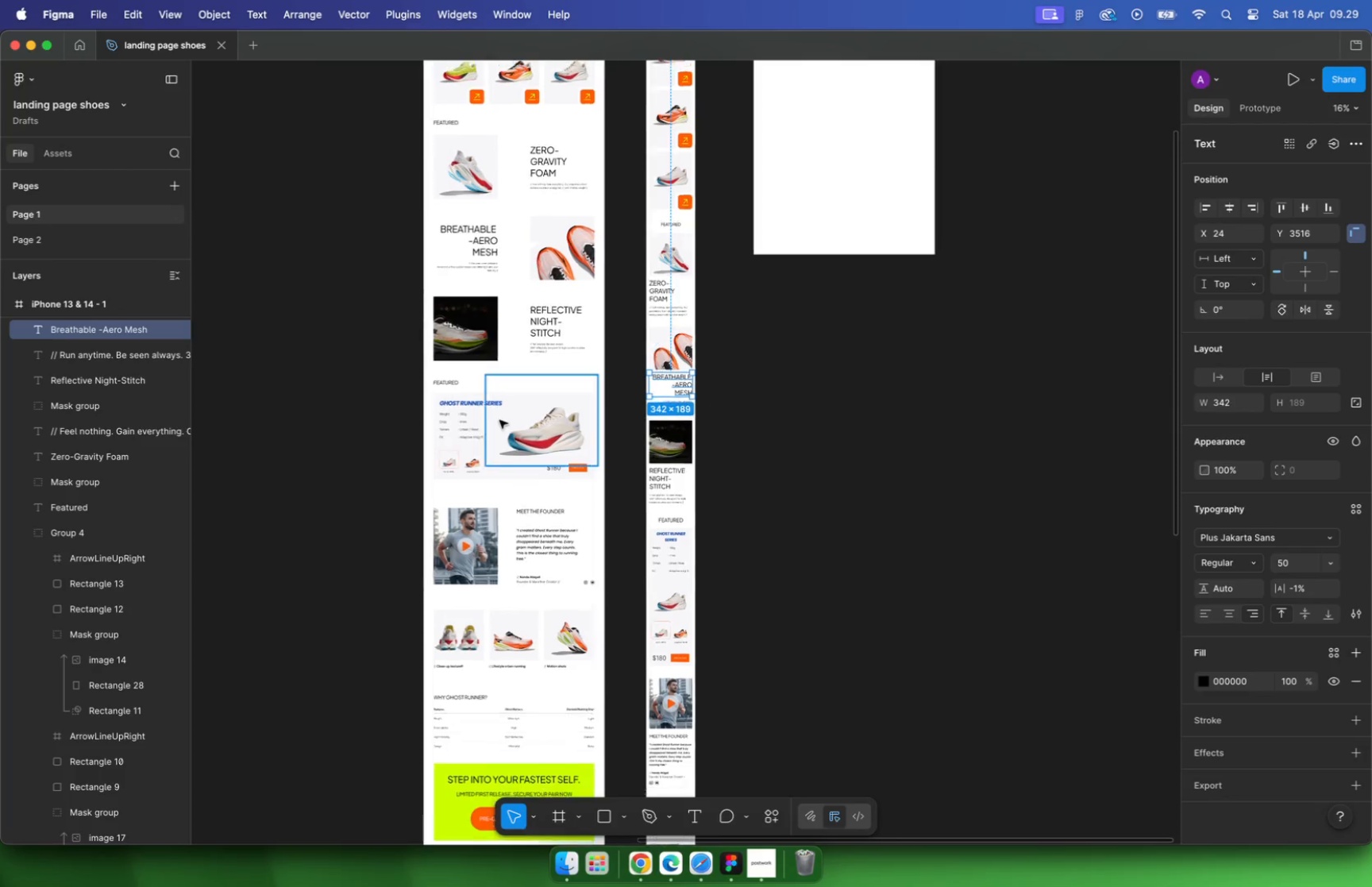 
hold_key(key=CommandLeft, duration=0.77)
scroll: coordinate [498, 421], scroll_direction: down, amount: 13.0
 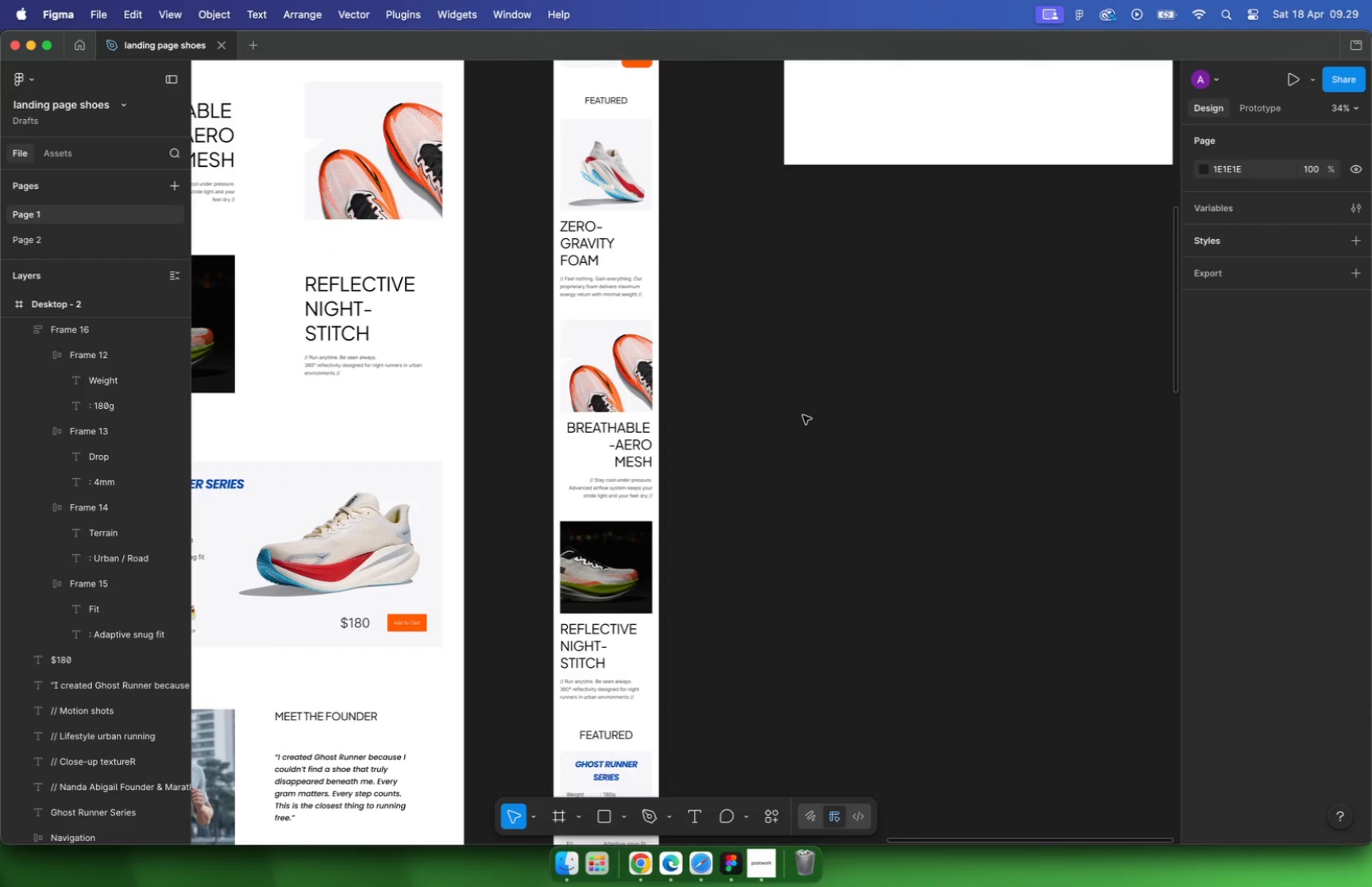 
hold_key(key=CommandLeft, duration=0.63)
scroll: coordinate [468, 425], scroll_direction: up, amount: 16.0
 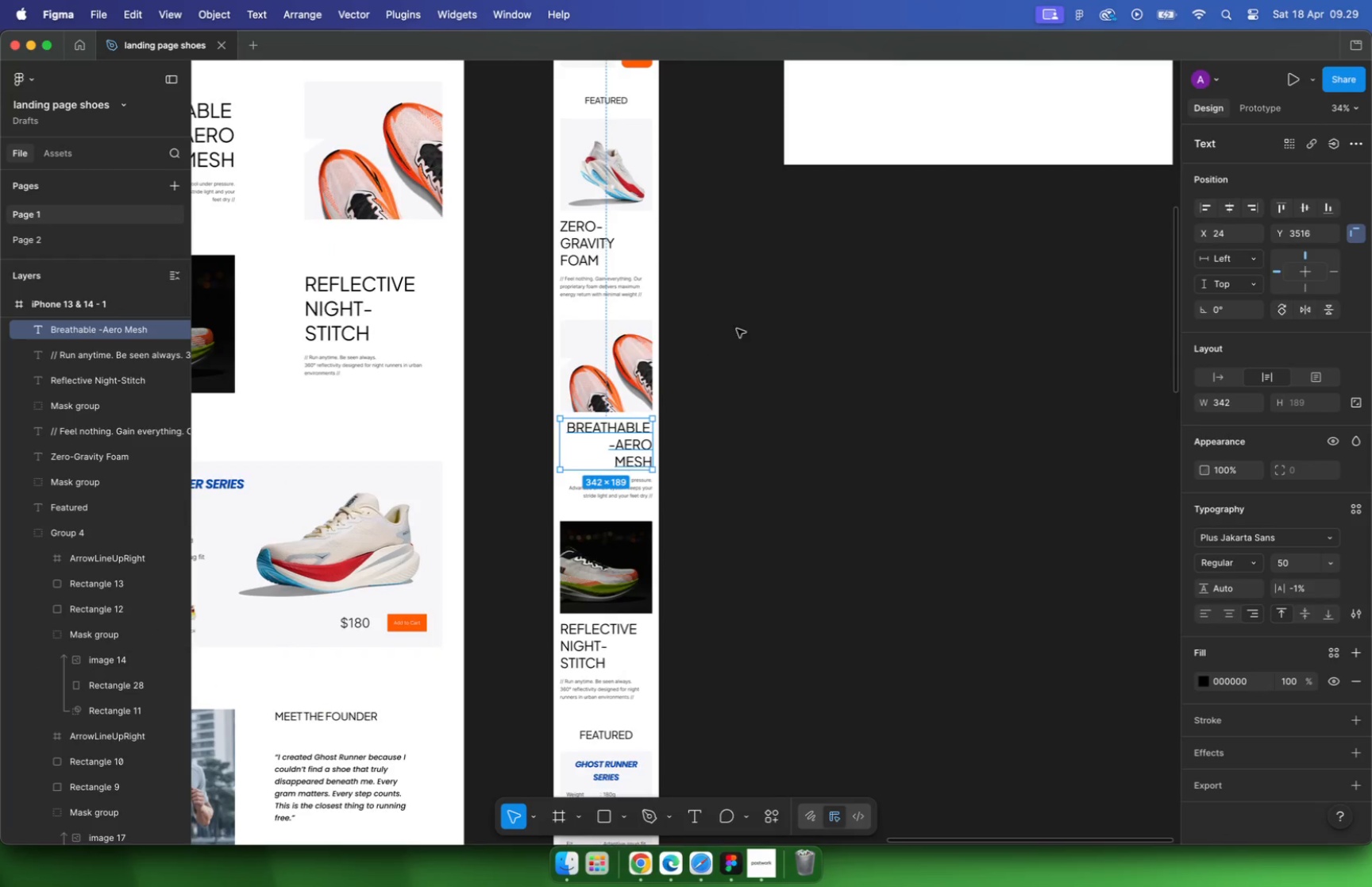 
left_click([489, 365])
 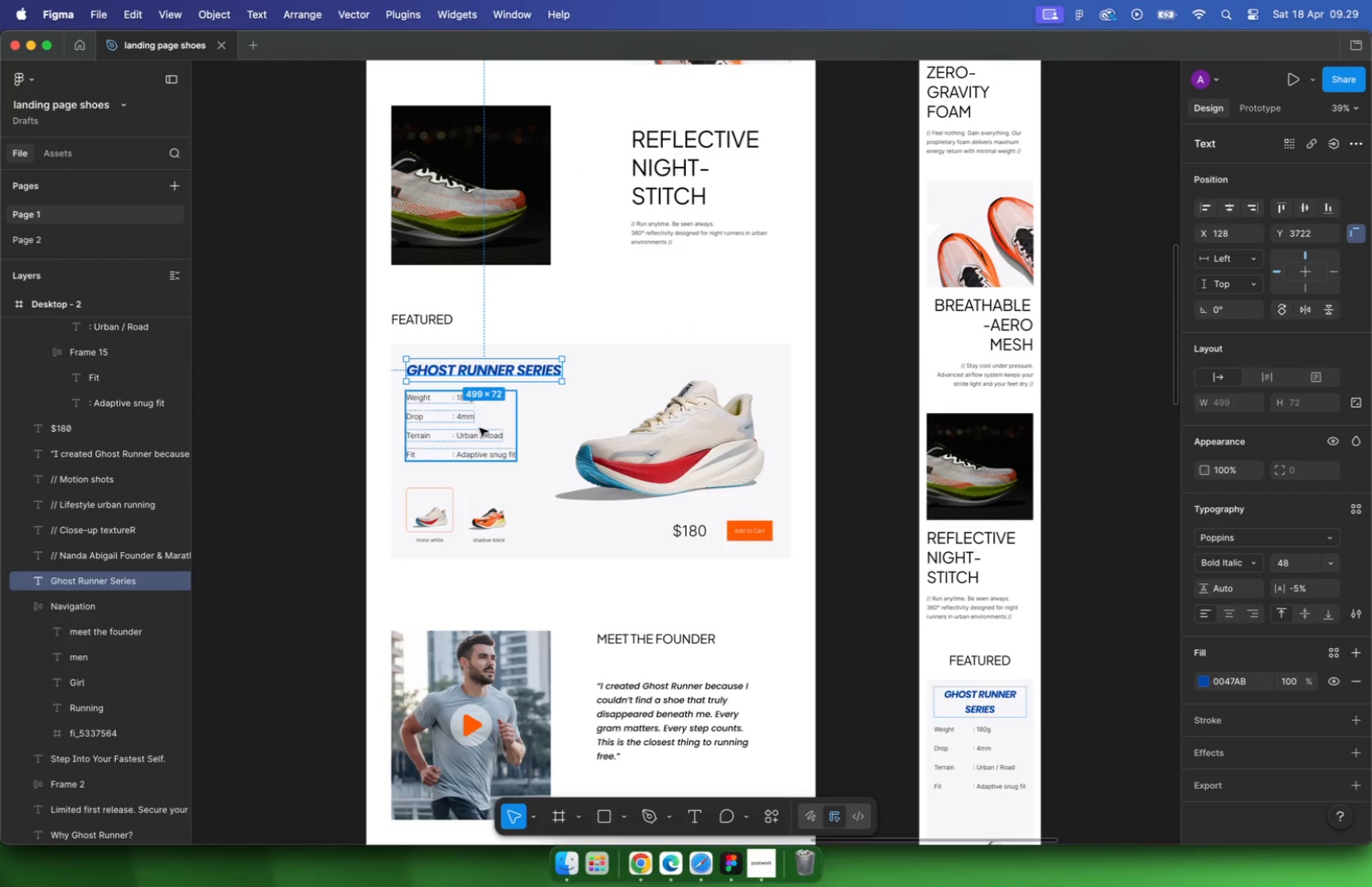 
hold_key(key=ShiftLeft, duration=0.42)
left_click([480, 429])
 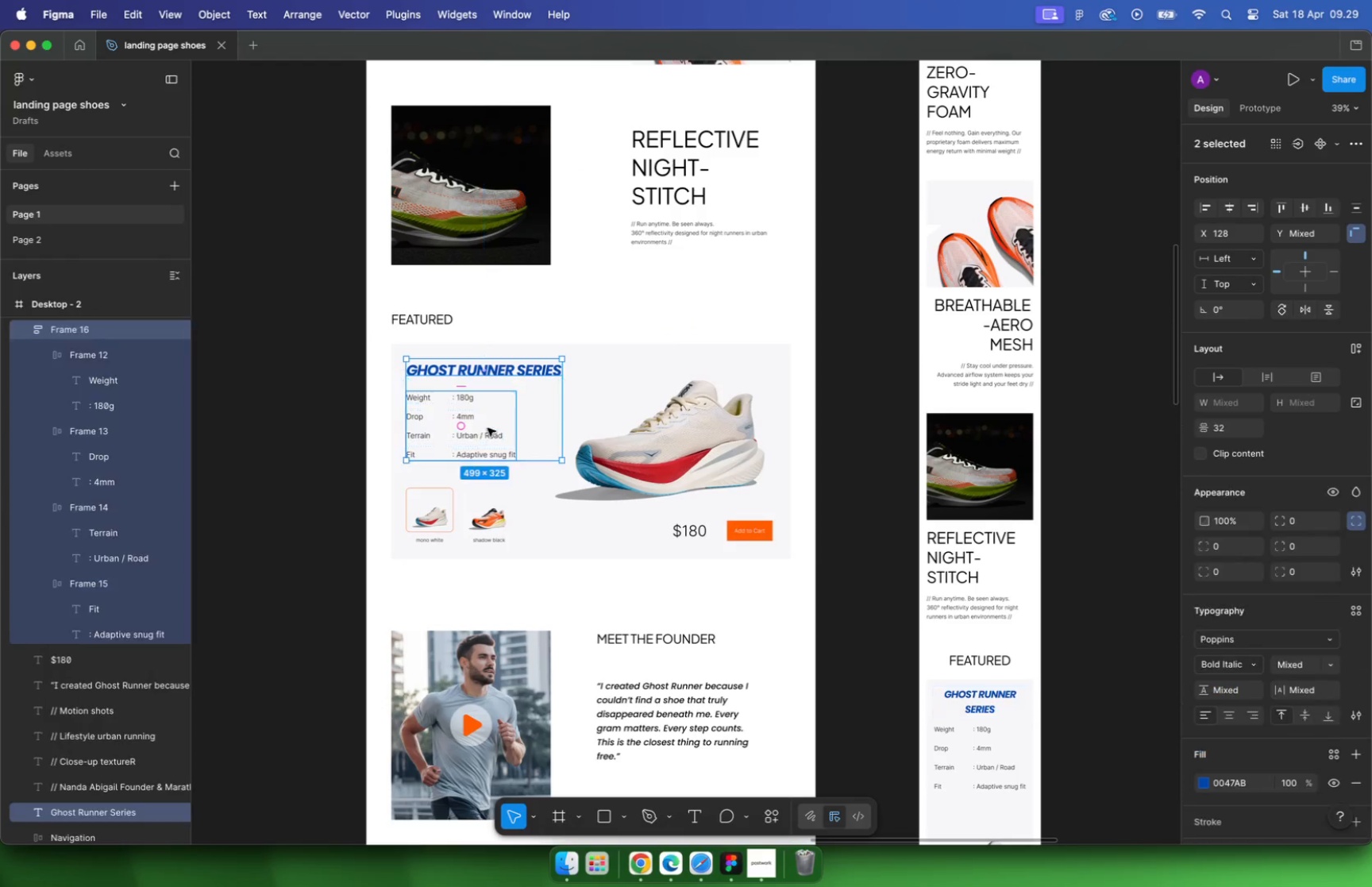 
key(Shift+ShiftLeft)
 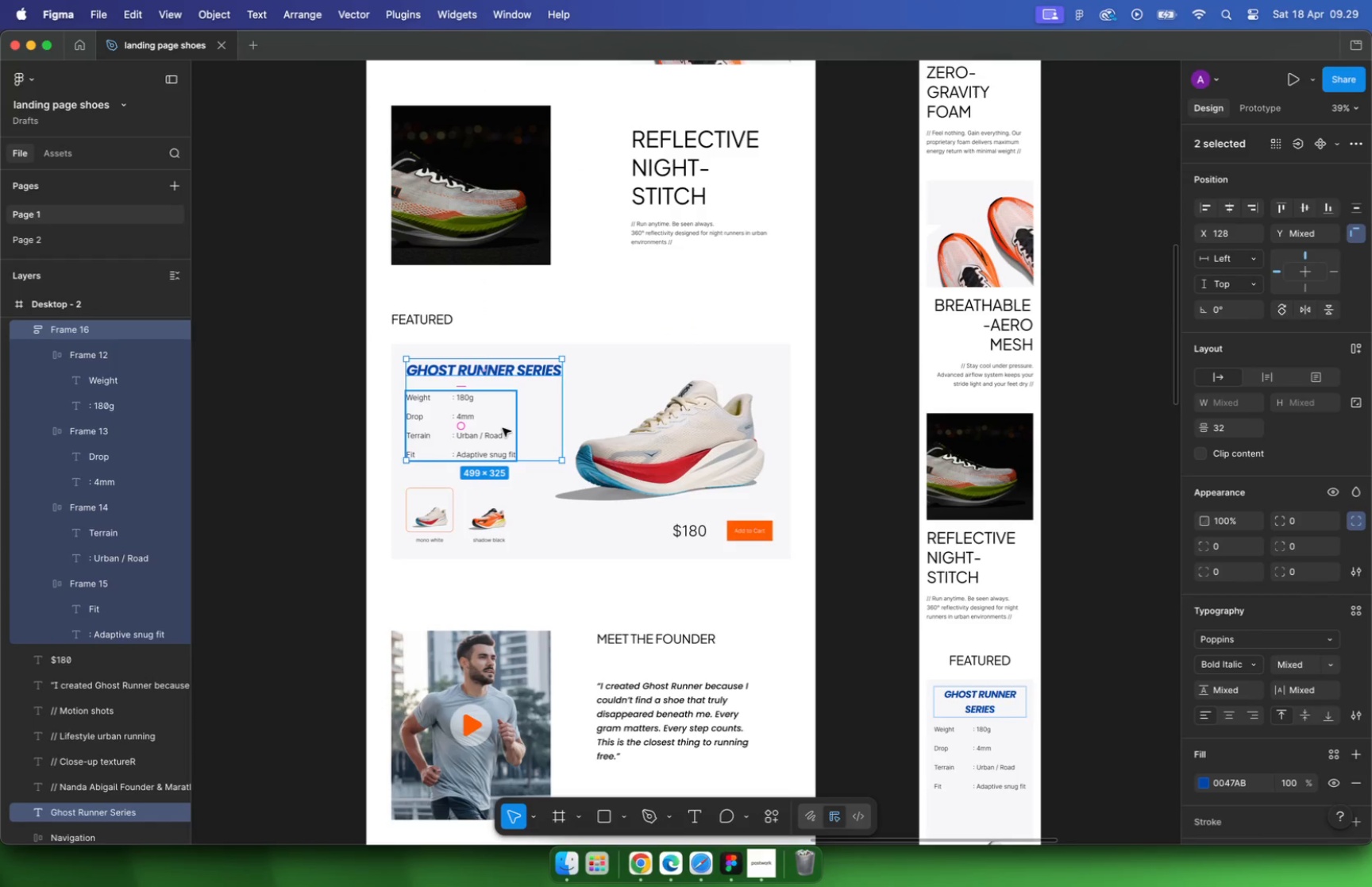 
key(Shift+A)
 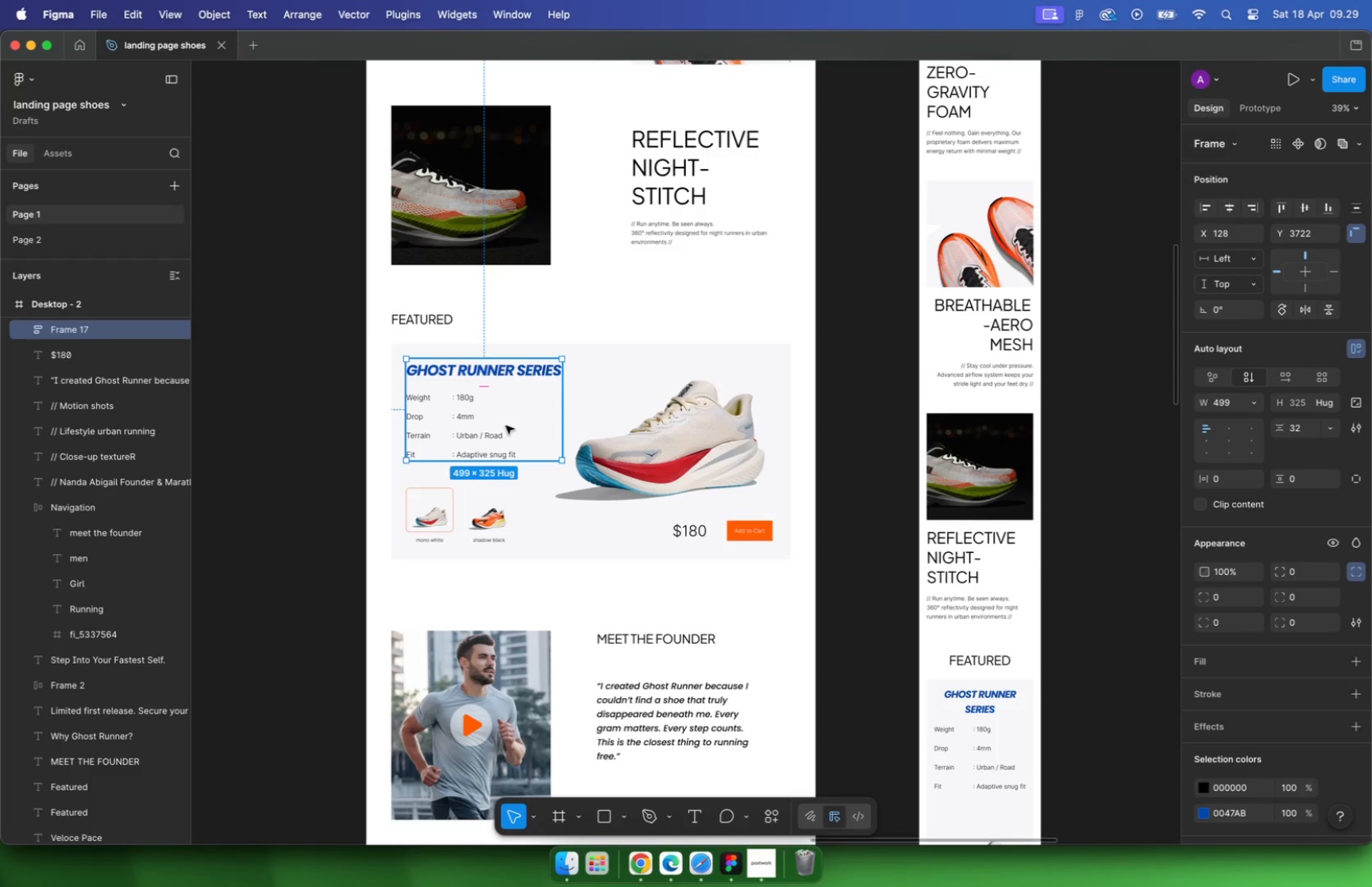 
hold_key(key=CommandLeft, duration=1.94)
scroll: coordinate [546, 356], scroll_direction: down, amount: 10.0
 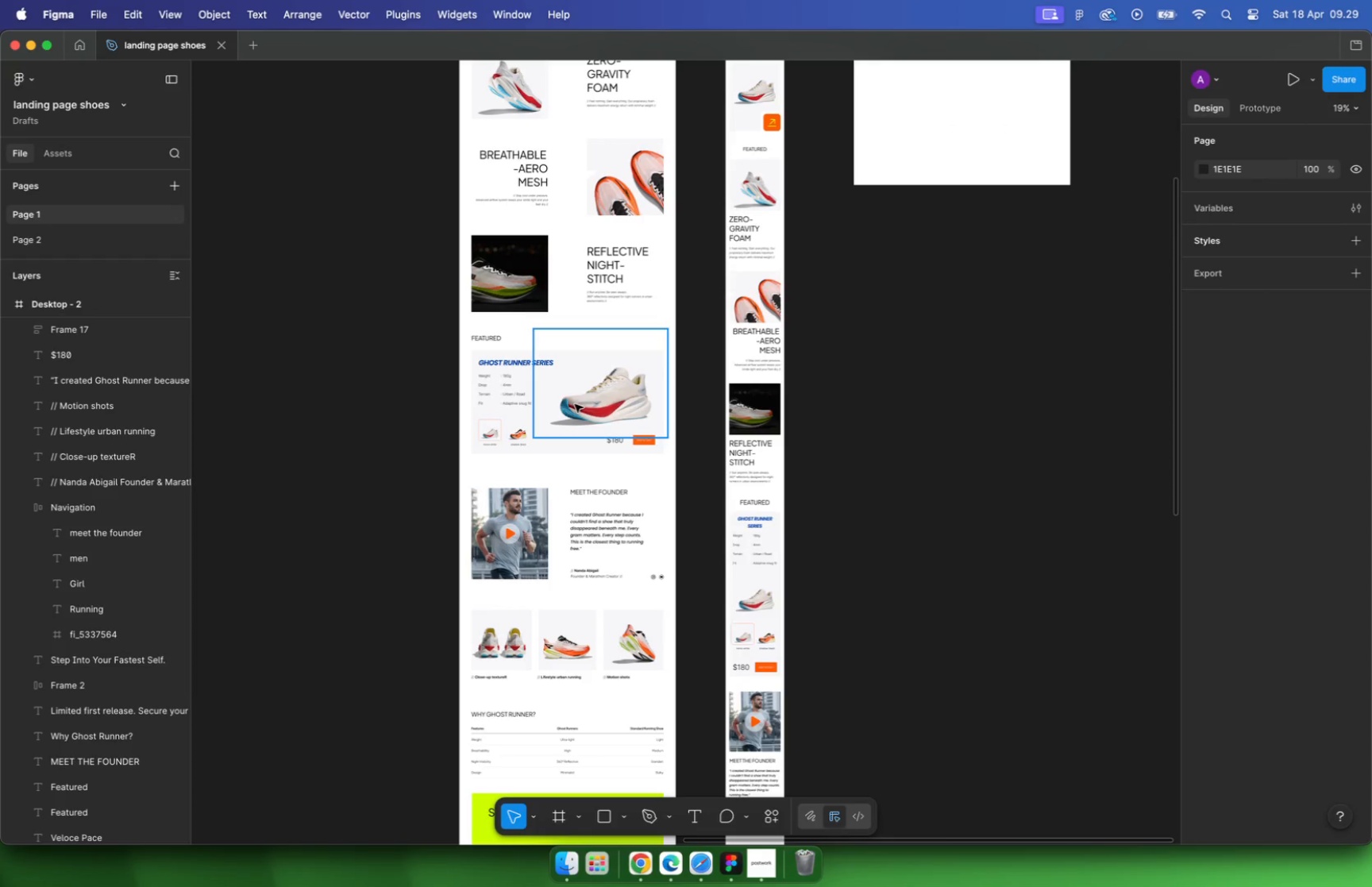 
left_click([597, 384])
 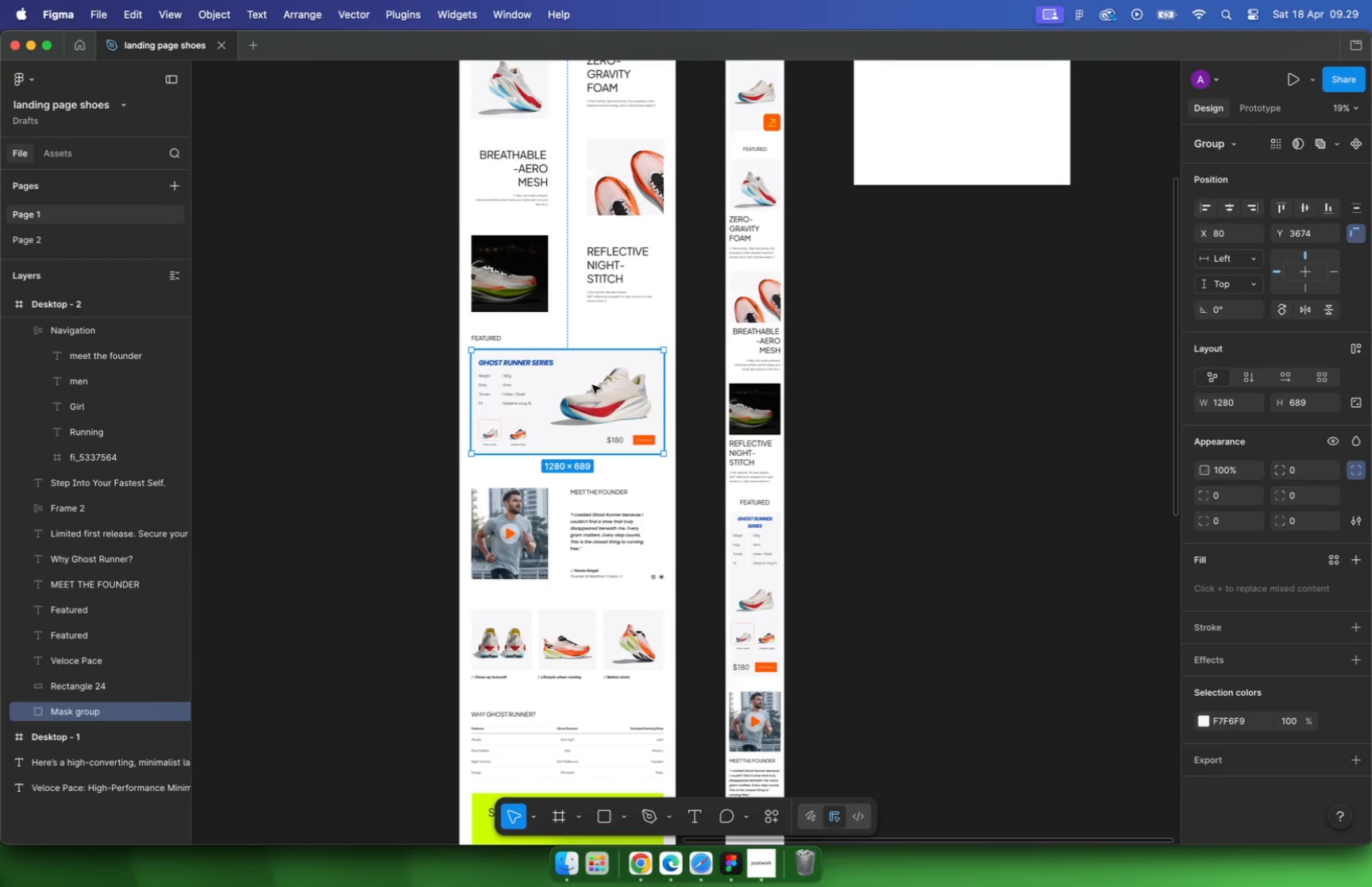 
key(Meta+CommandLeft)
 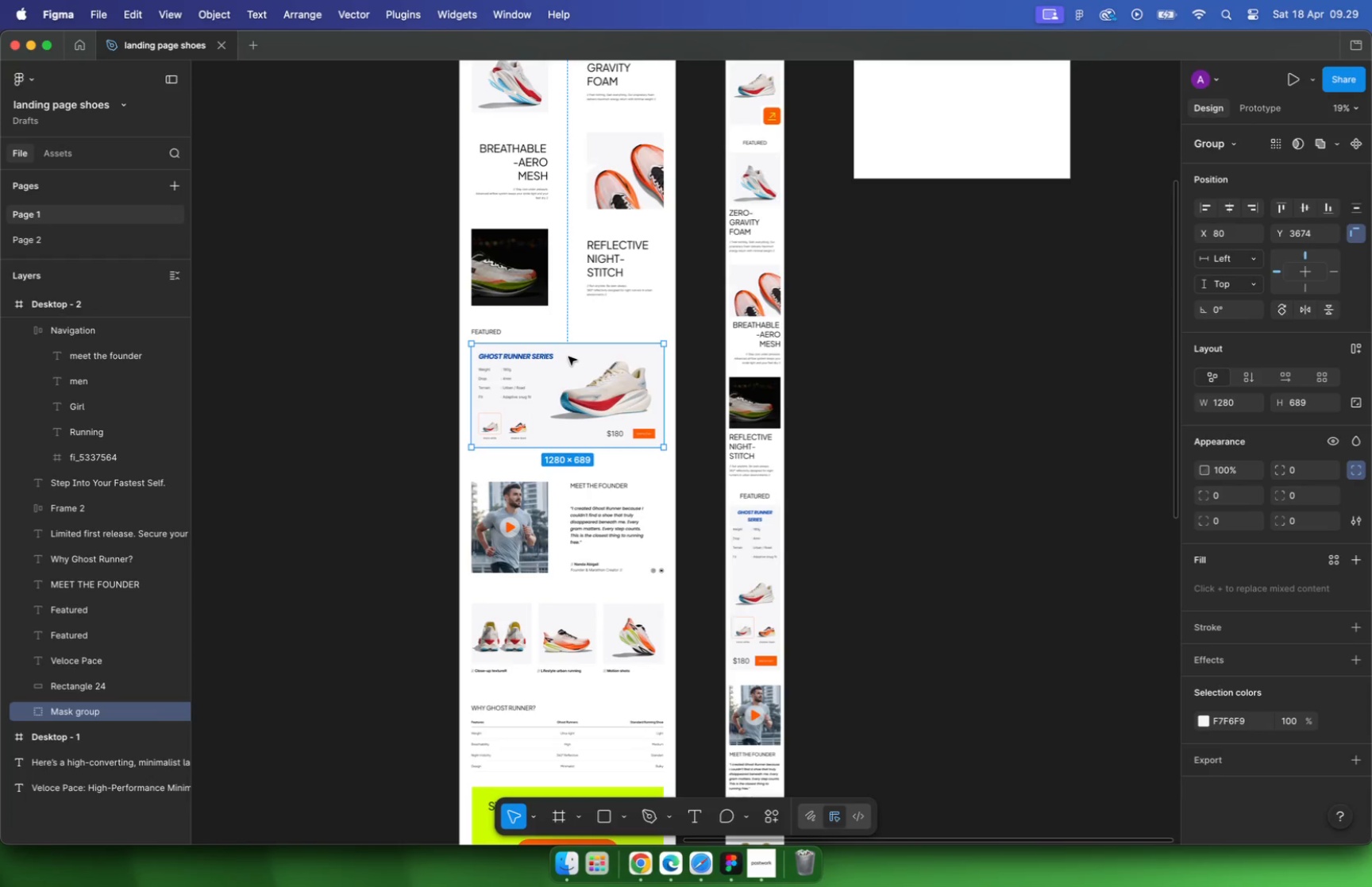 
scroll: coordinate [568, 357], scroll_direction: down, amount: 1.0
 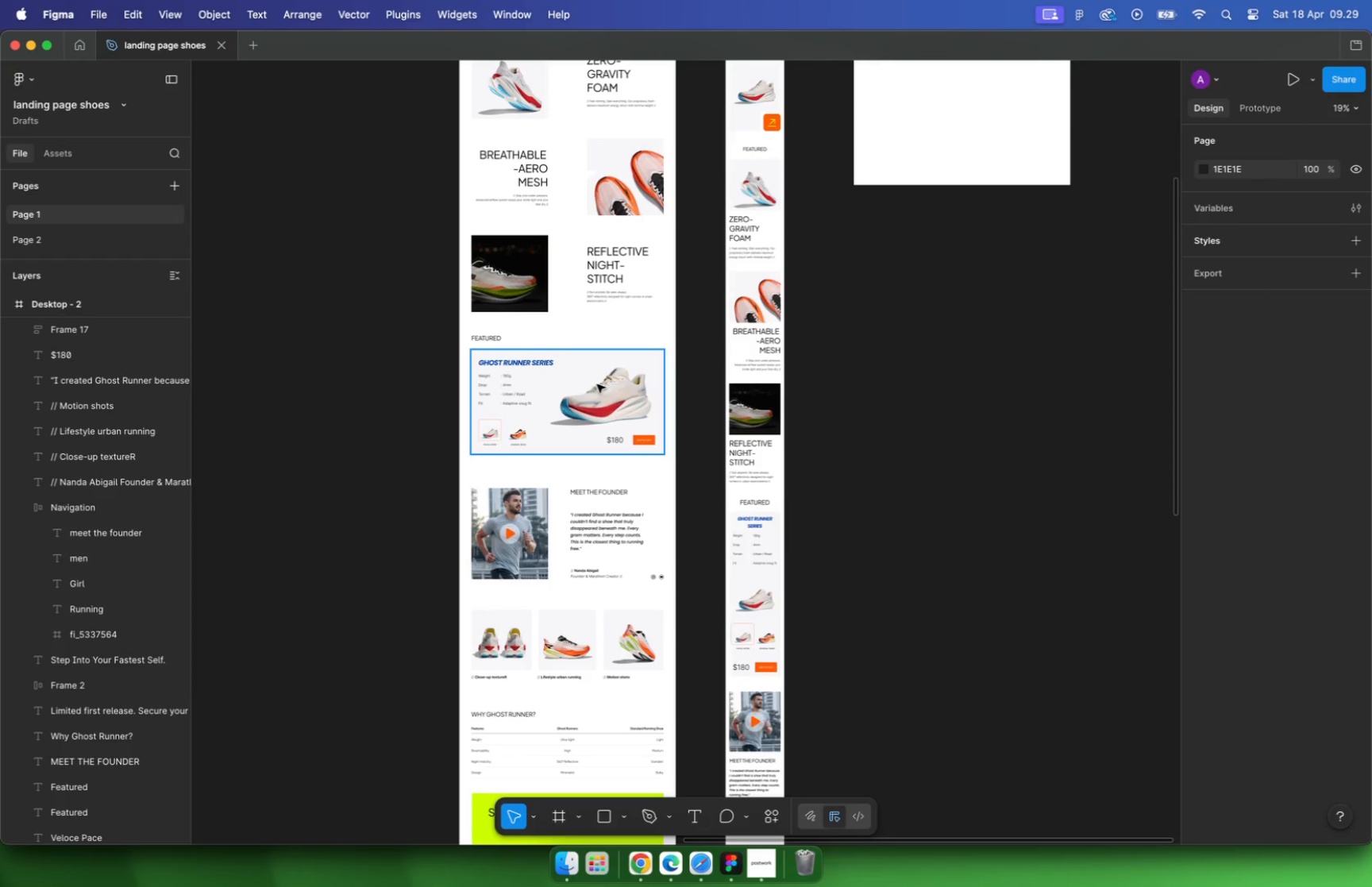 
hold_key(key=CommandLeft, duration=0.56)
scroll: coordinate [576, 382], scroll_direction: up, amount: 9.0
 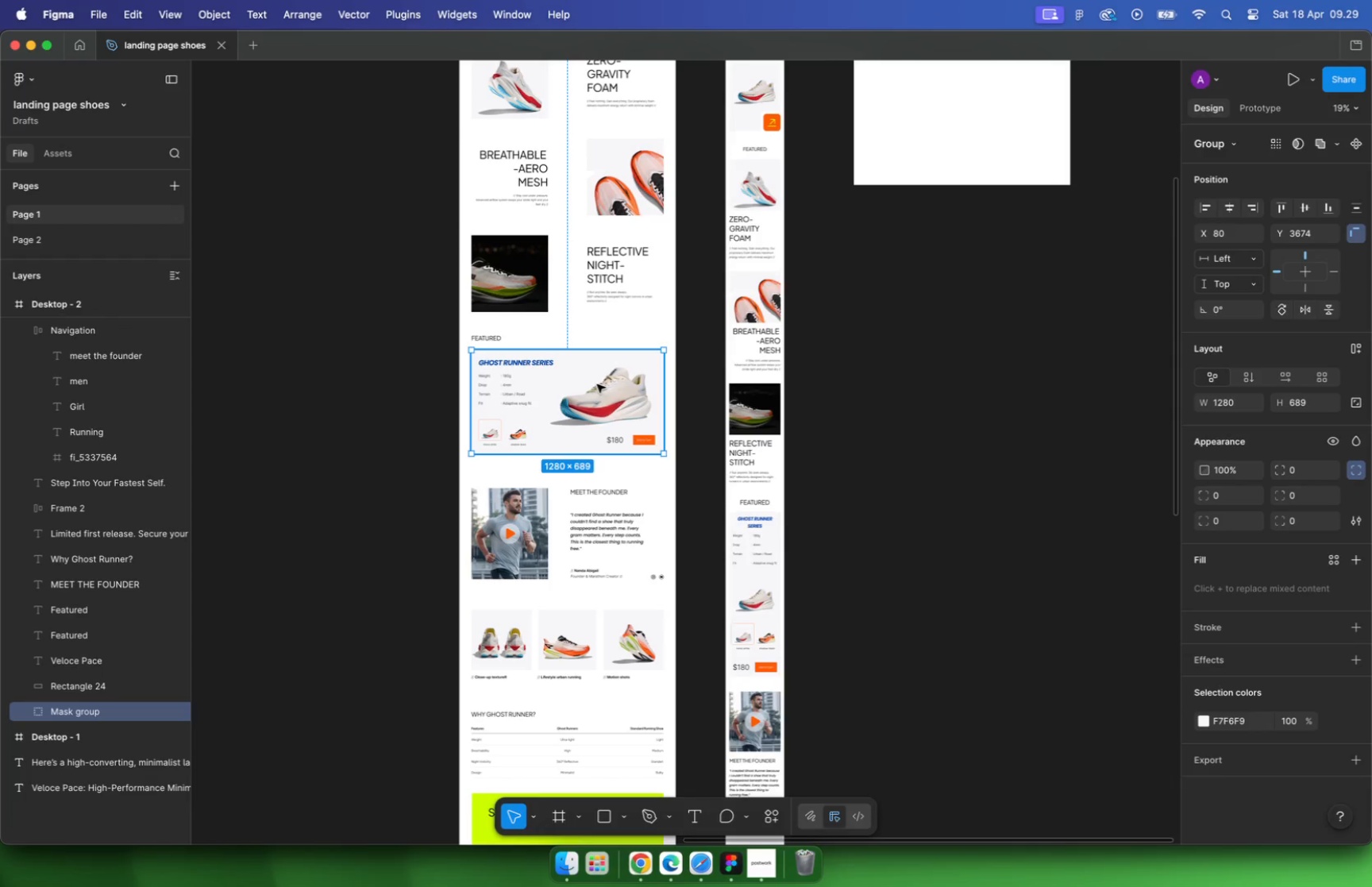 
hold_key(key=ShiftLeft, duration=0.57)
left_click([635, 223])
 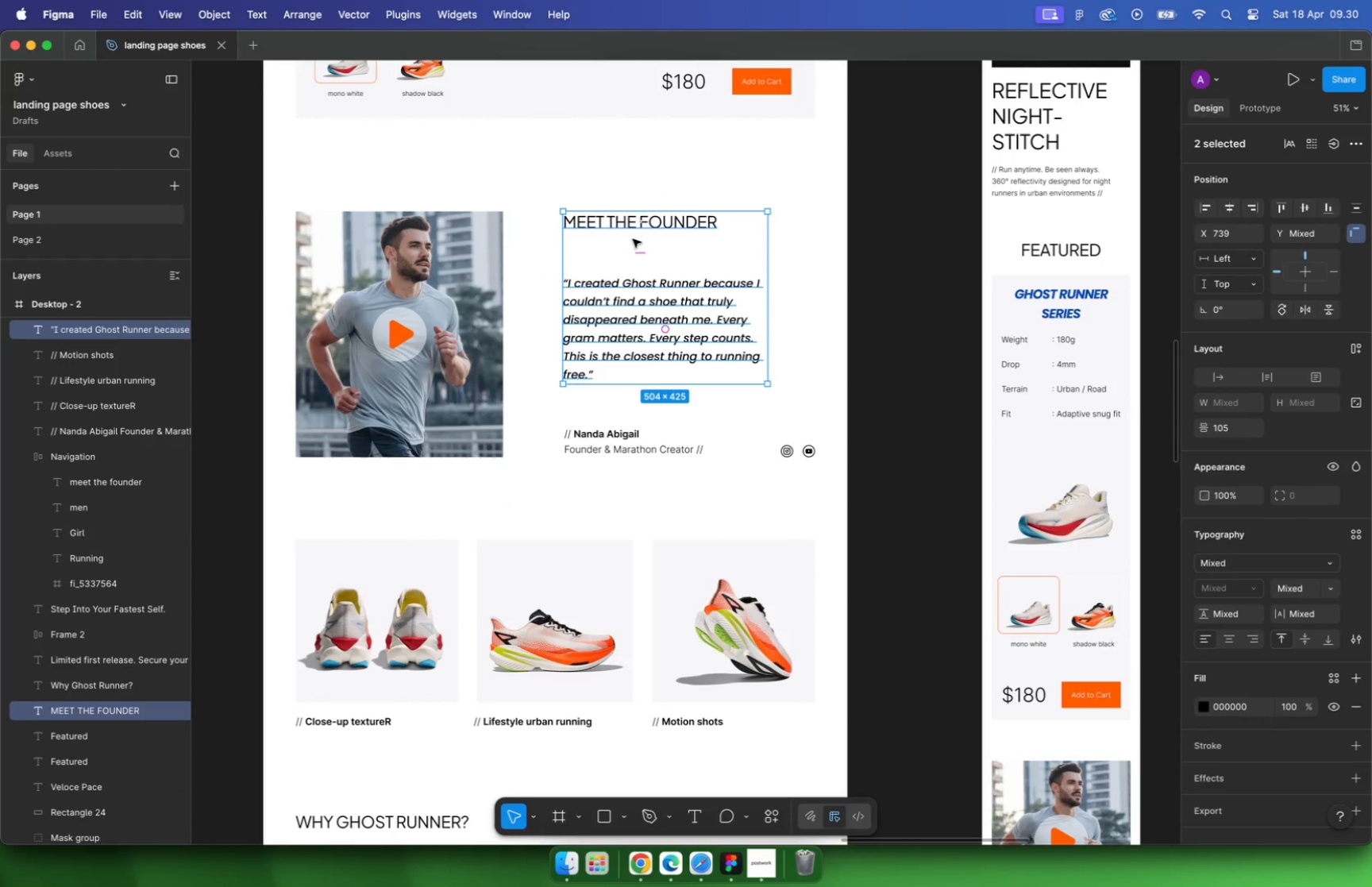 
key(Shift+A)
 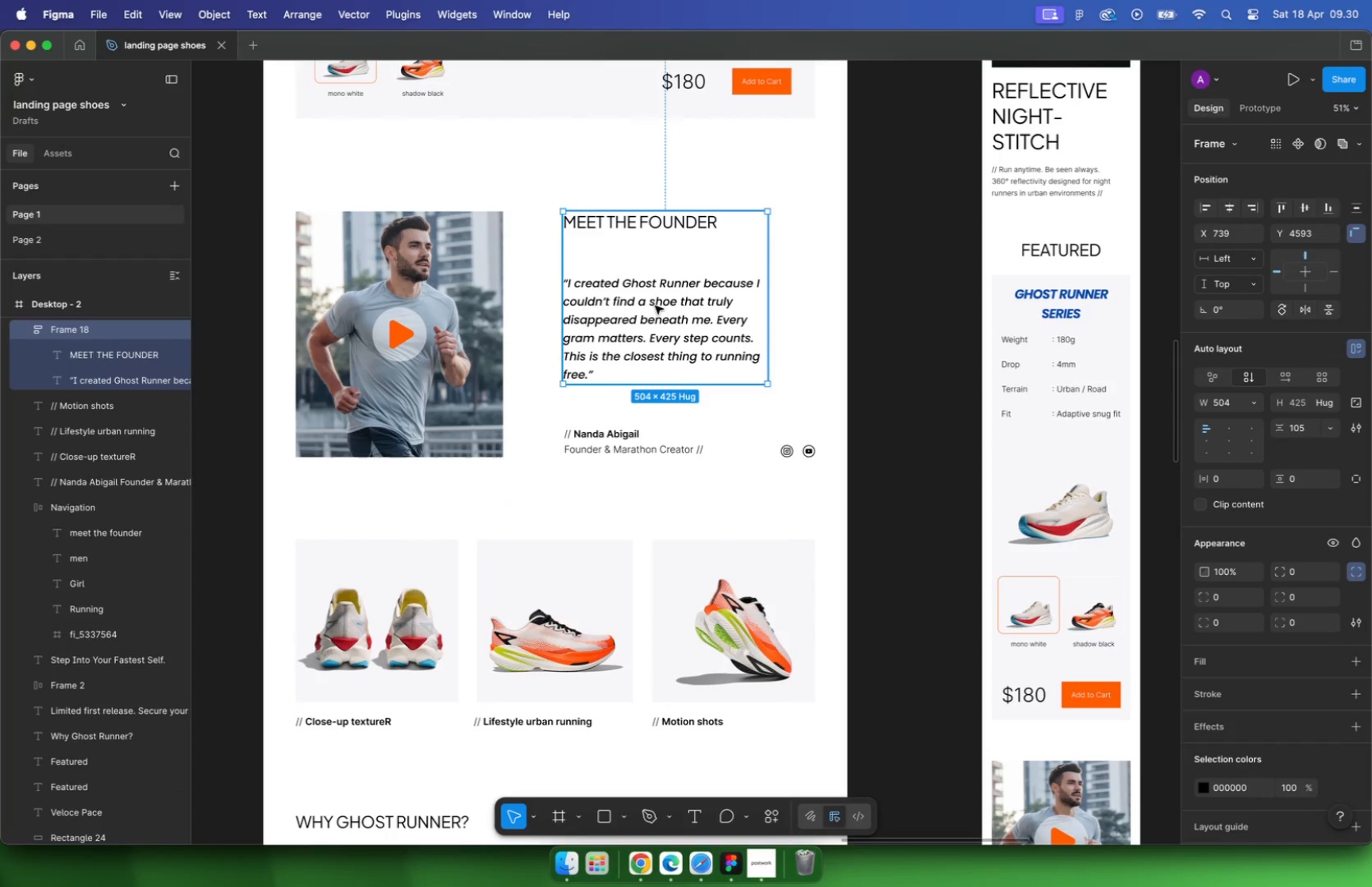 
left_click([655, 445])
 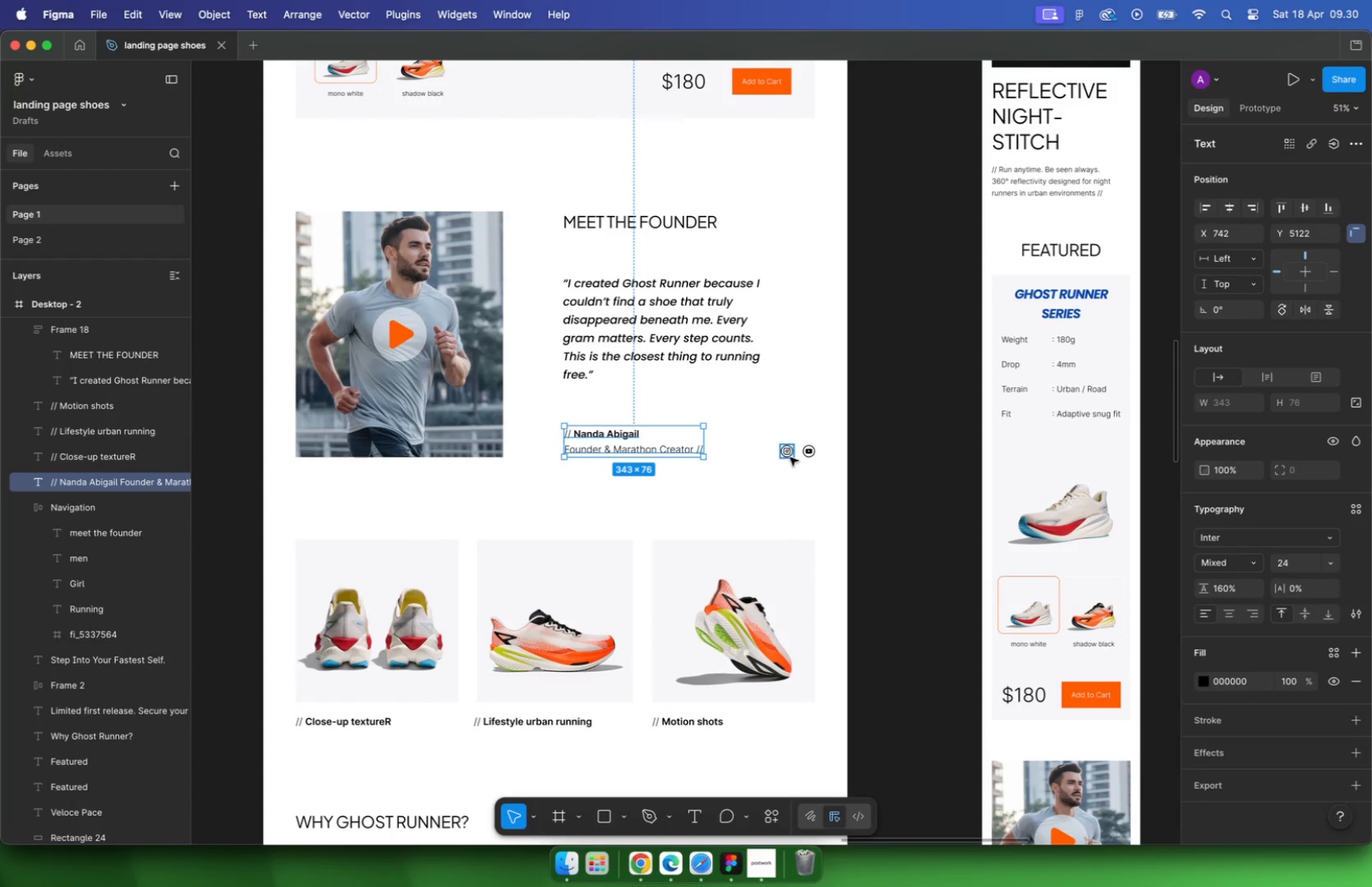 
hold_key(key=ShiftLeft, duration=0.48)
 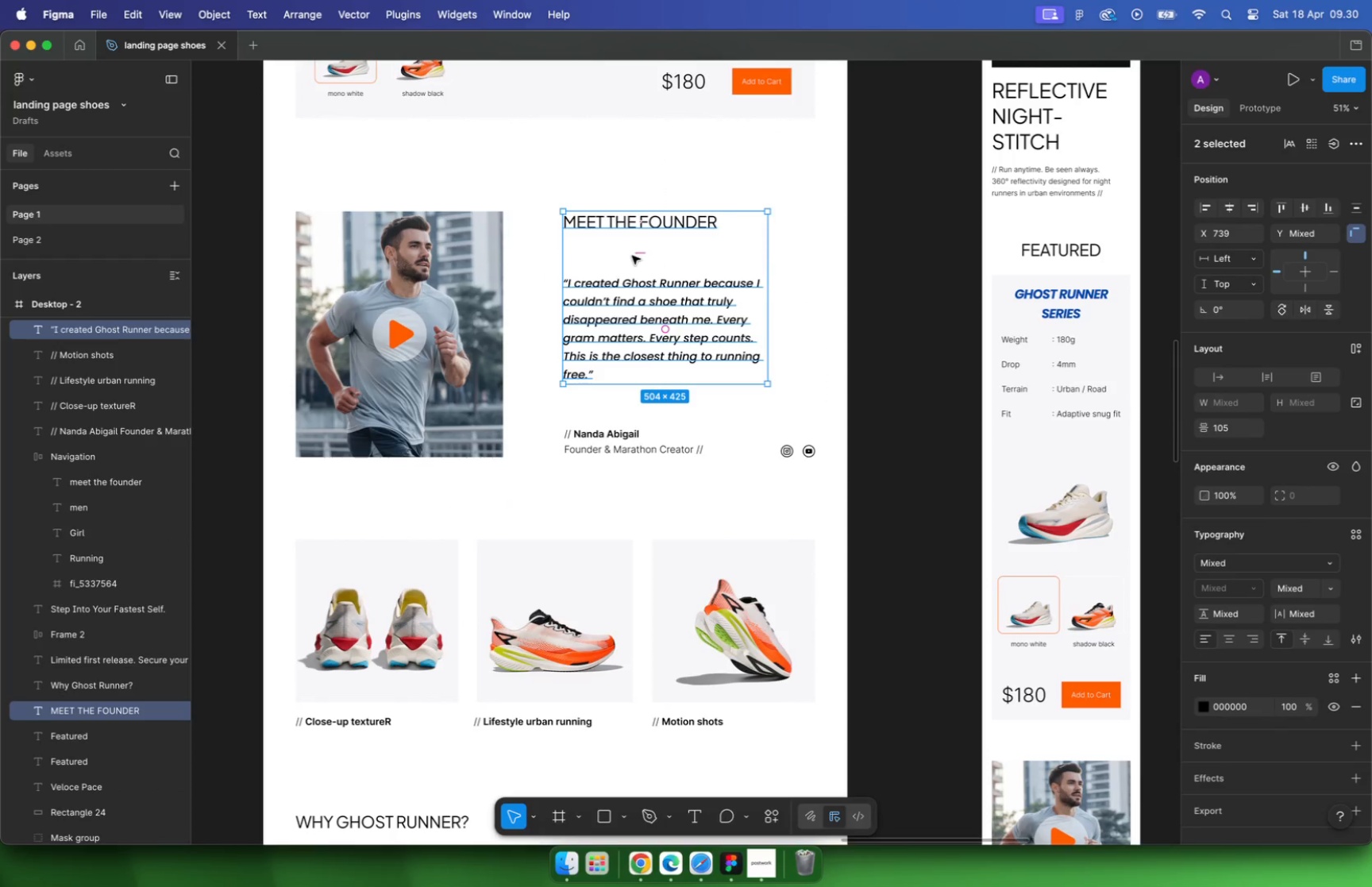 
left_click([788, 457])
 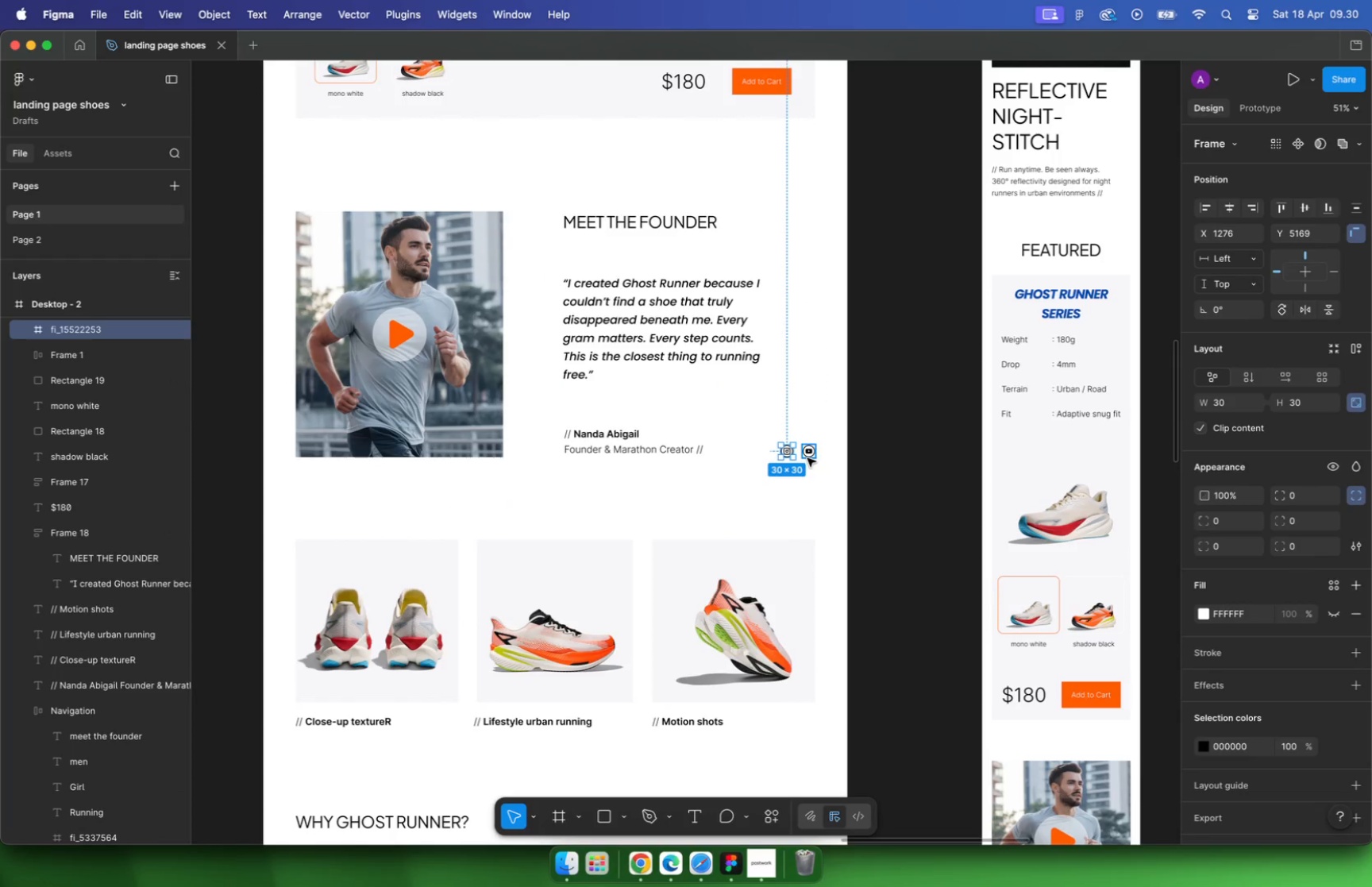 
hold_key(key=ShiftLeft, duration=0.64)
 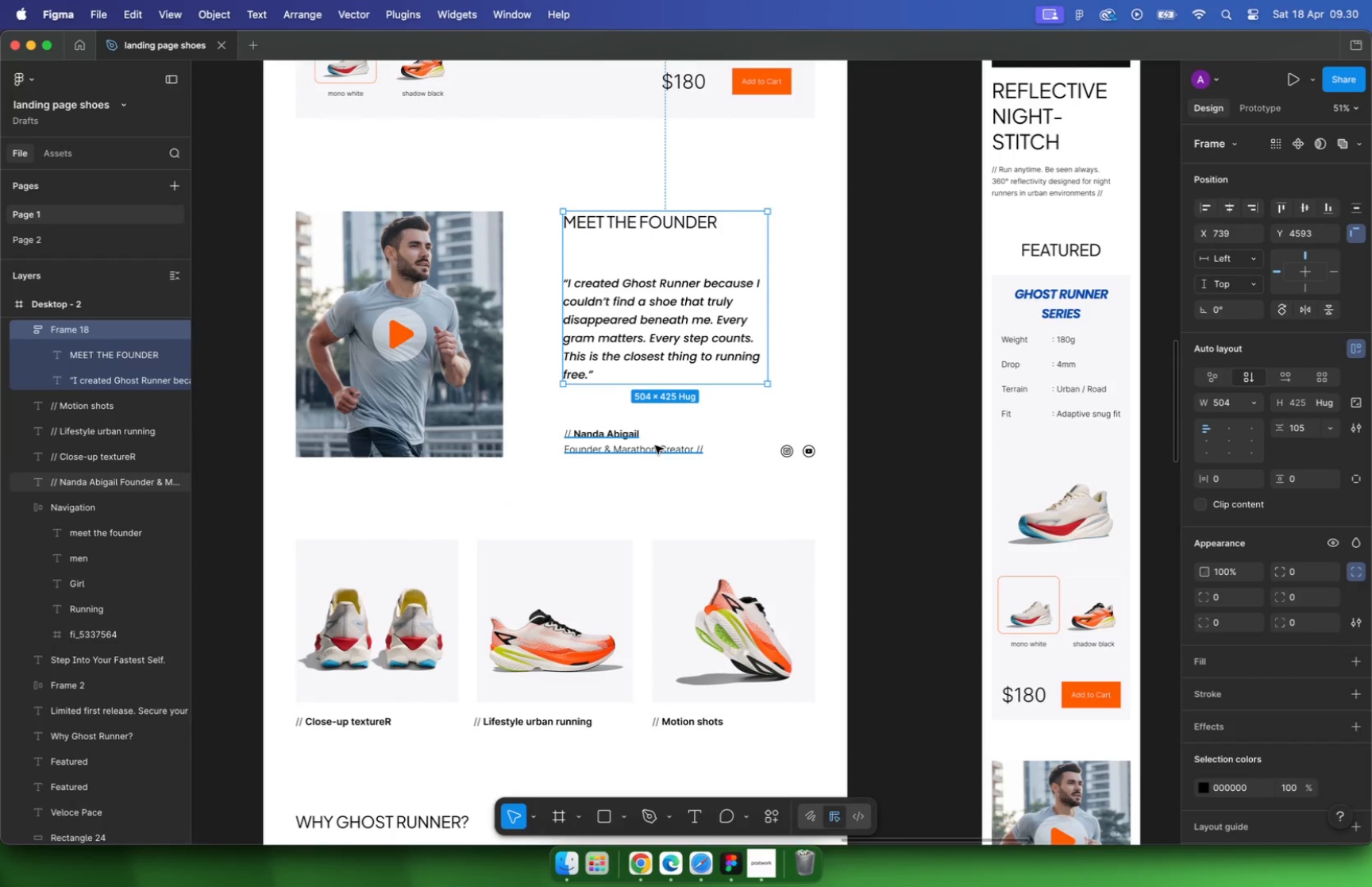 
key(Shift+ShiftLeft)
 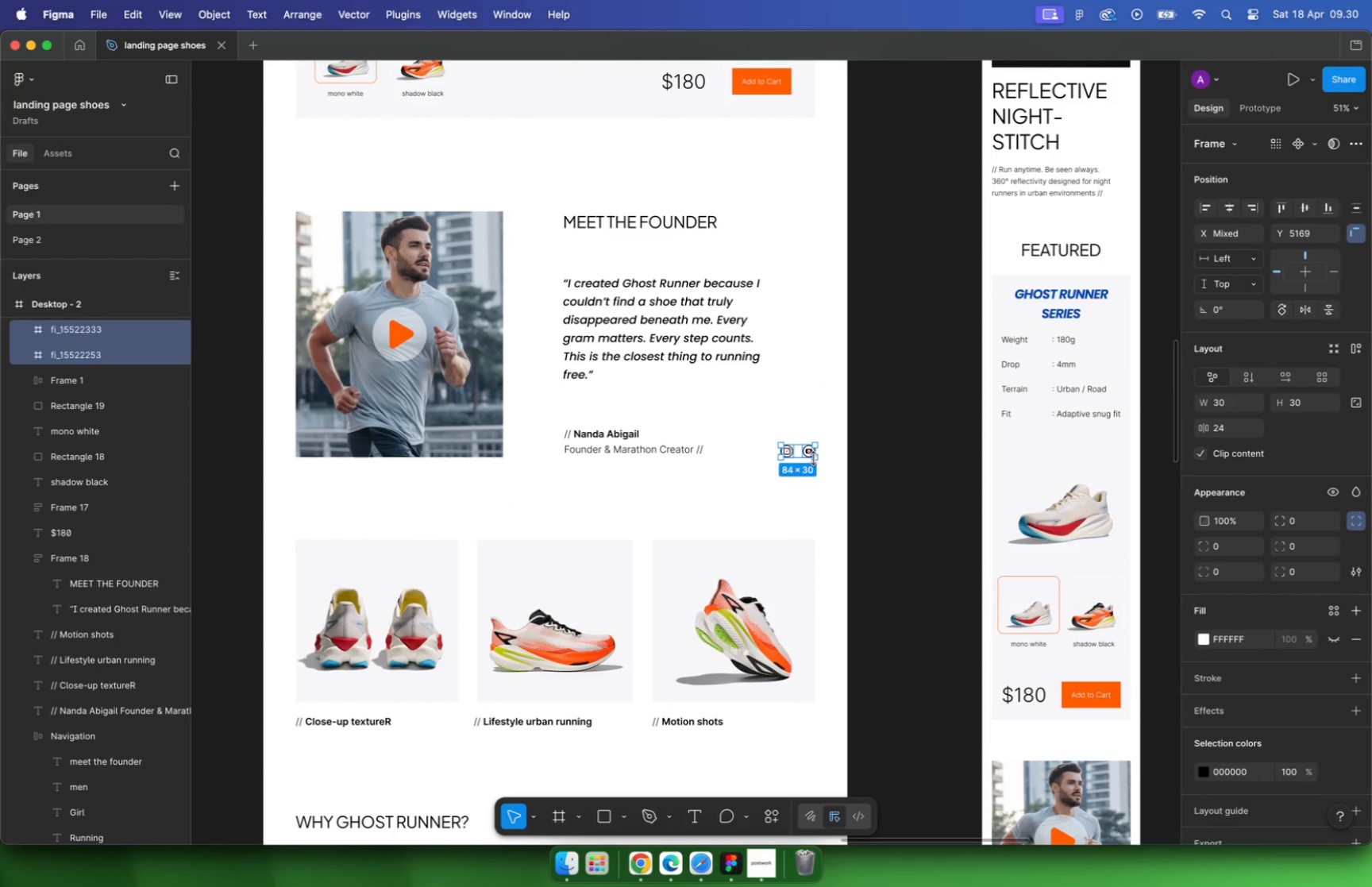 
key(Shift+A)
 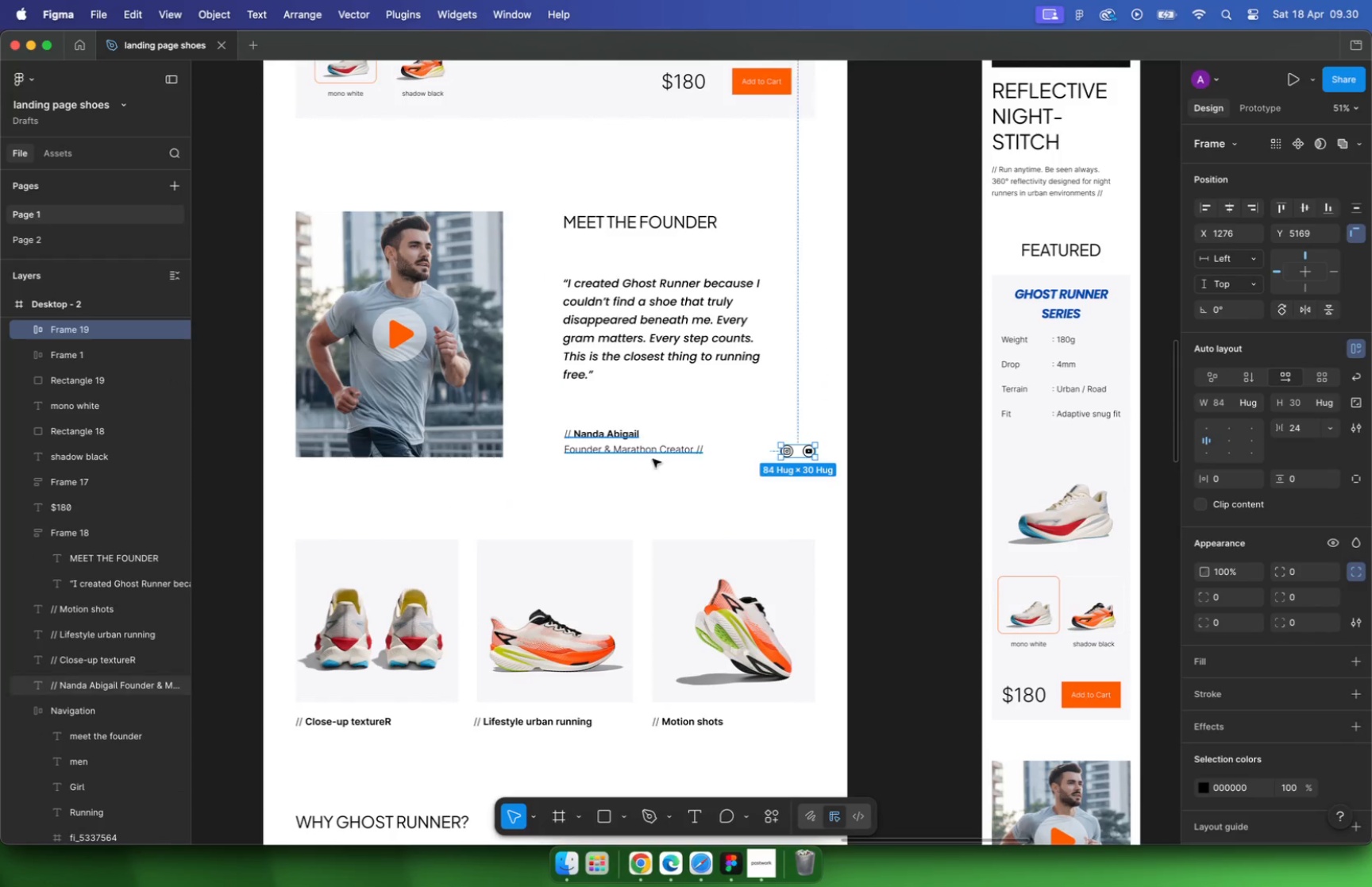 
left_click([646, 458])
 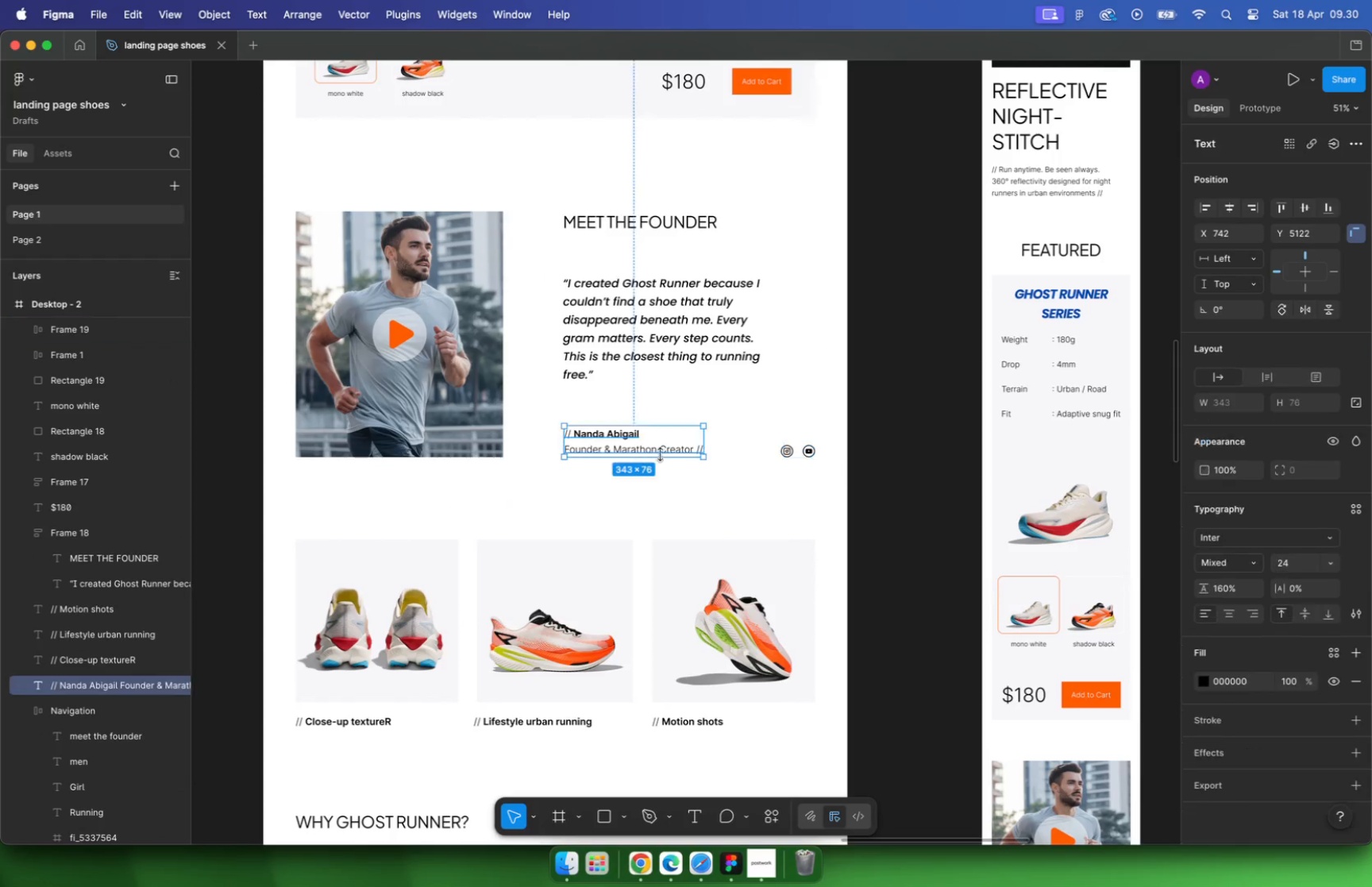 
hold_key(key=ShiftLeft, duration=0.65)
 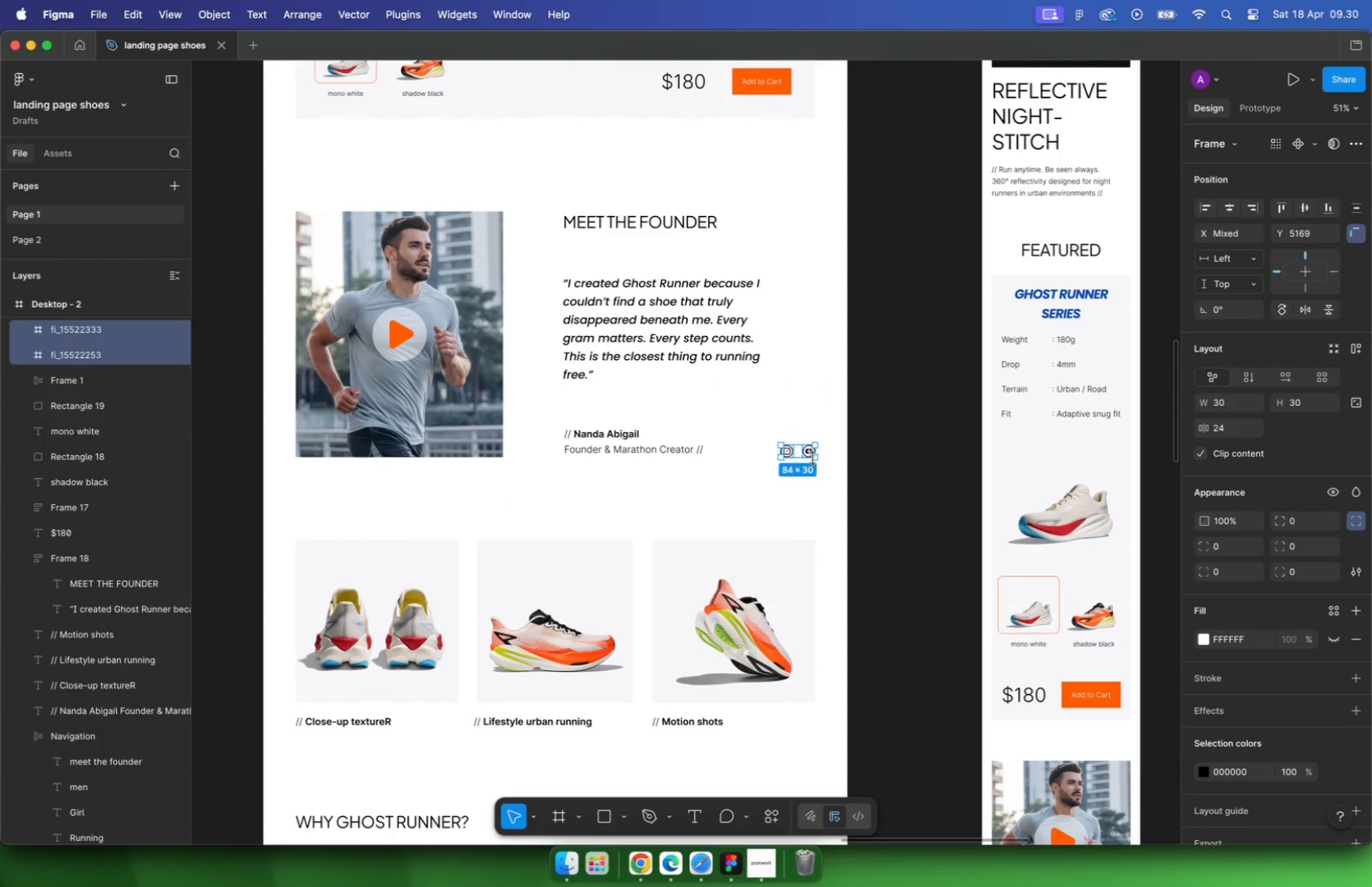 
key(Shift+ShiftLeft)
 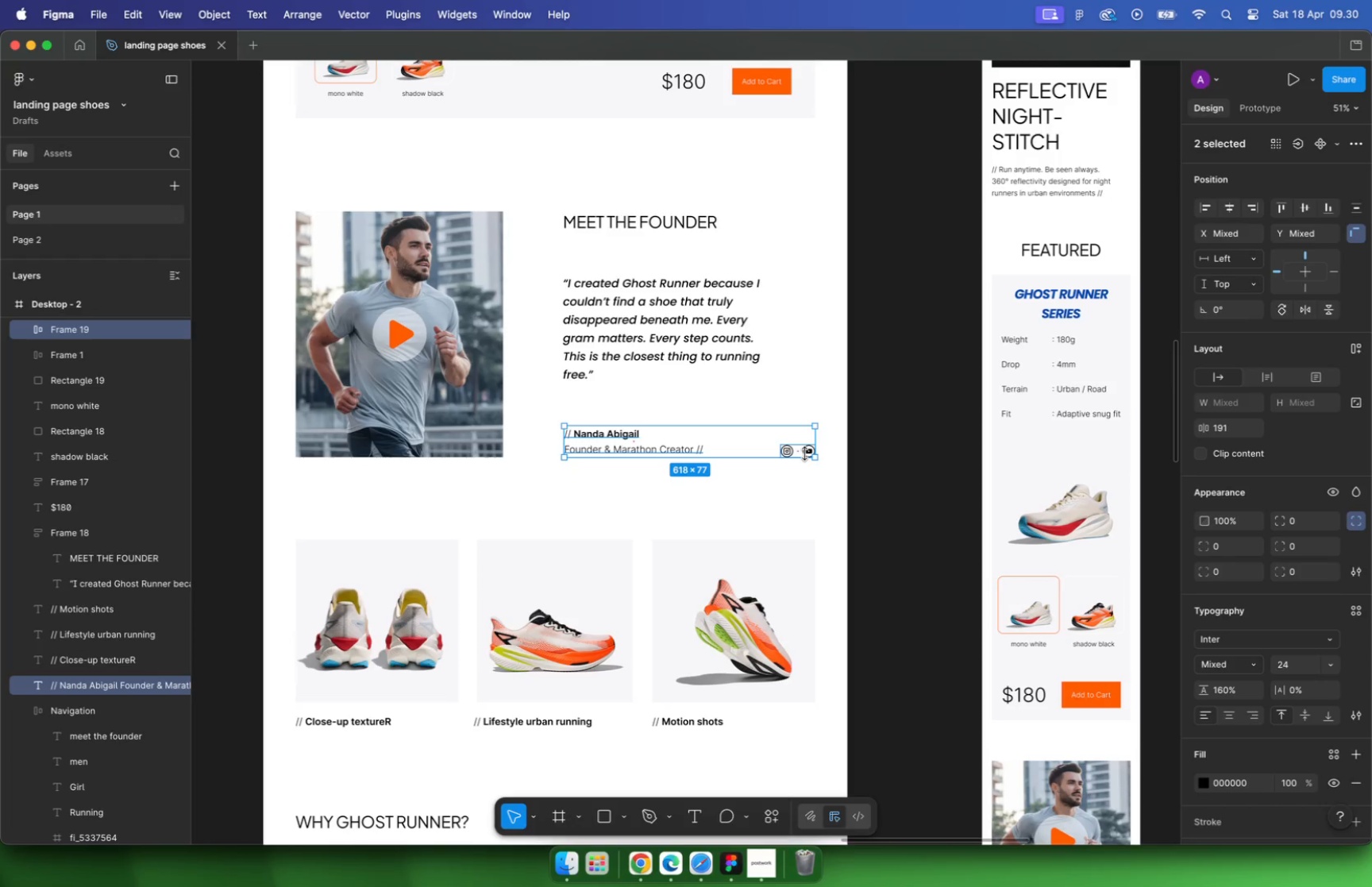 
key(Shift+A)
 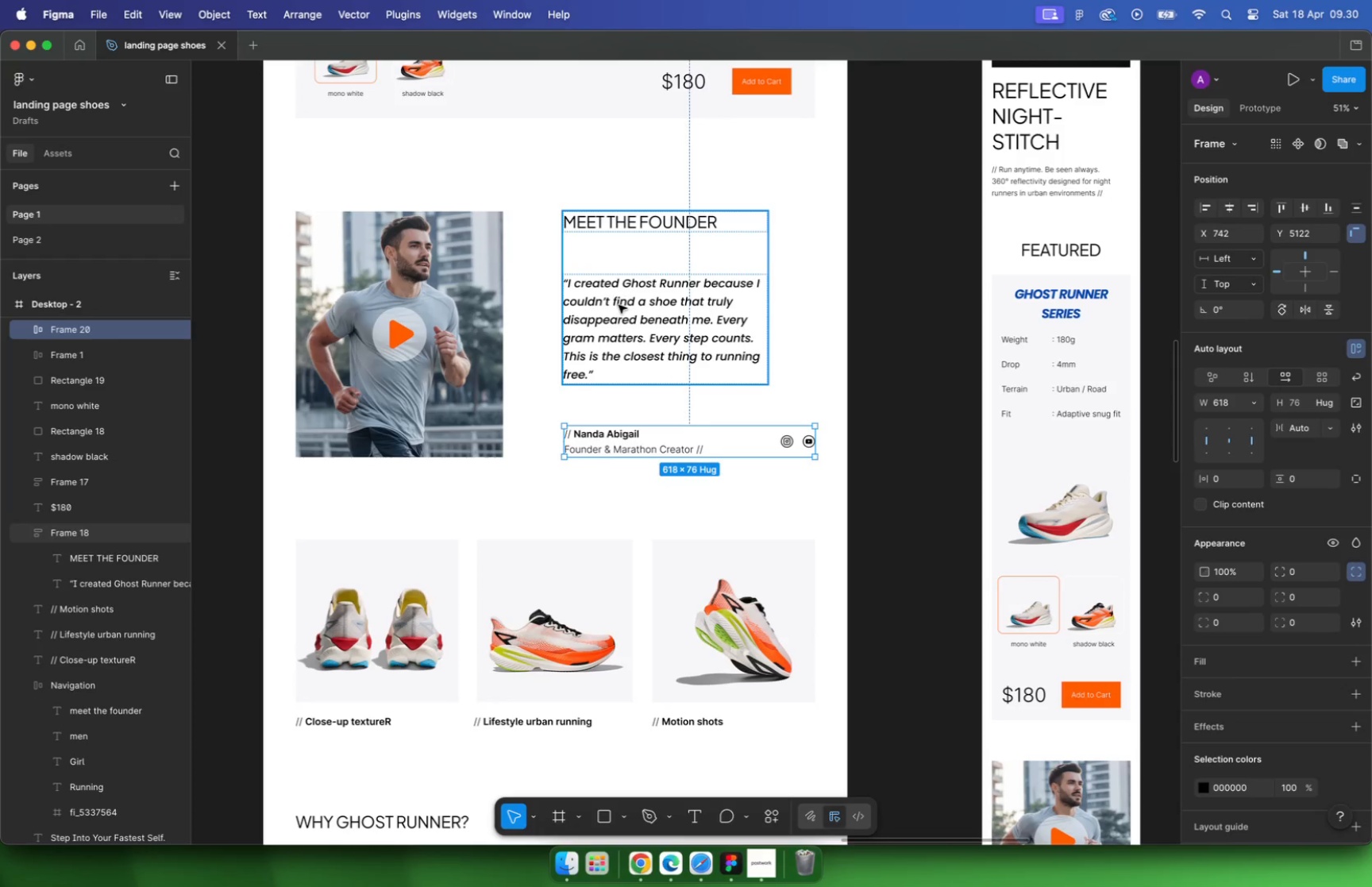 
hold_key(key=ShiftLeft, duration=0.42)
left_click([630, 430])
 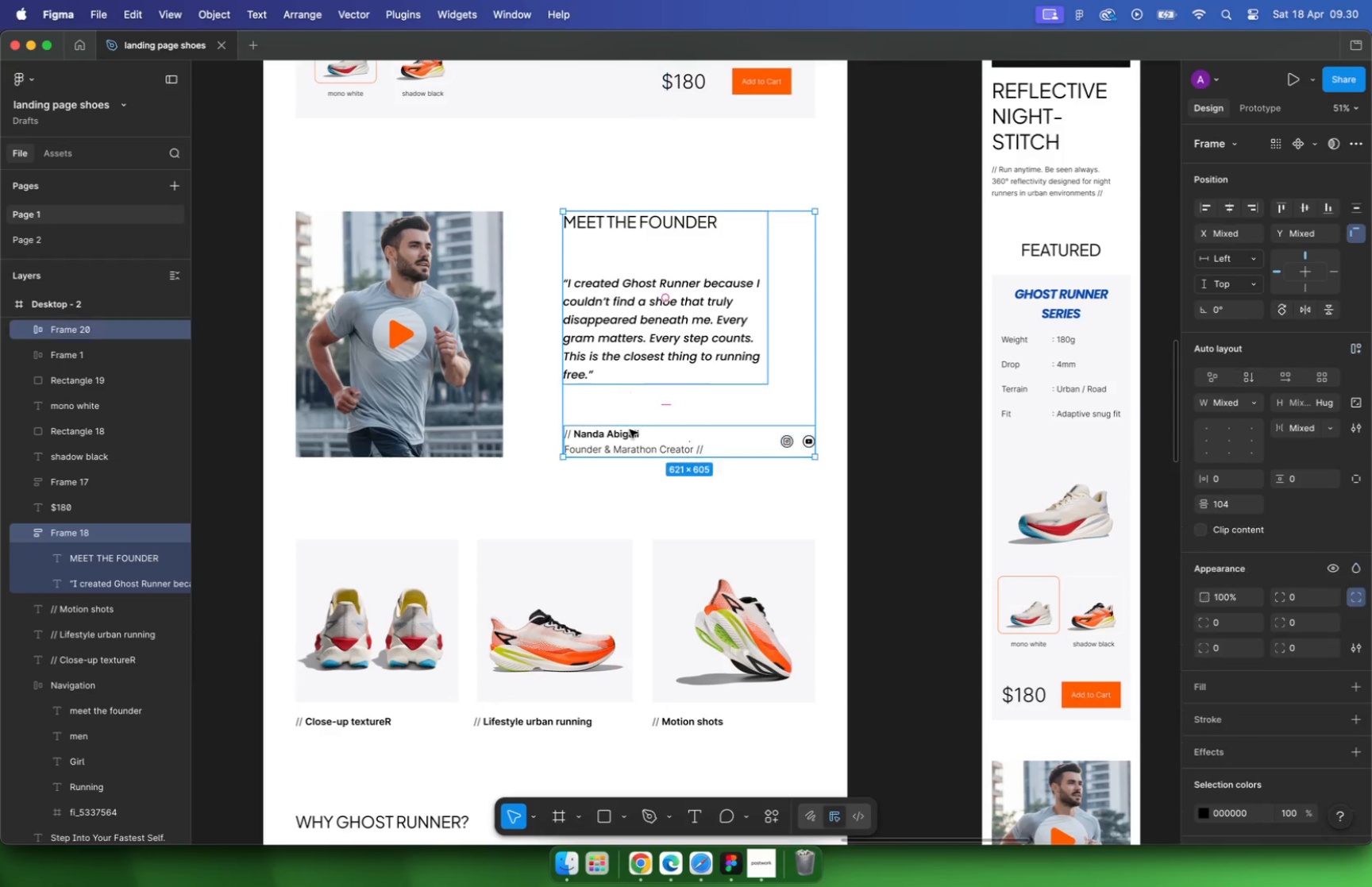 
key(Shift+ShiftLeft)
 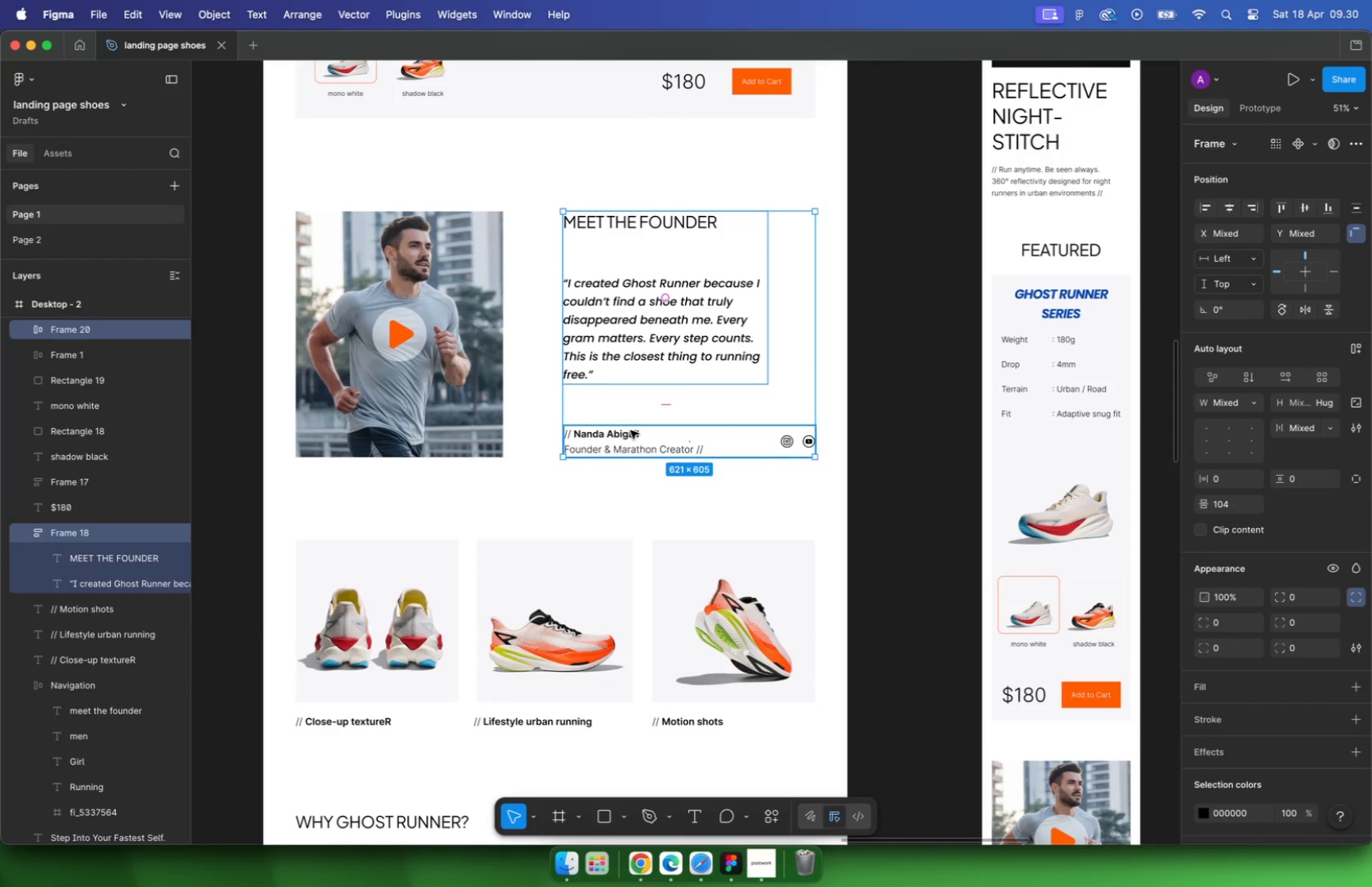 
key(Shift+A)
 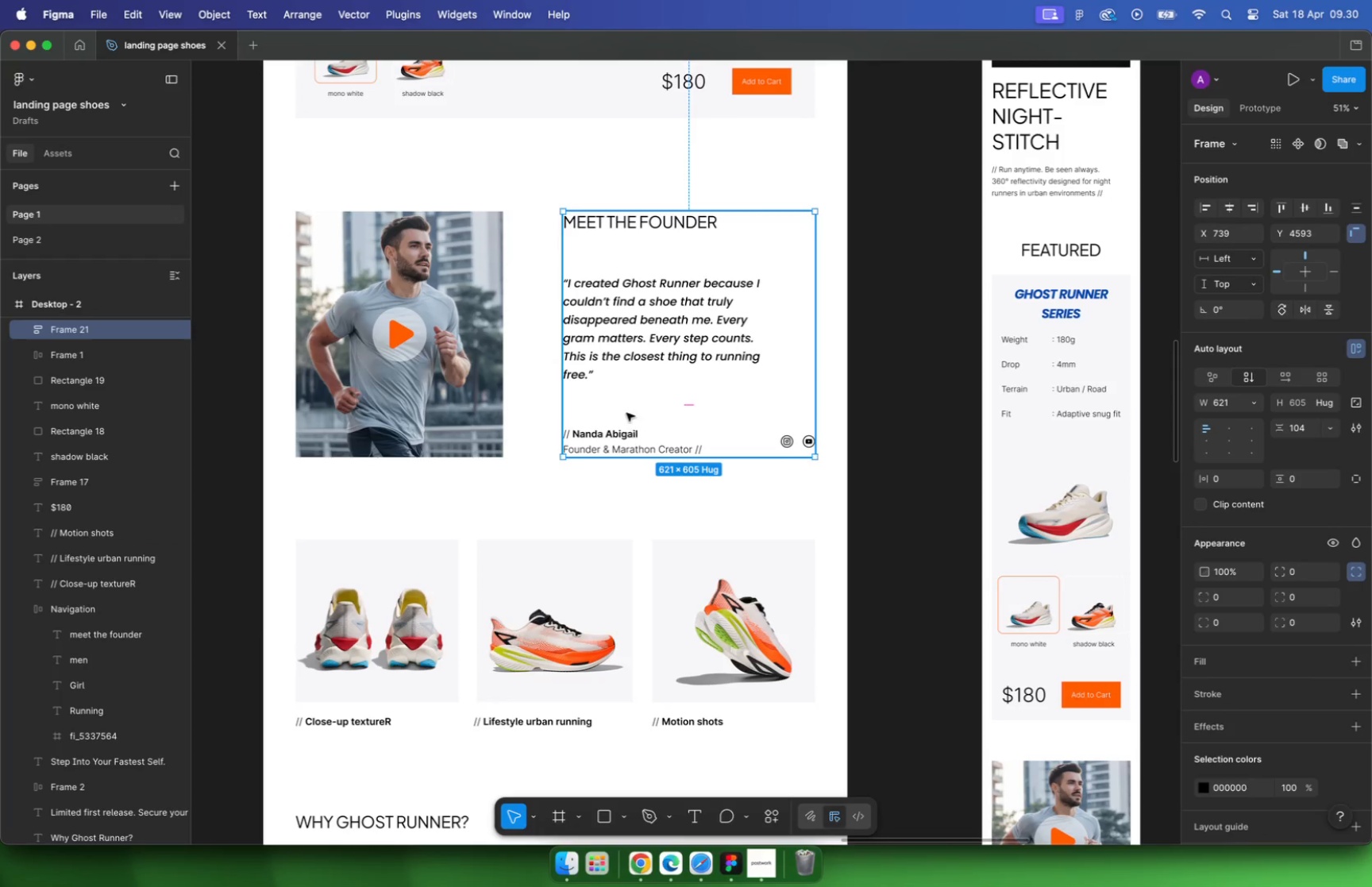 
hold_key(key=ShiftLeft, duration=0.53)
 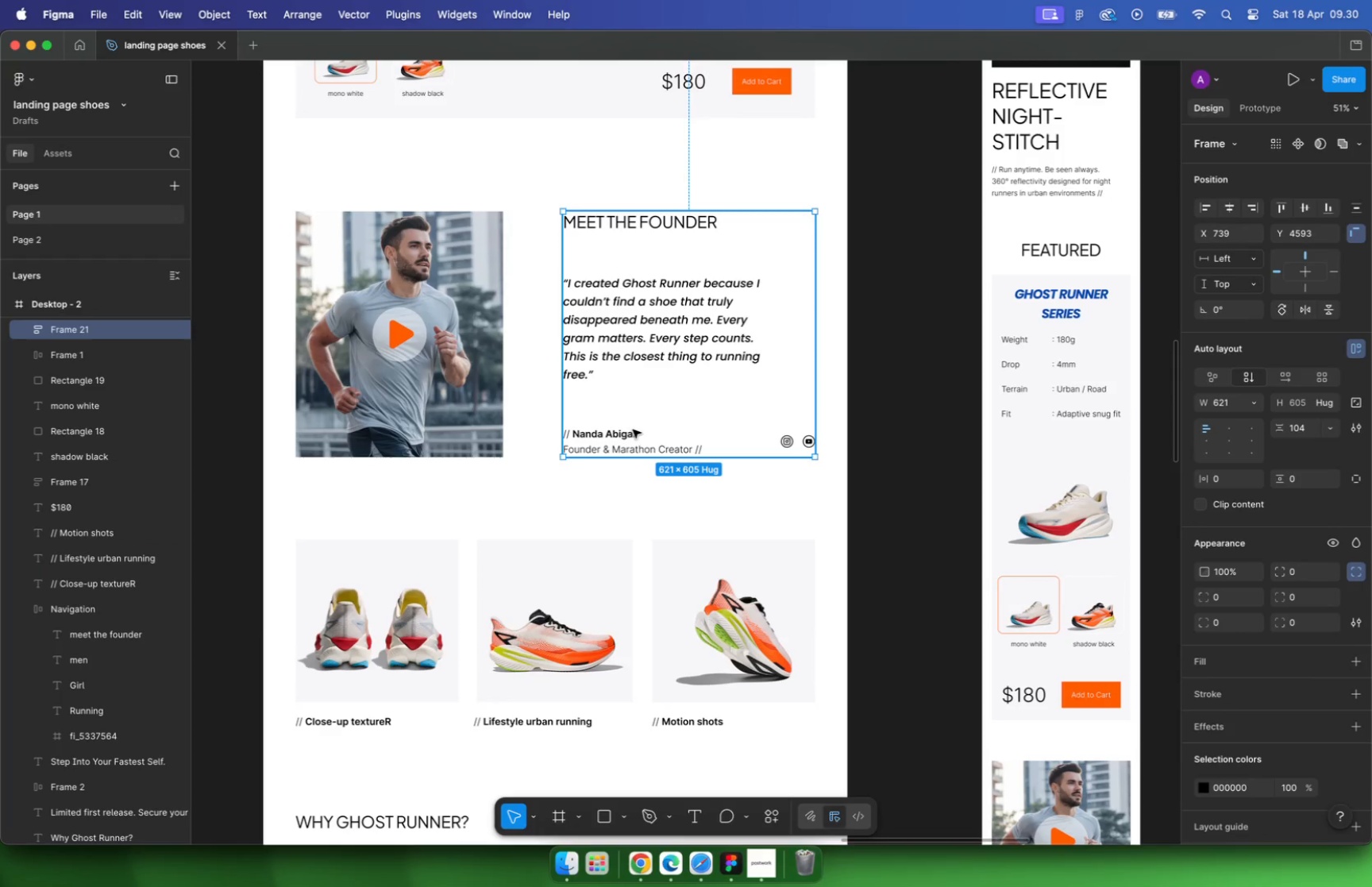 
left_click_drag(start_coordinate=[407, 438], to_coordinate=[449, 391])
 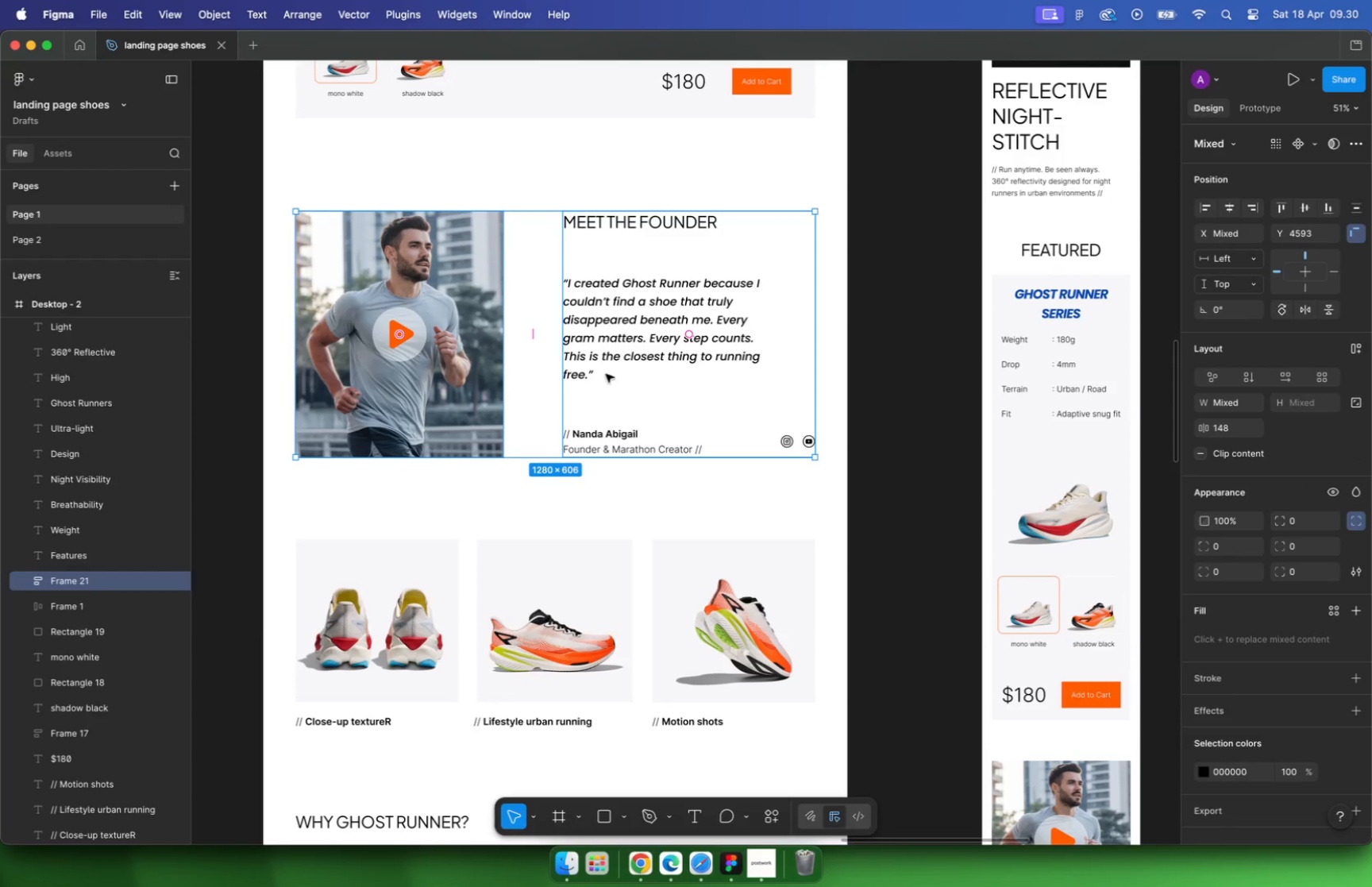 
key(Meta+CommandLeft)
 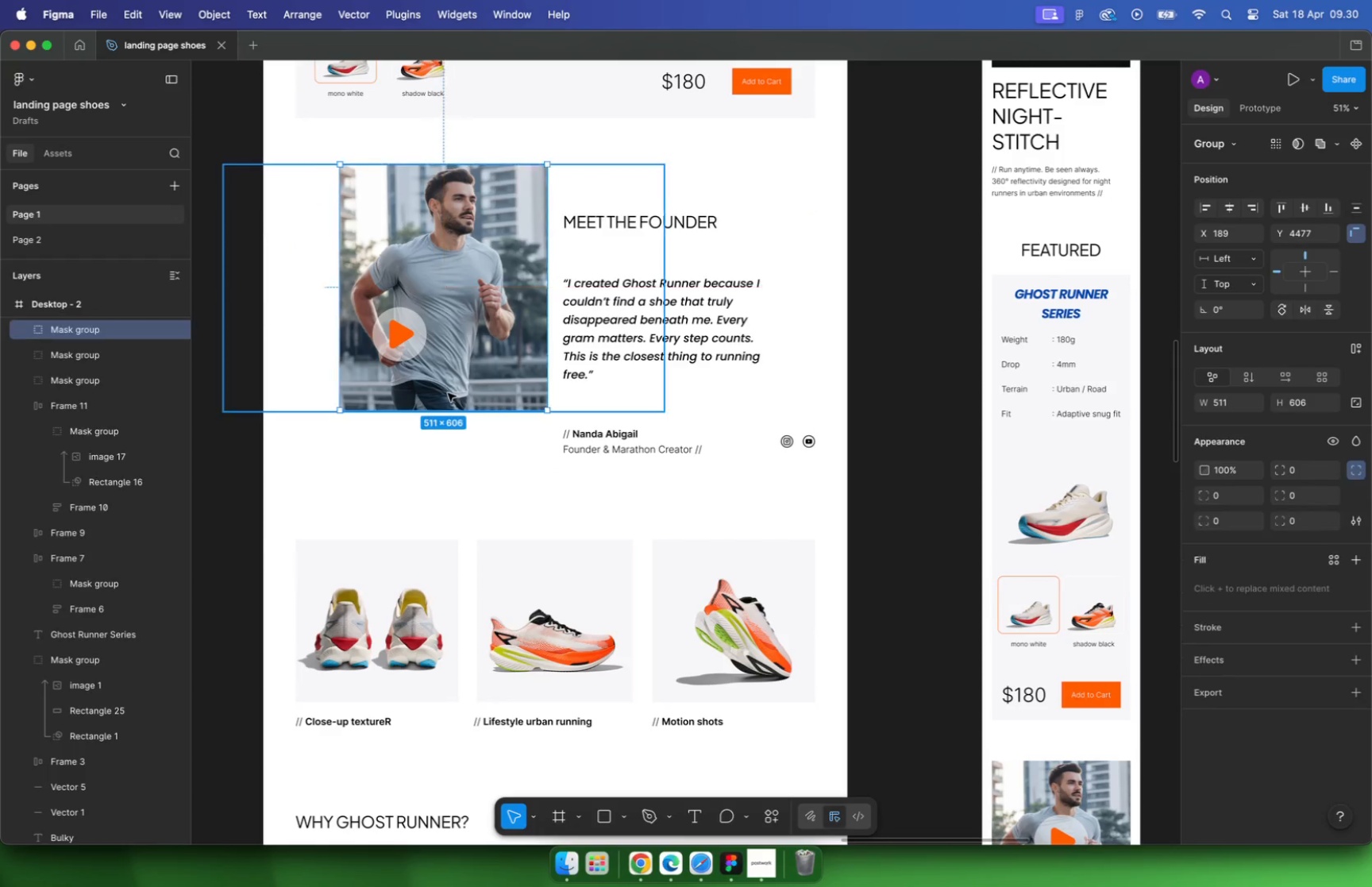 
key(Meta+Z)
 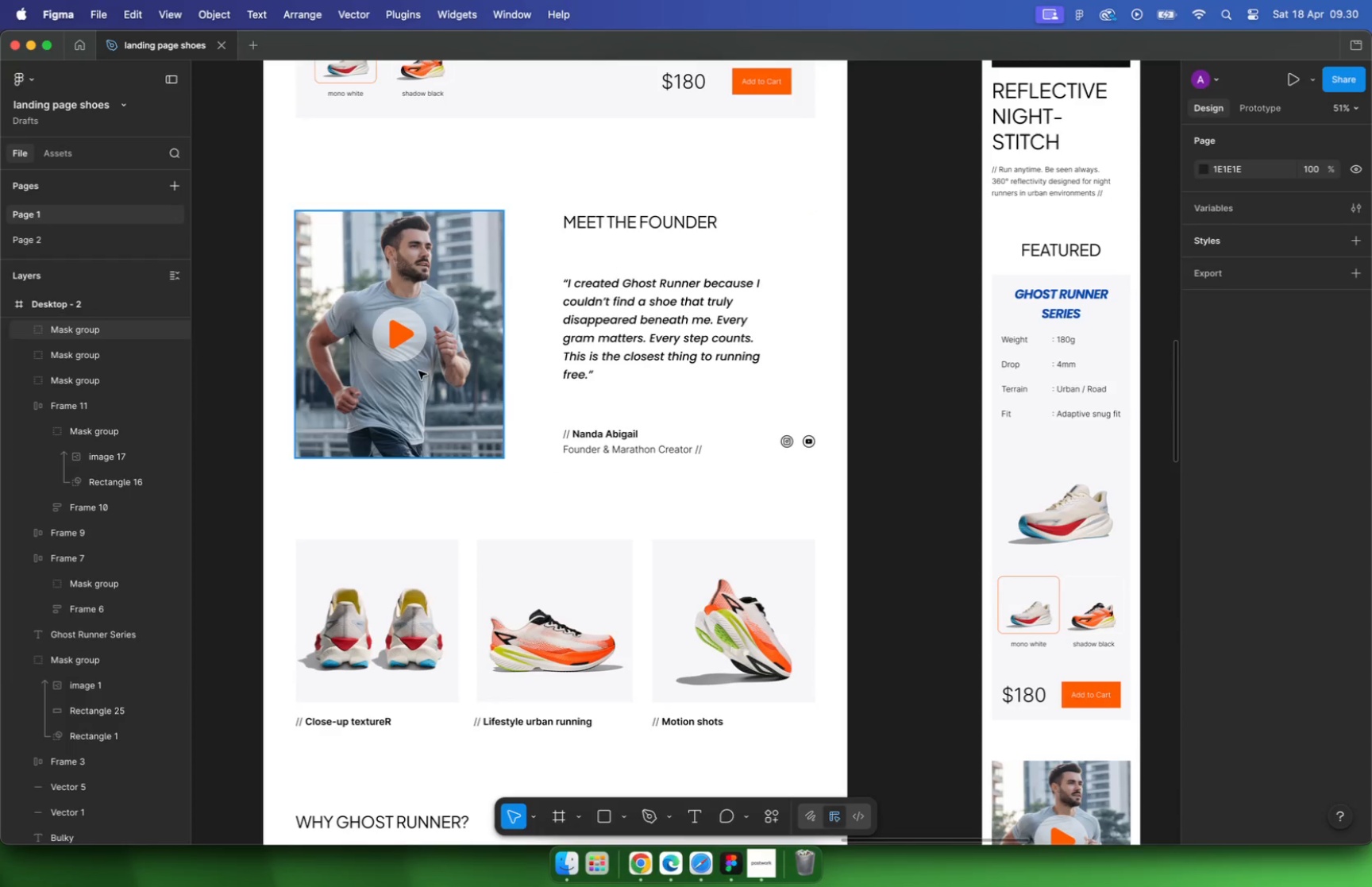 
left_click([407, 334])
 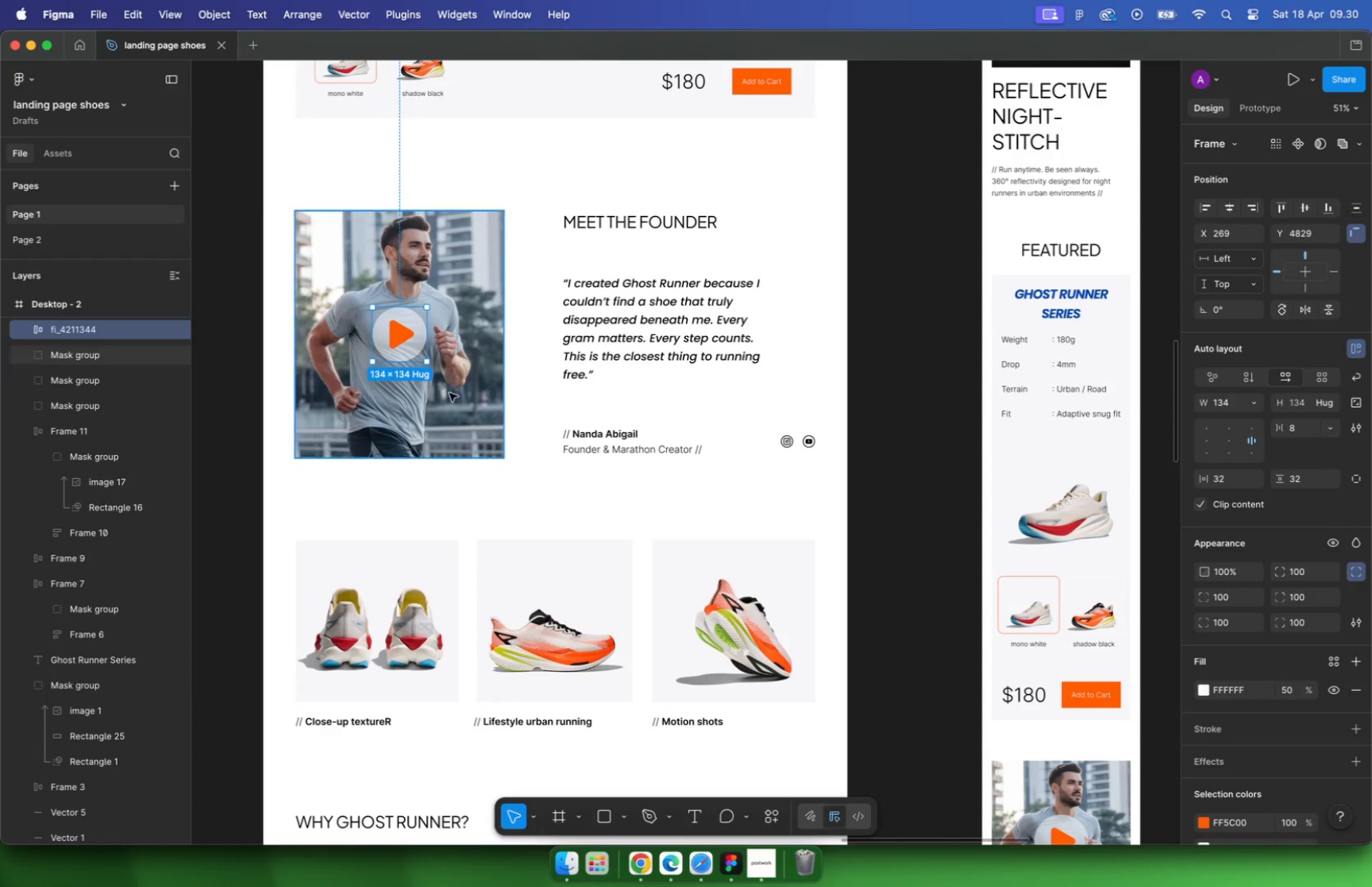 
hold_key(key=ShiftLeft, duration=0.51)
left_click([455, 429])
 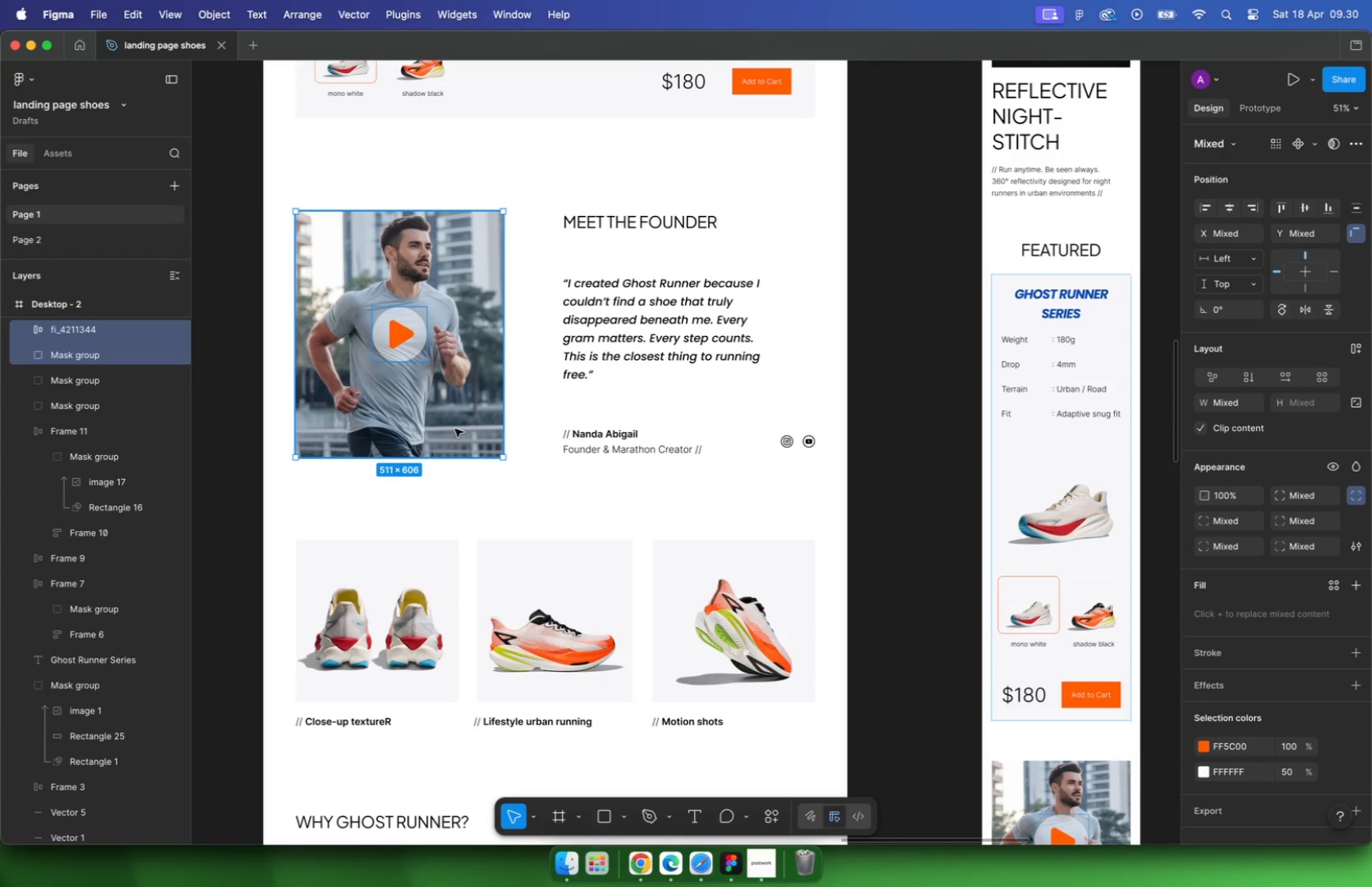 
key(Shift+ShiftLeft)
 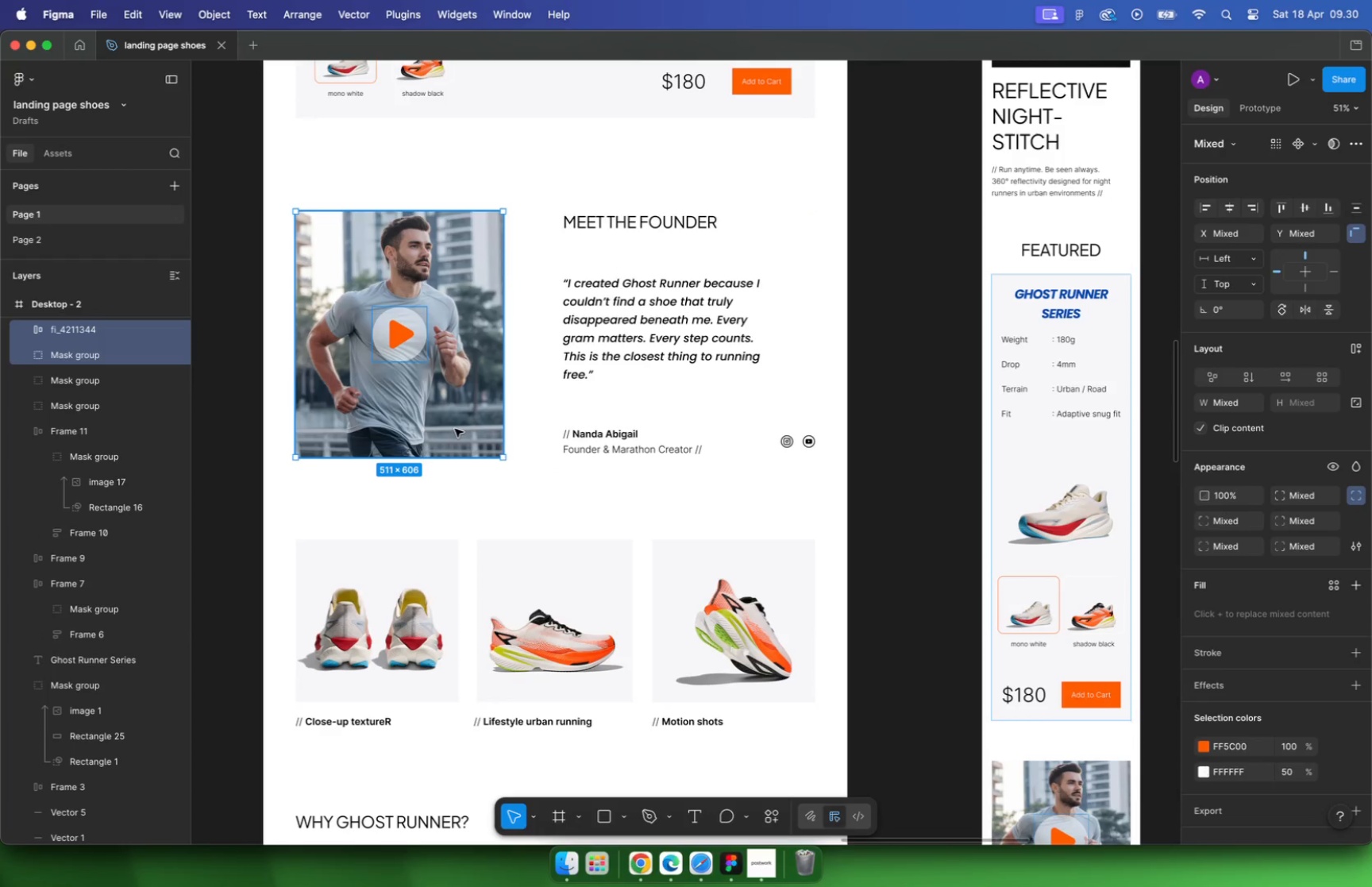 
key(Shift+A)
 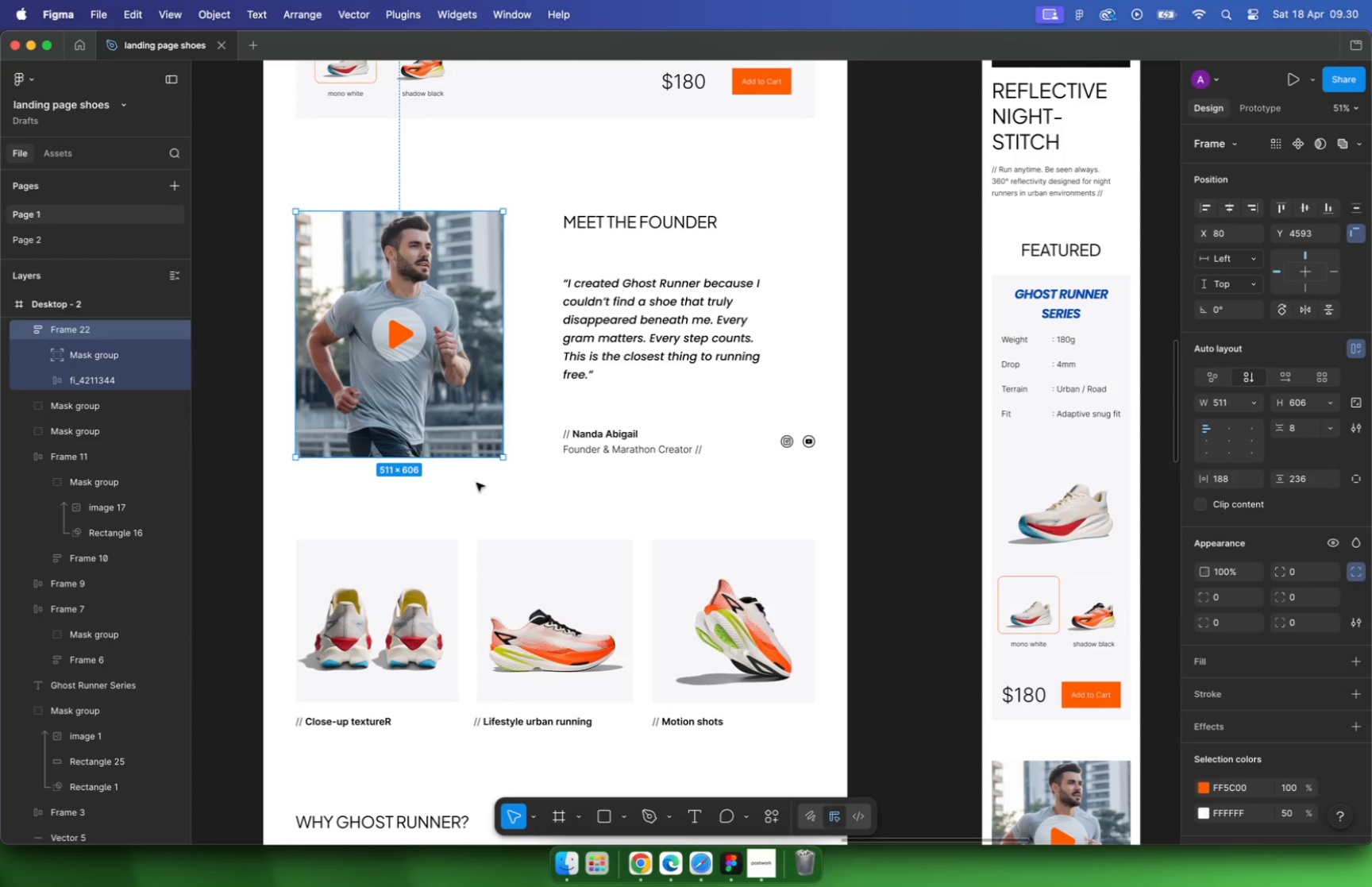 
left_click_drag(start_coordinate=[415, 493], to_coordinate=[765, 218])
 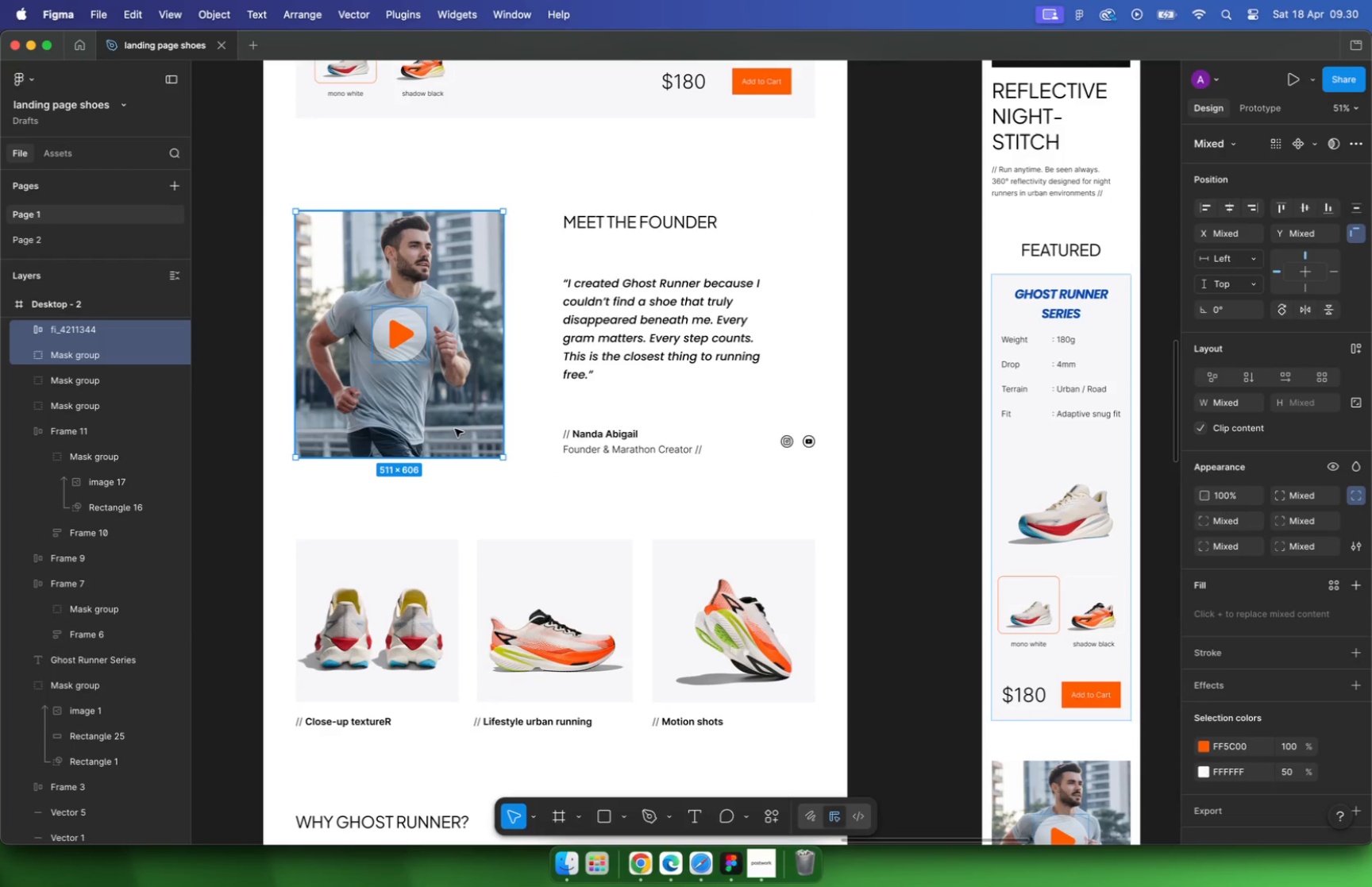 
key(Shift+A)
 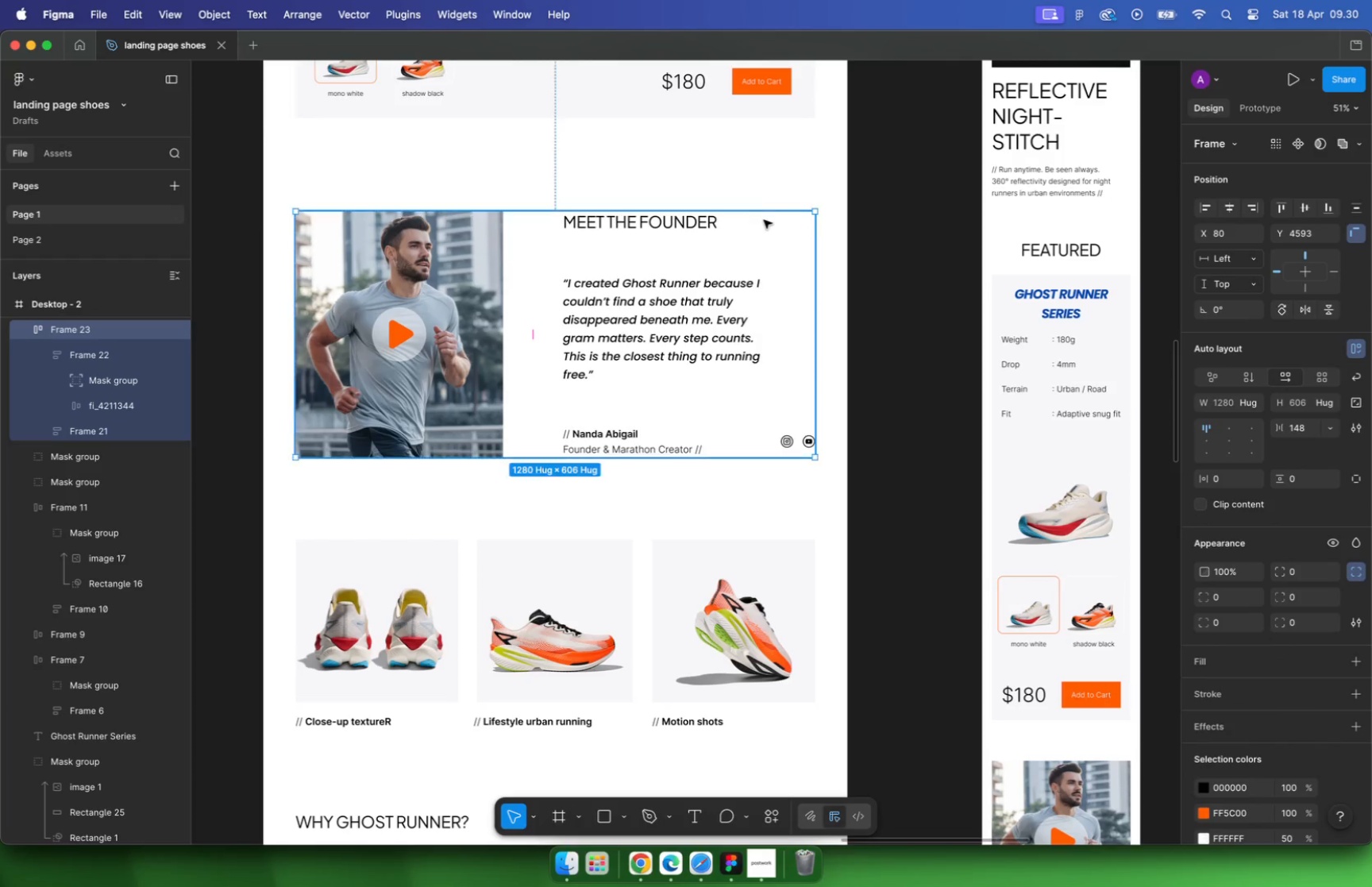 
scroll: coordinate [761, 225], scroll_direction: down, amount: 5.0
 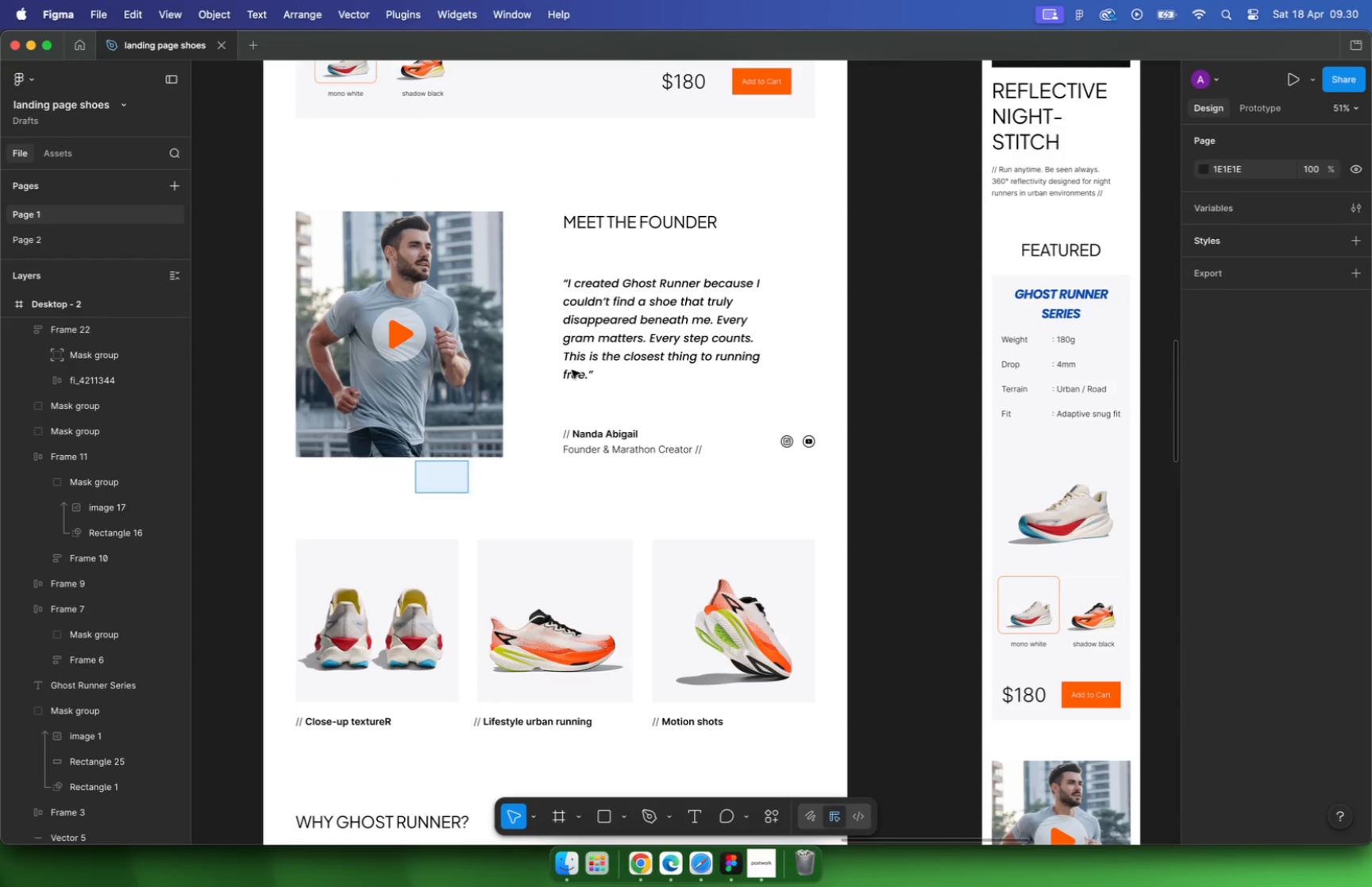 
key(Meta+CommandLeft)
 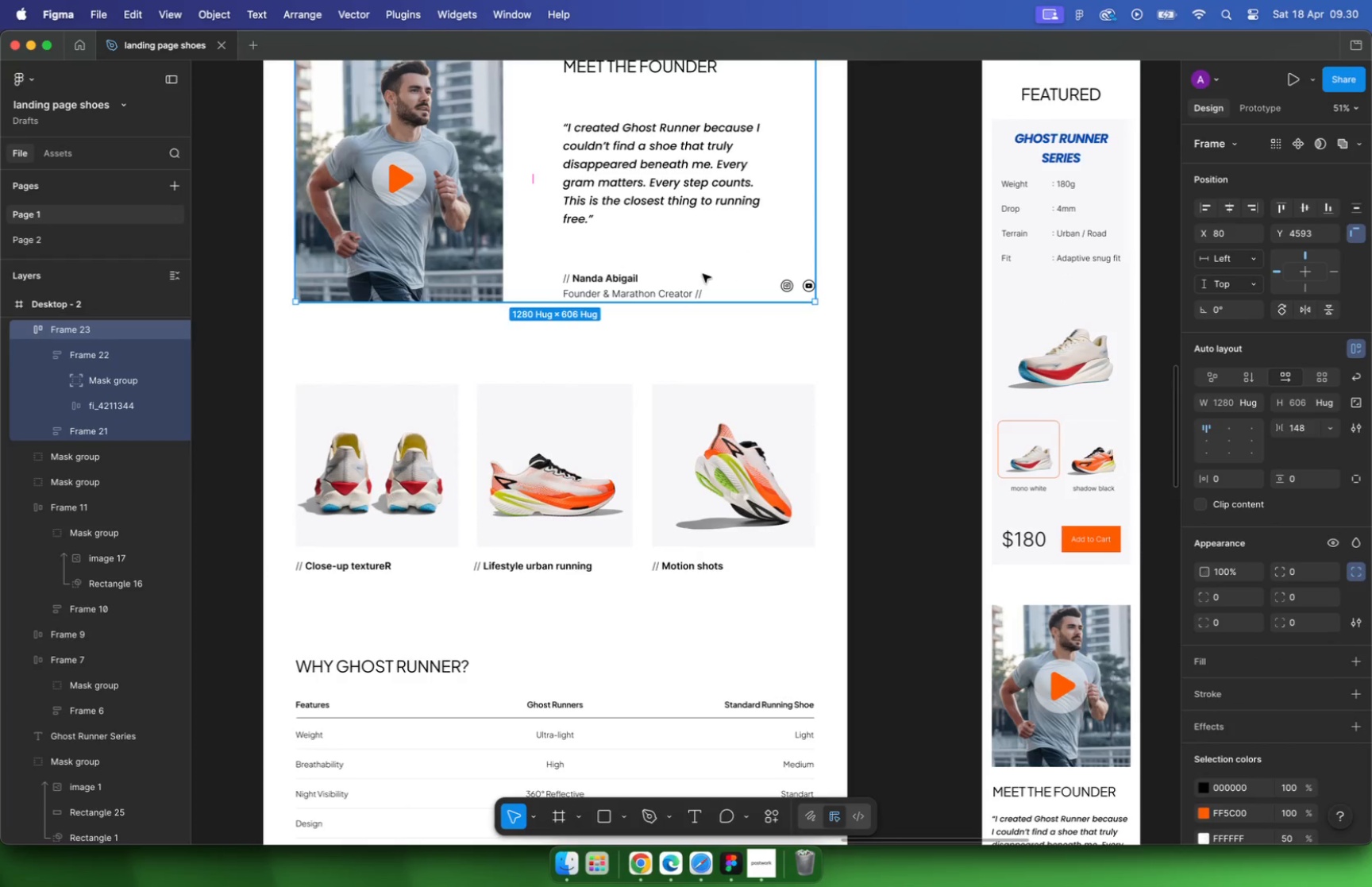 
scroll: coordinate [702, 275], scroll_direction: down, amount: 2.0
 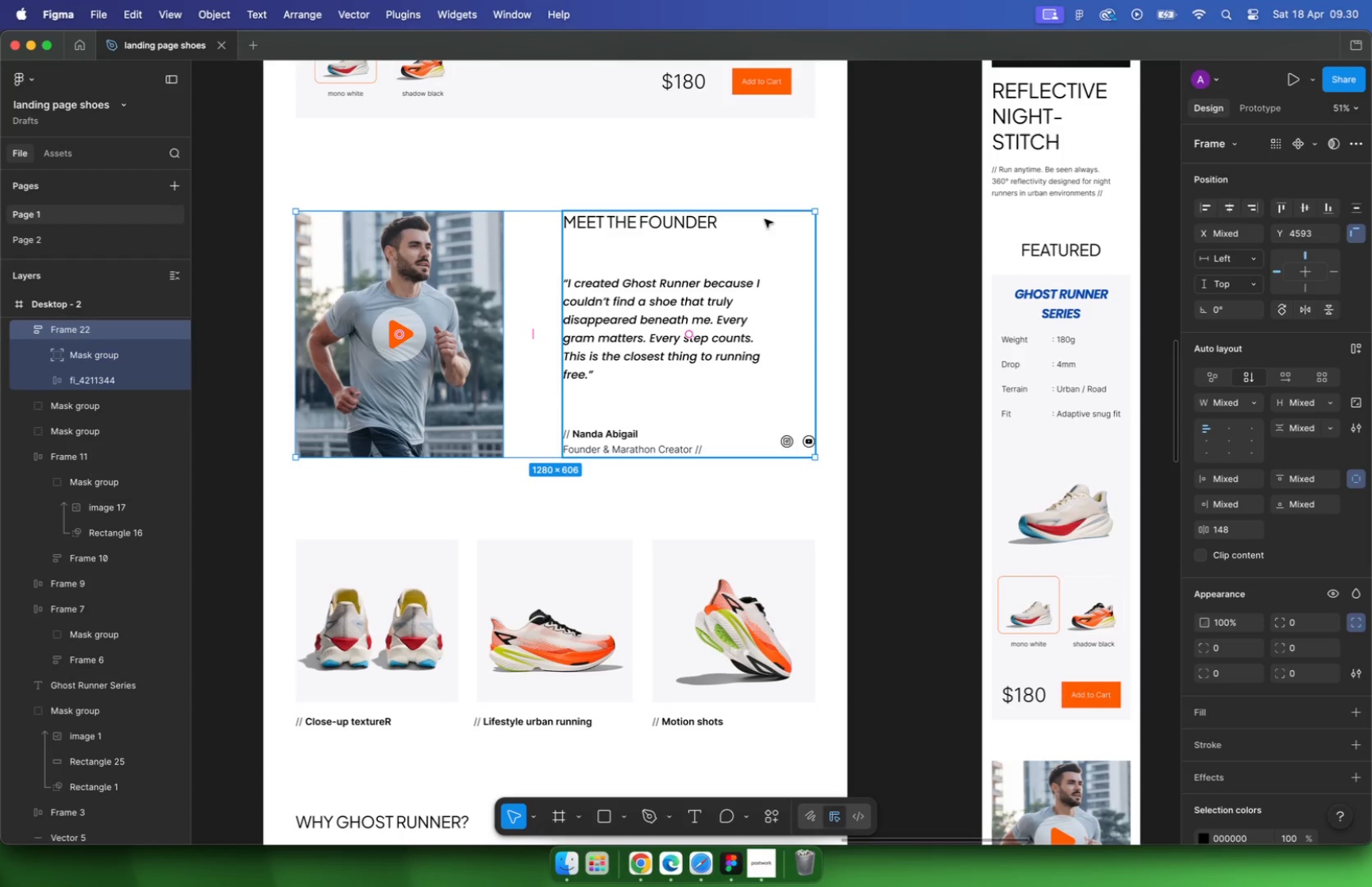 
left_click_drag(start_coordinate=[397, 550], to_coordinate=[461, 427])
 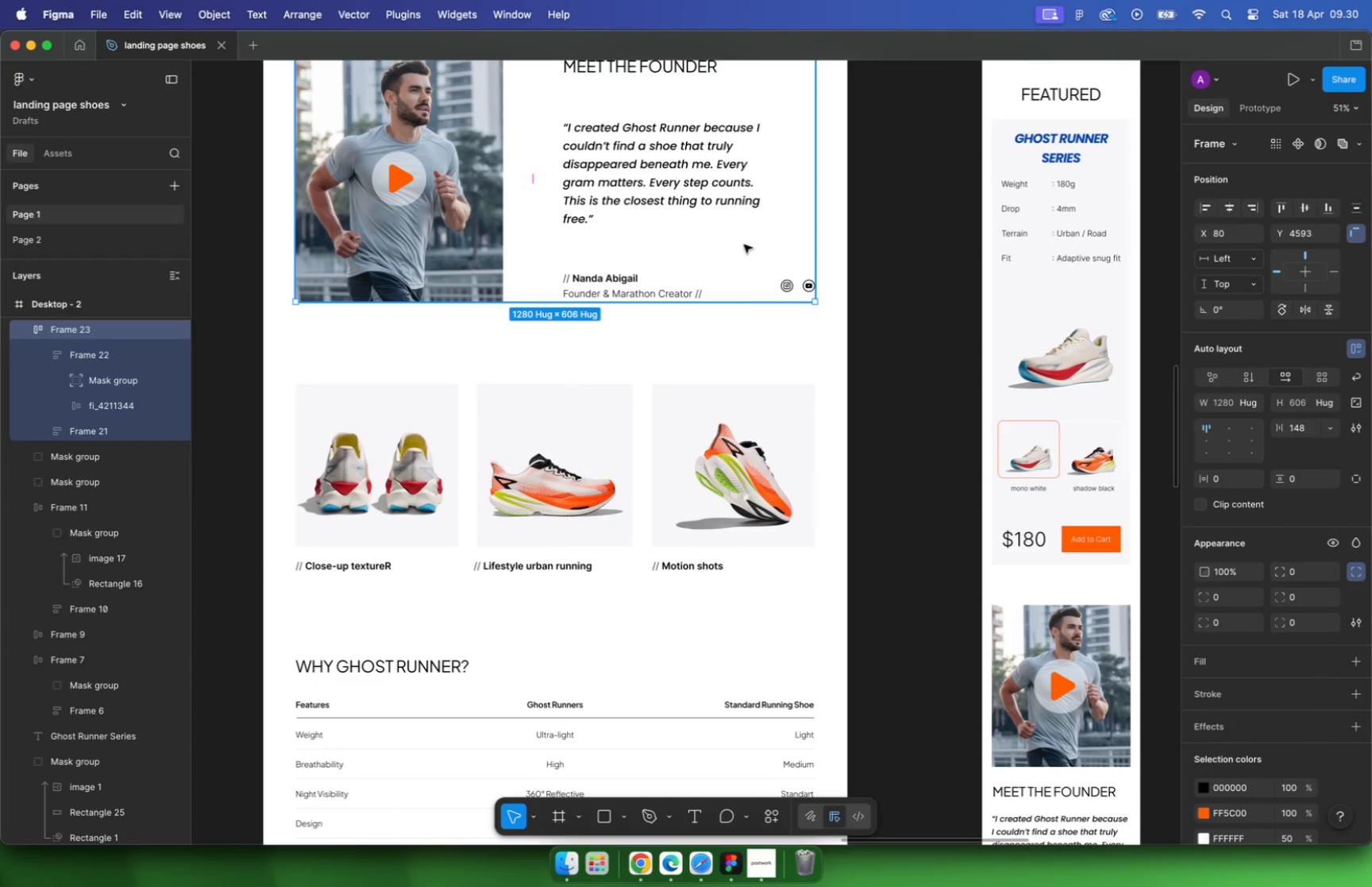 
key(Shift+A)
 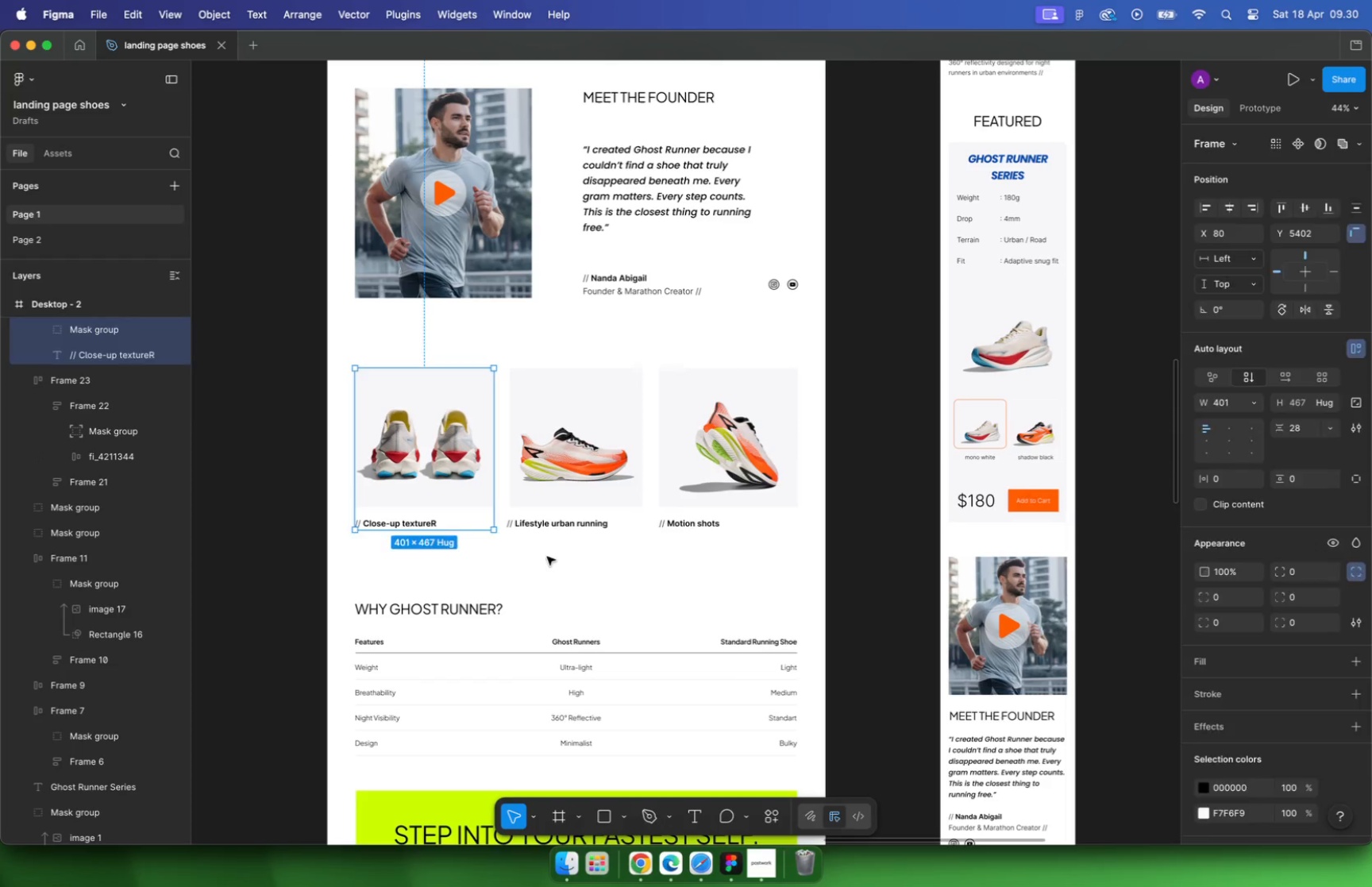 
left_click_drag(start_coordinate=[538, 580], to_coordinate=[600, 434])
 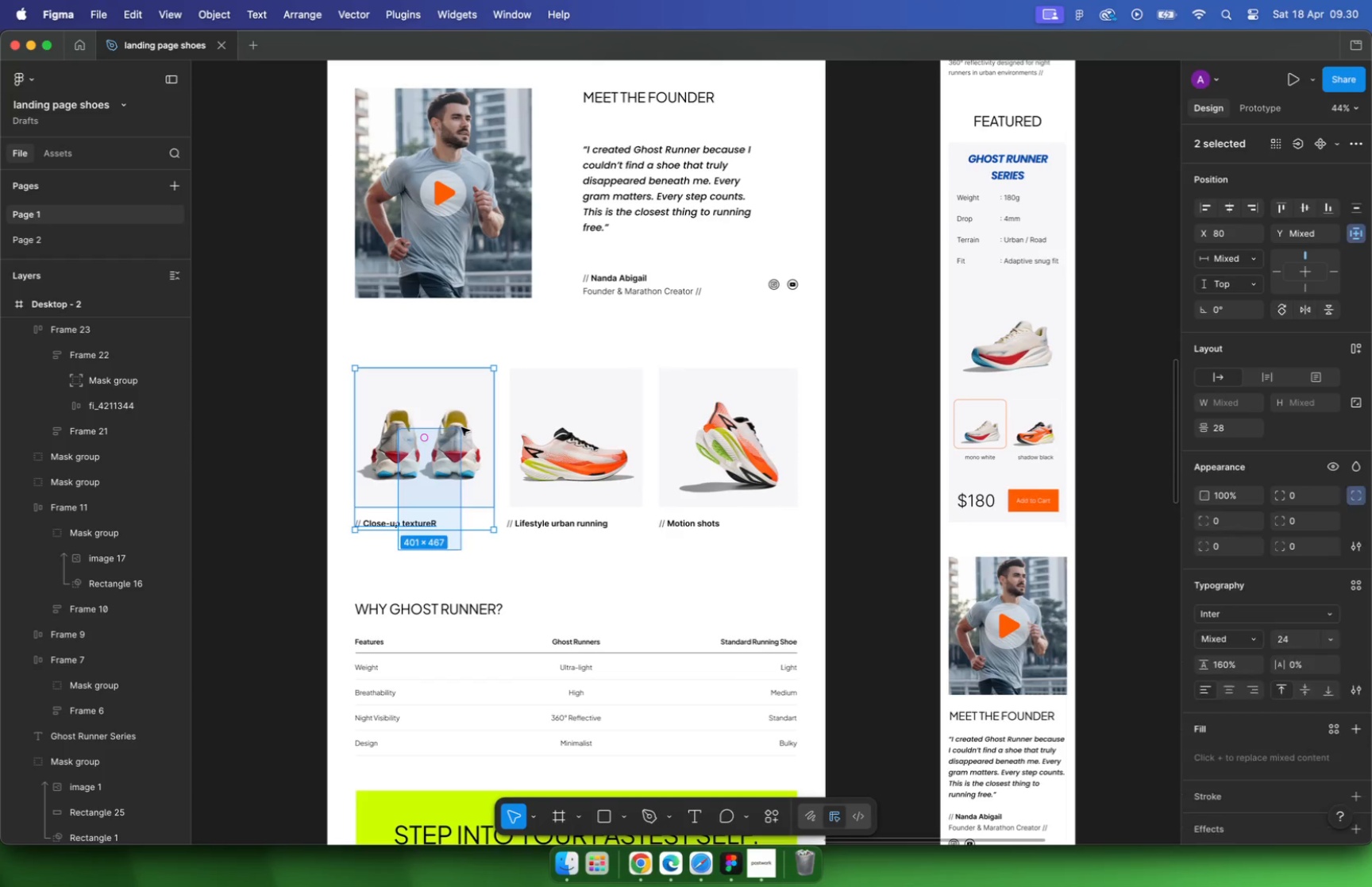 
key(Shift+ShiftLeft)
 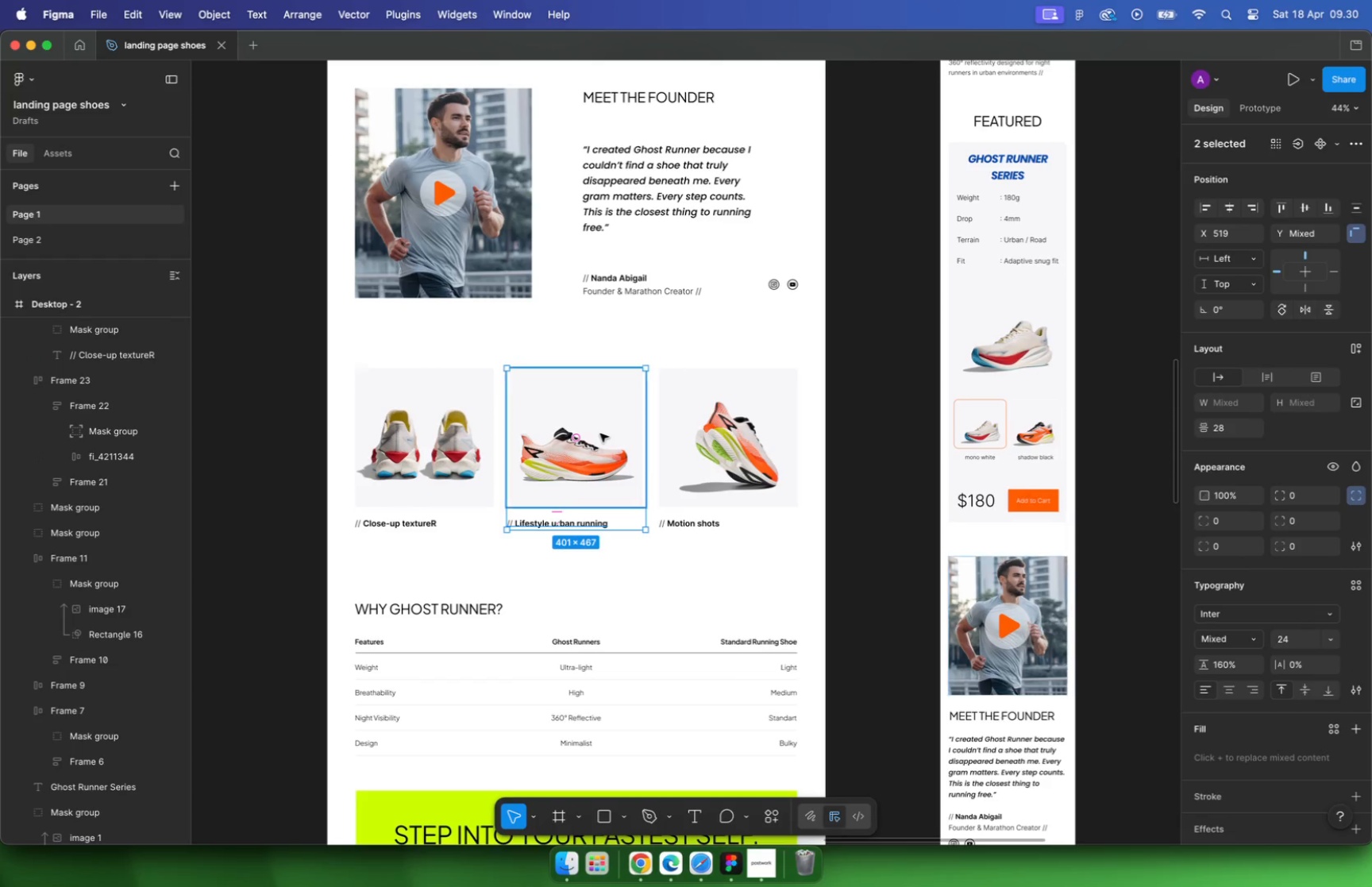 
key(Shift+A)
 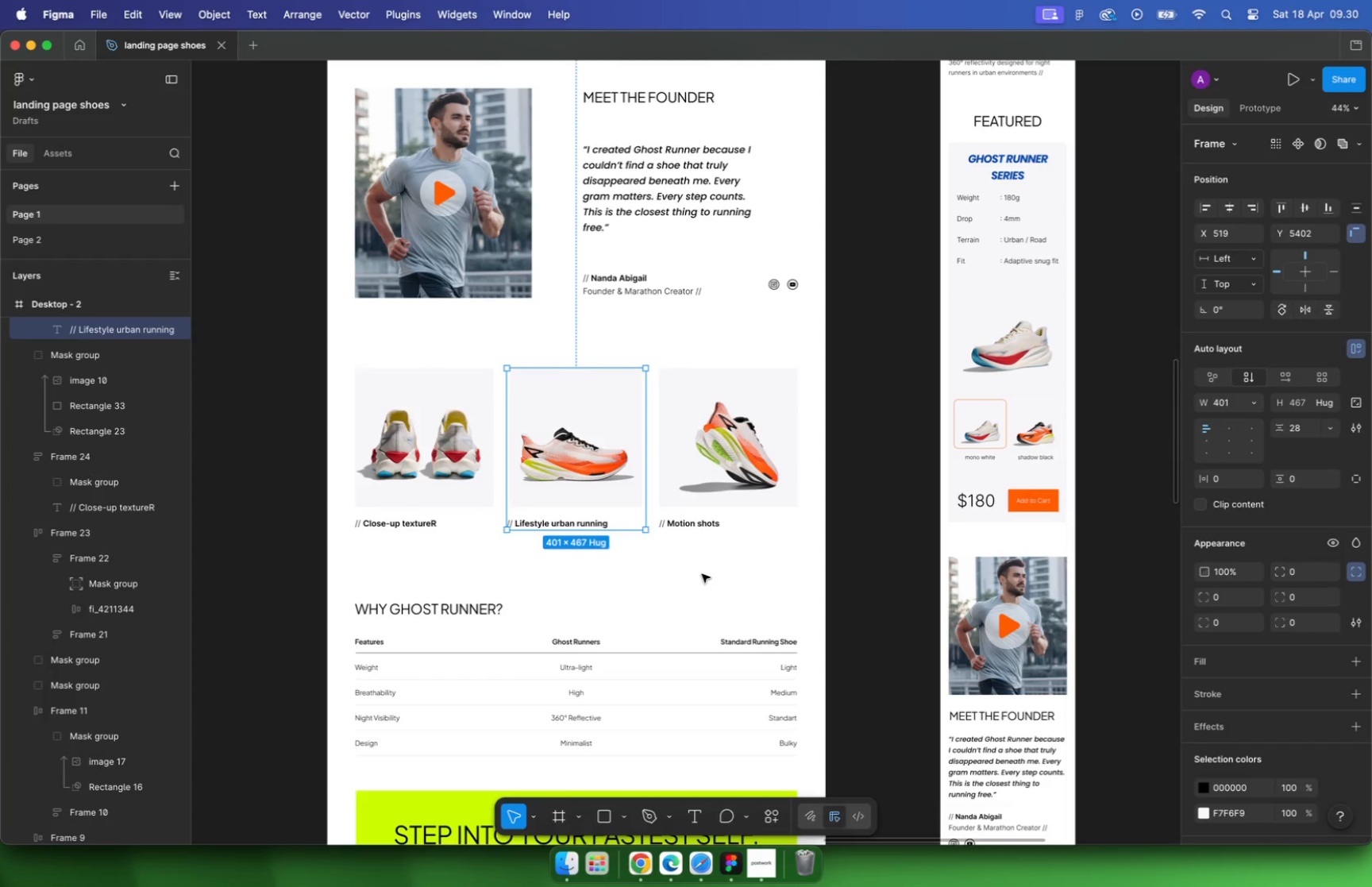 
left_click_drag(start_coordinate=[700, 578], to_coordinate=[752, 421])
 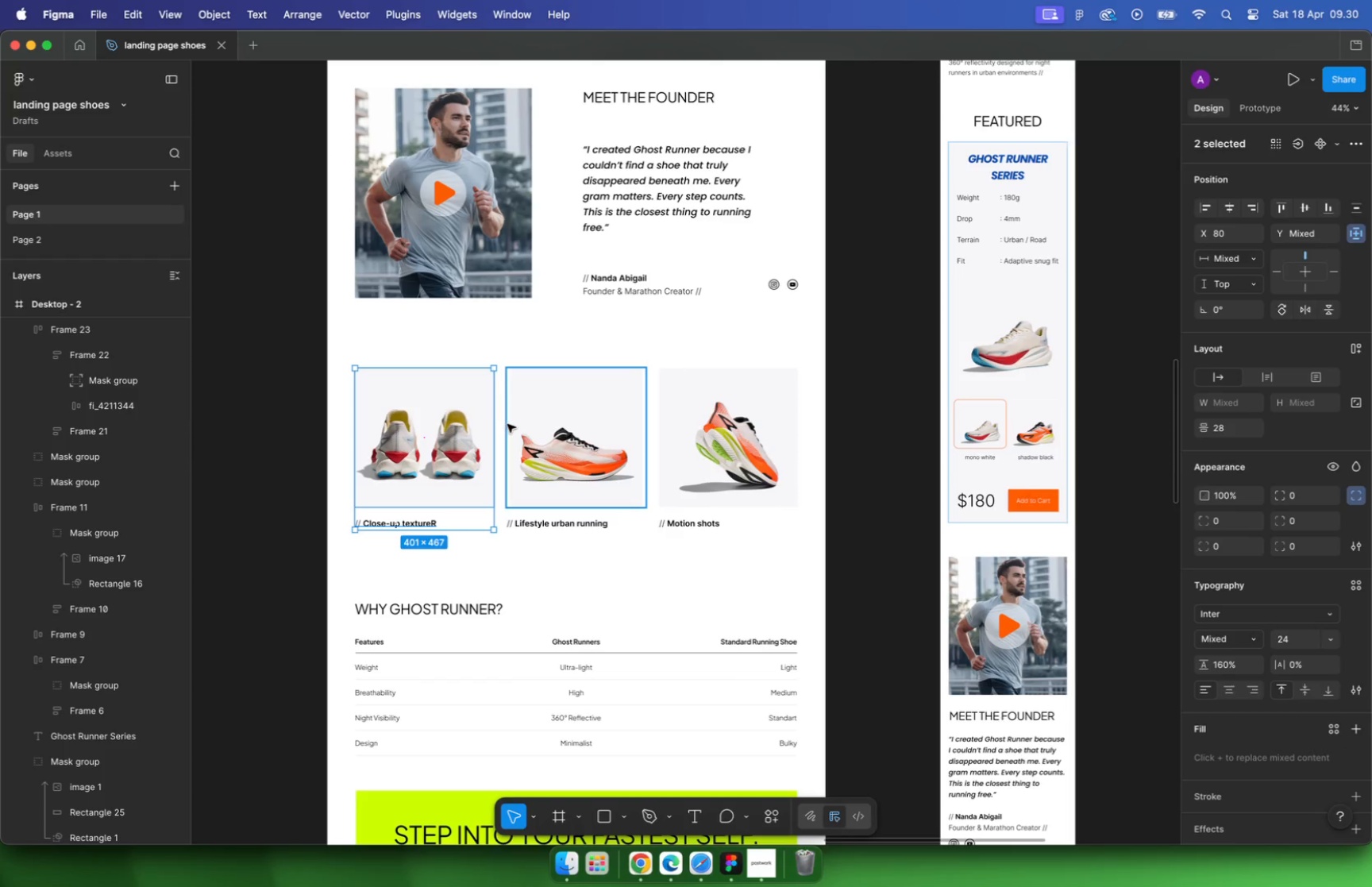 
key(Shift+ShiftLeft)
 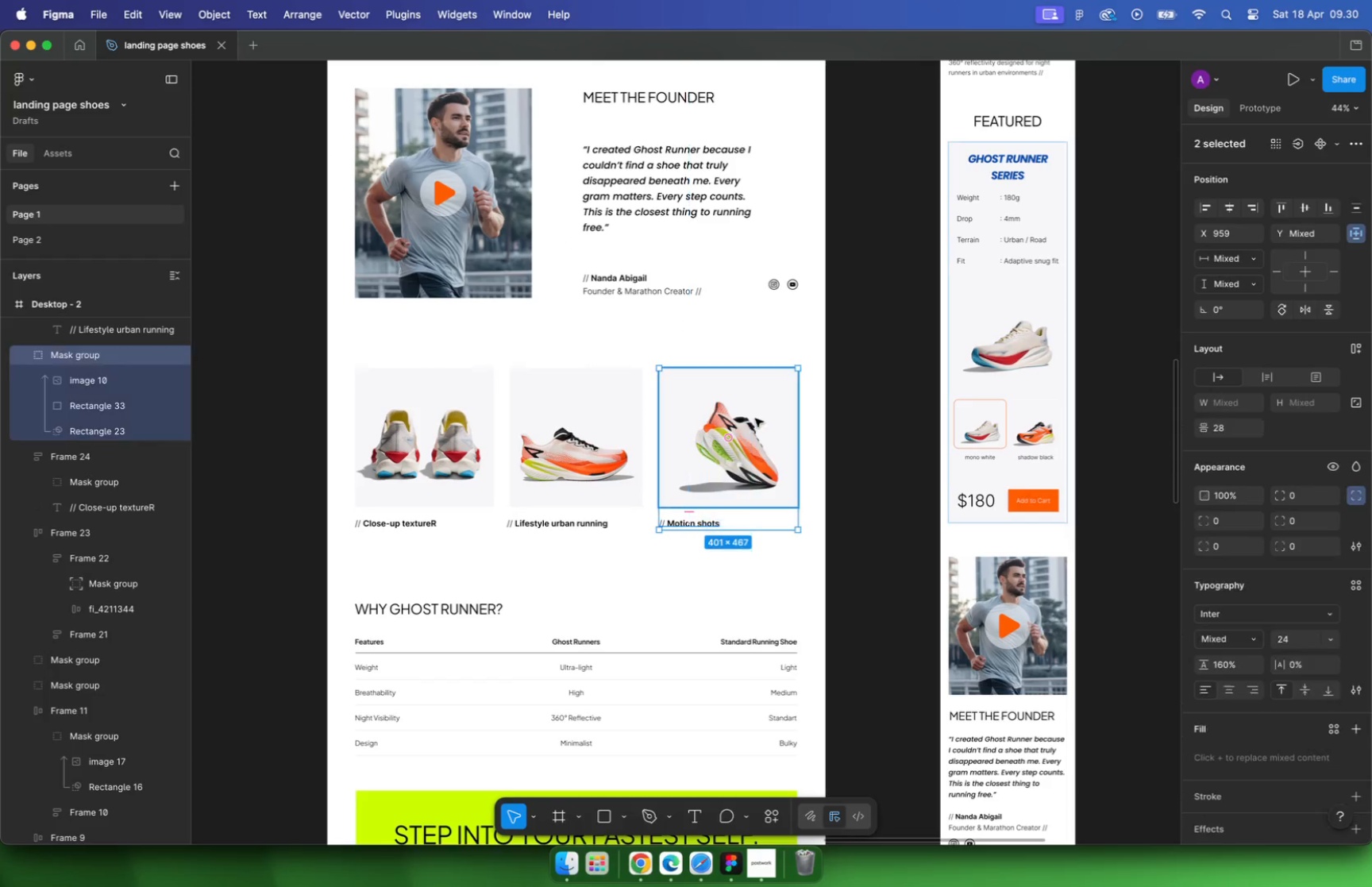 
key(Shift+A)
 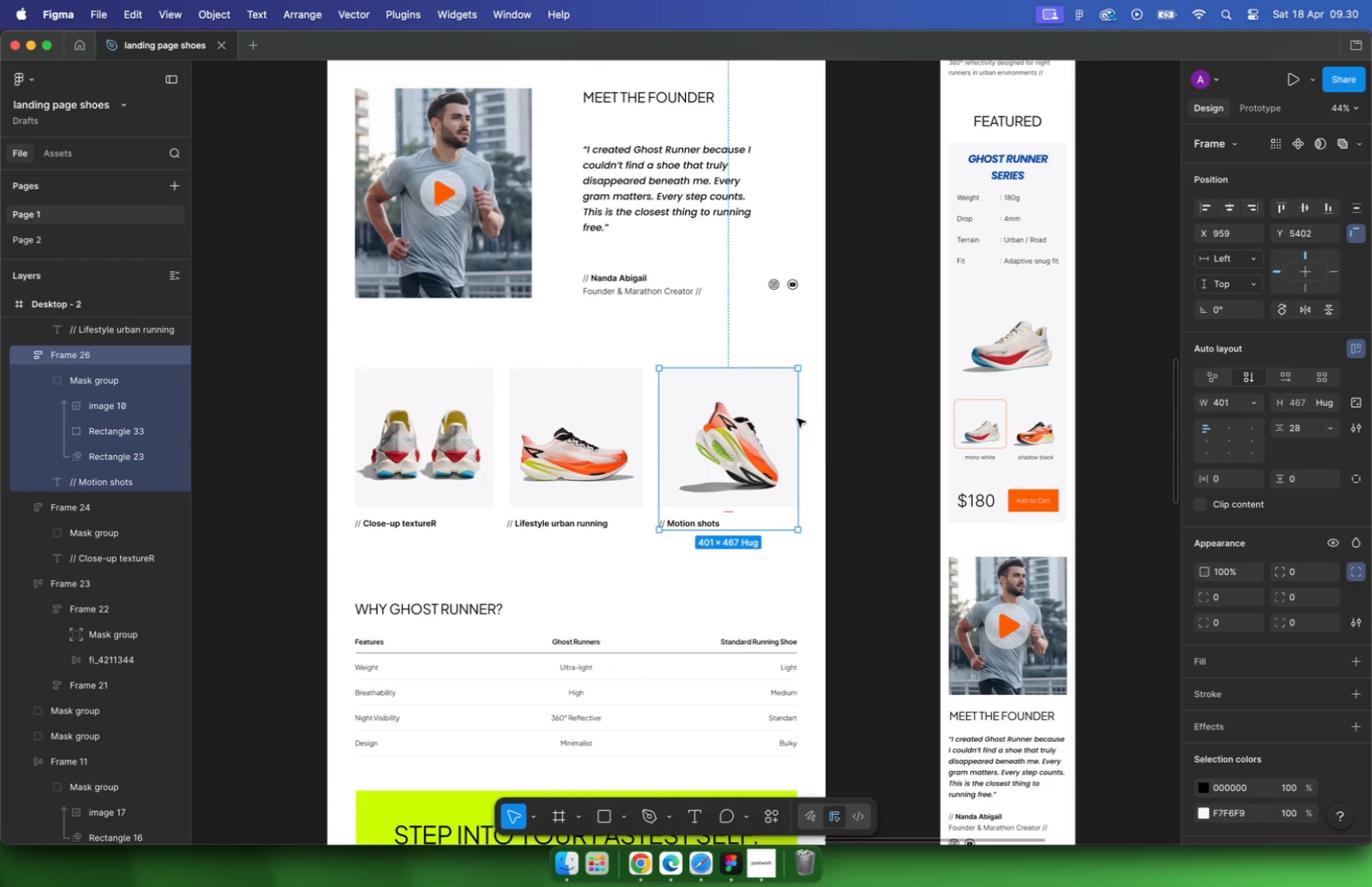 
left_click([834, 407])
 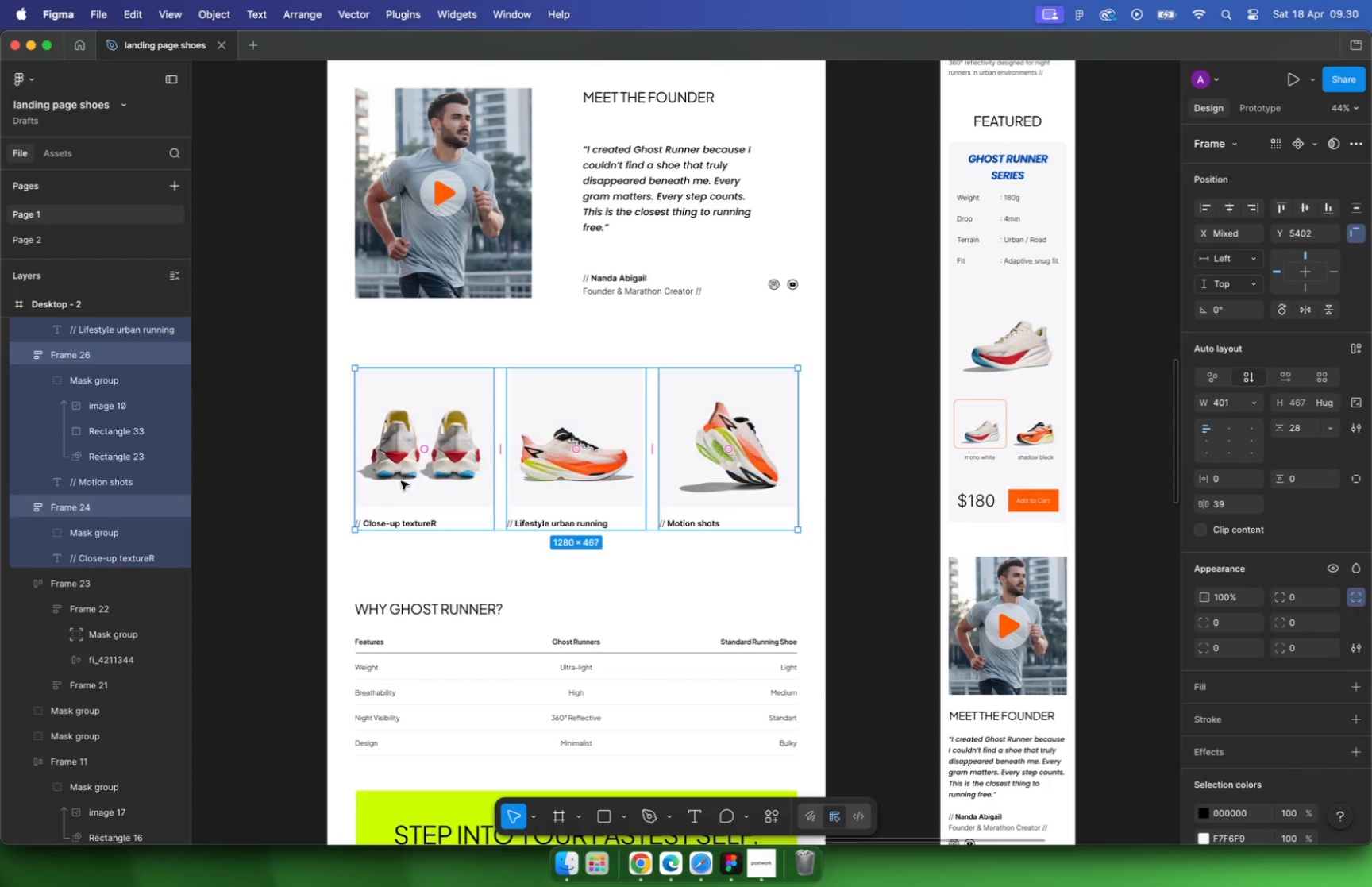 
left_click_drag(start_coordinate=[842, 392], to_coordinate=[418, 473])
 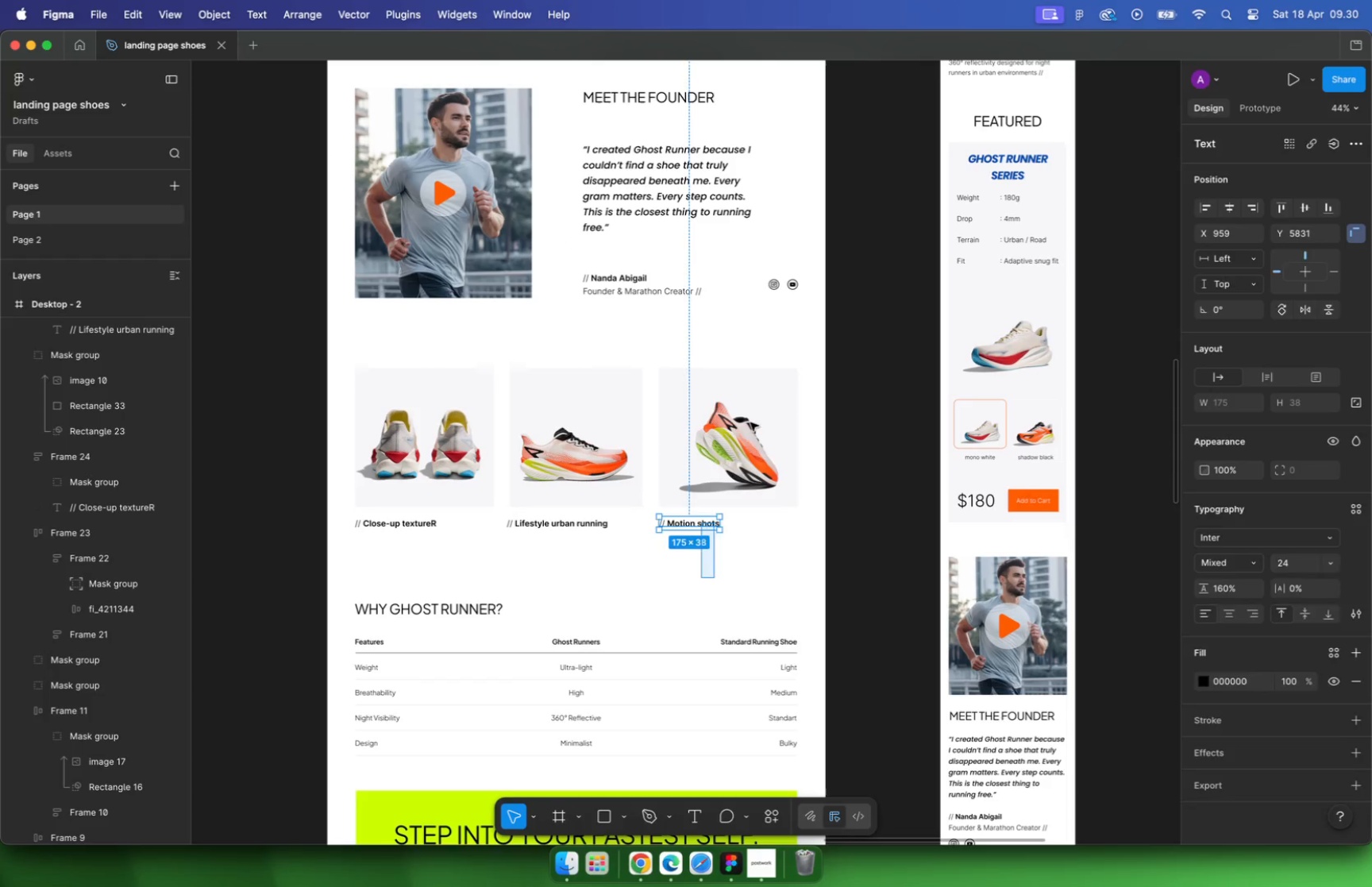 
key(Shift+A)
 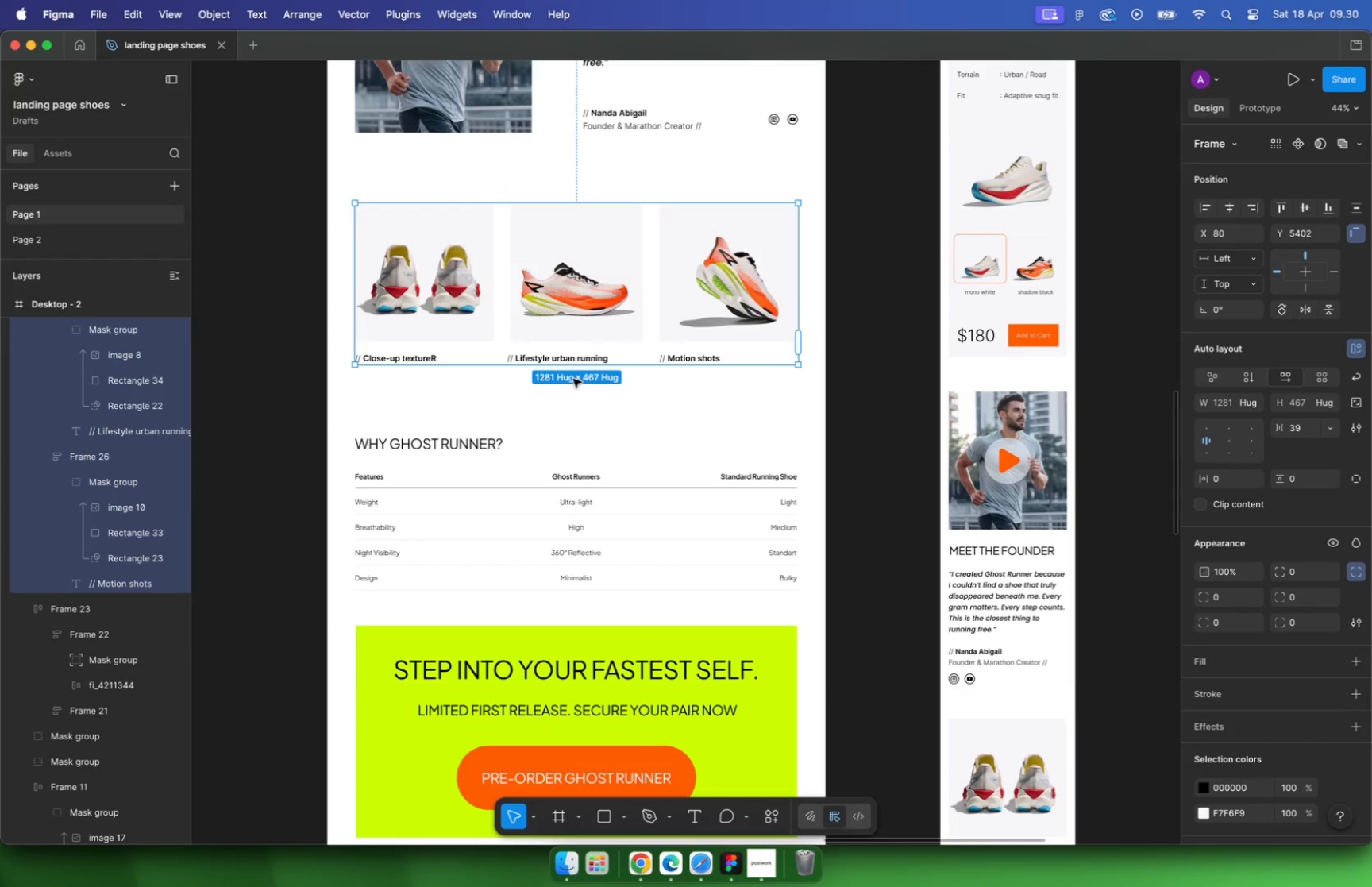 
scroll: coordinate [611, 355], scroll_direction: down, amount: 5.0
 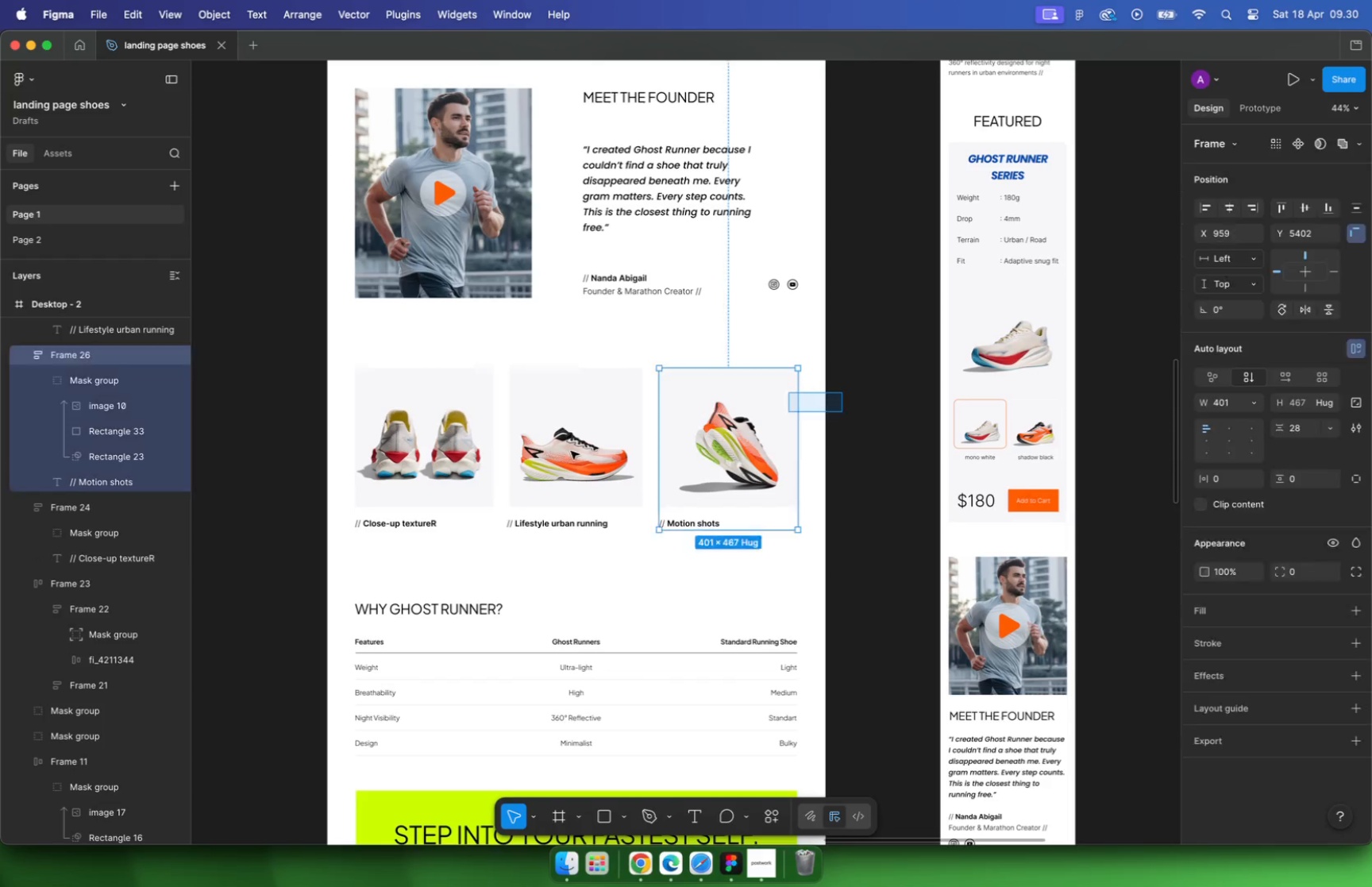 
left_click([467, 446])
 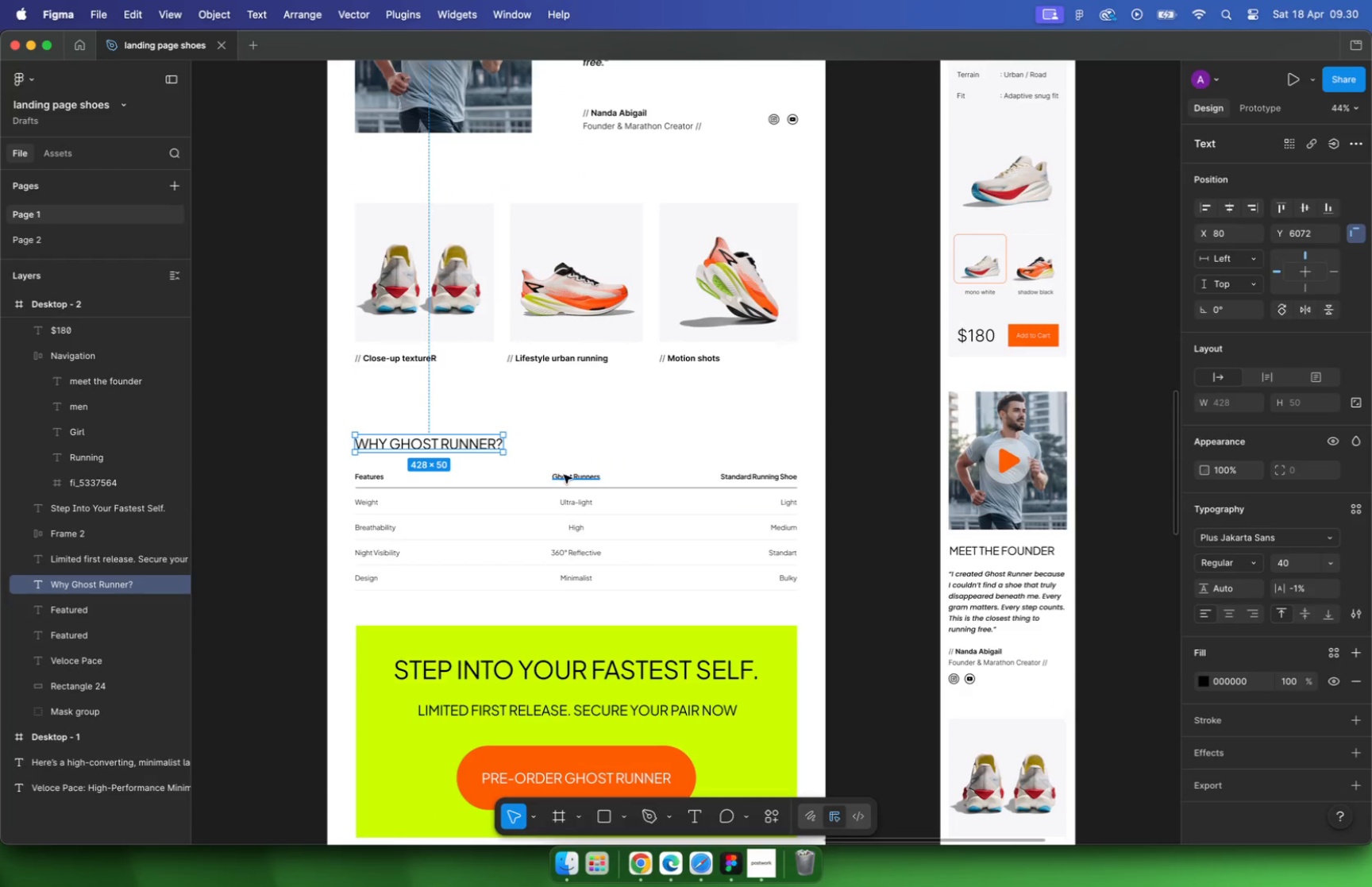 
left_click([564, 475])
 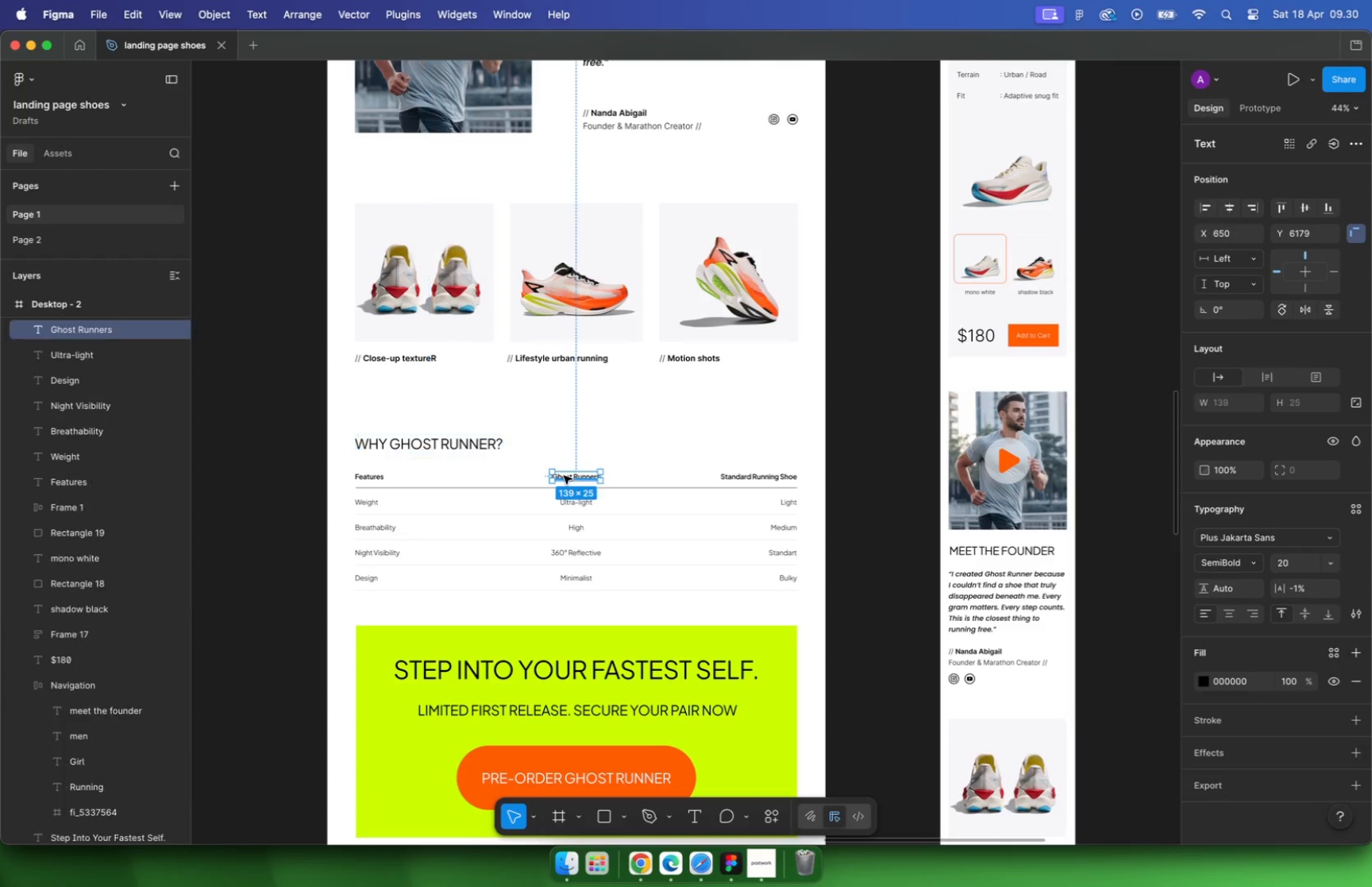 
scroll: coordinate [716, 328], scroll_direction: down, amount: 7.0
 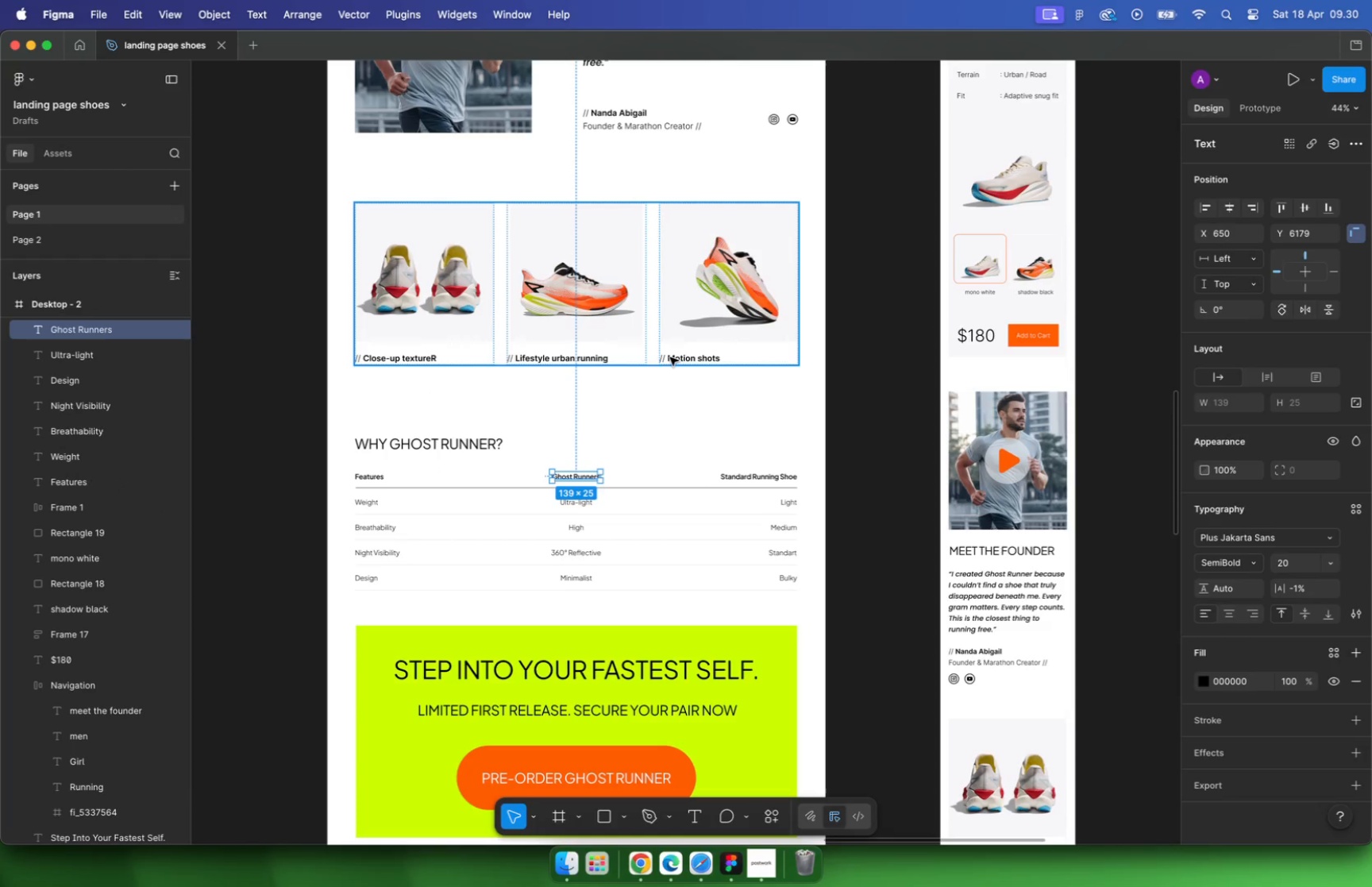 
hold_key(key=CommandLeft, duration=0.92)
scroll: coordinate [484, 246], scroll_direction: up, amount: 6.0
 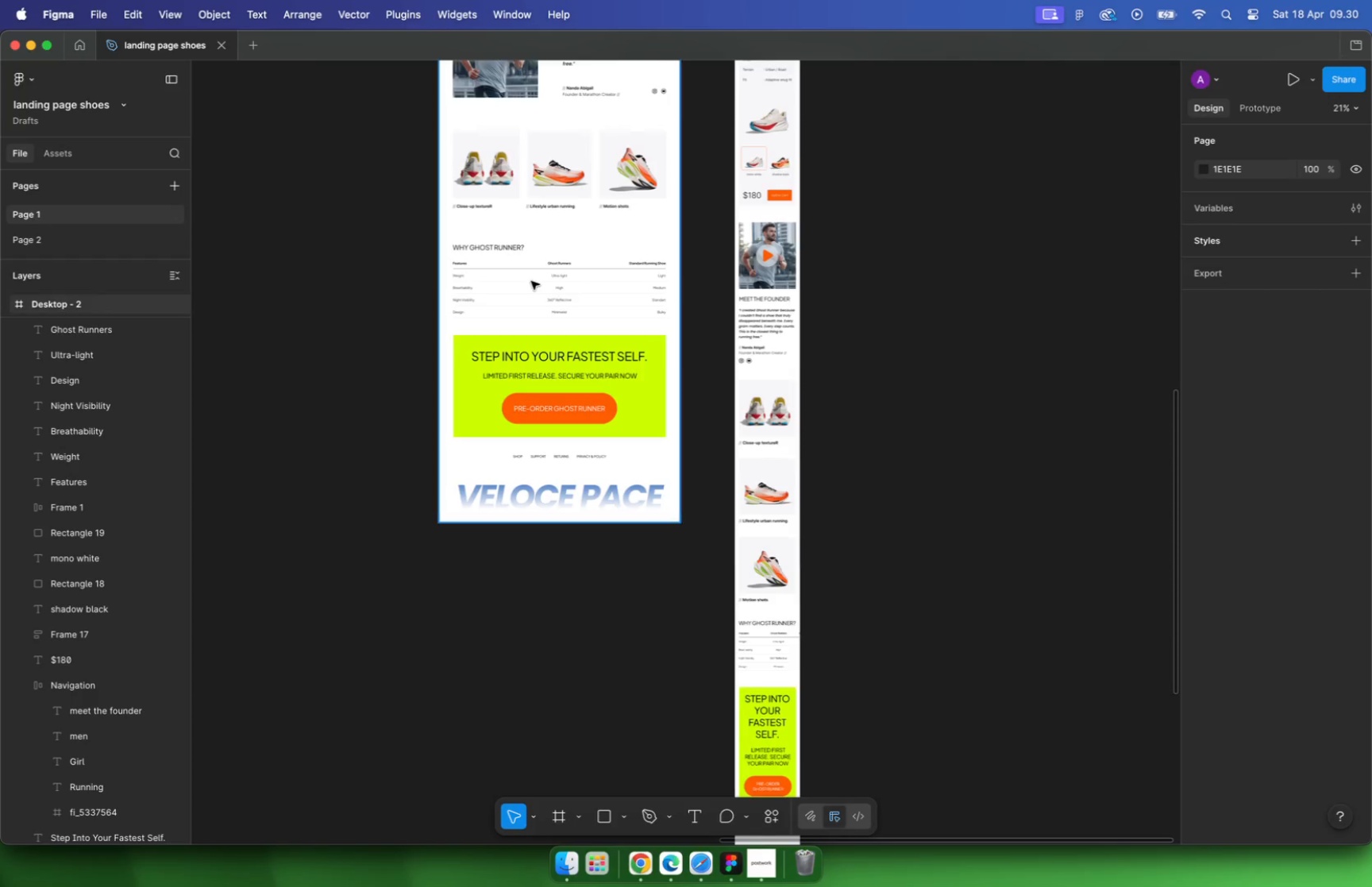 
left_click([391, 287])
 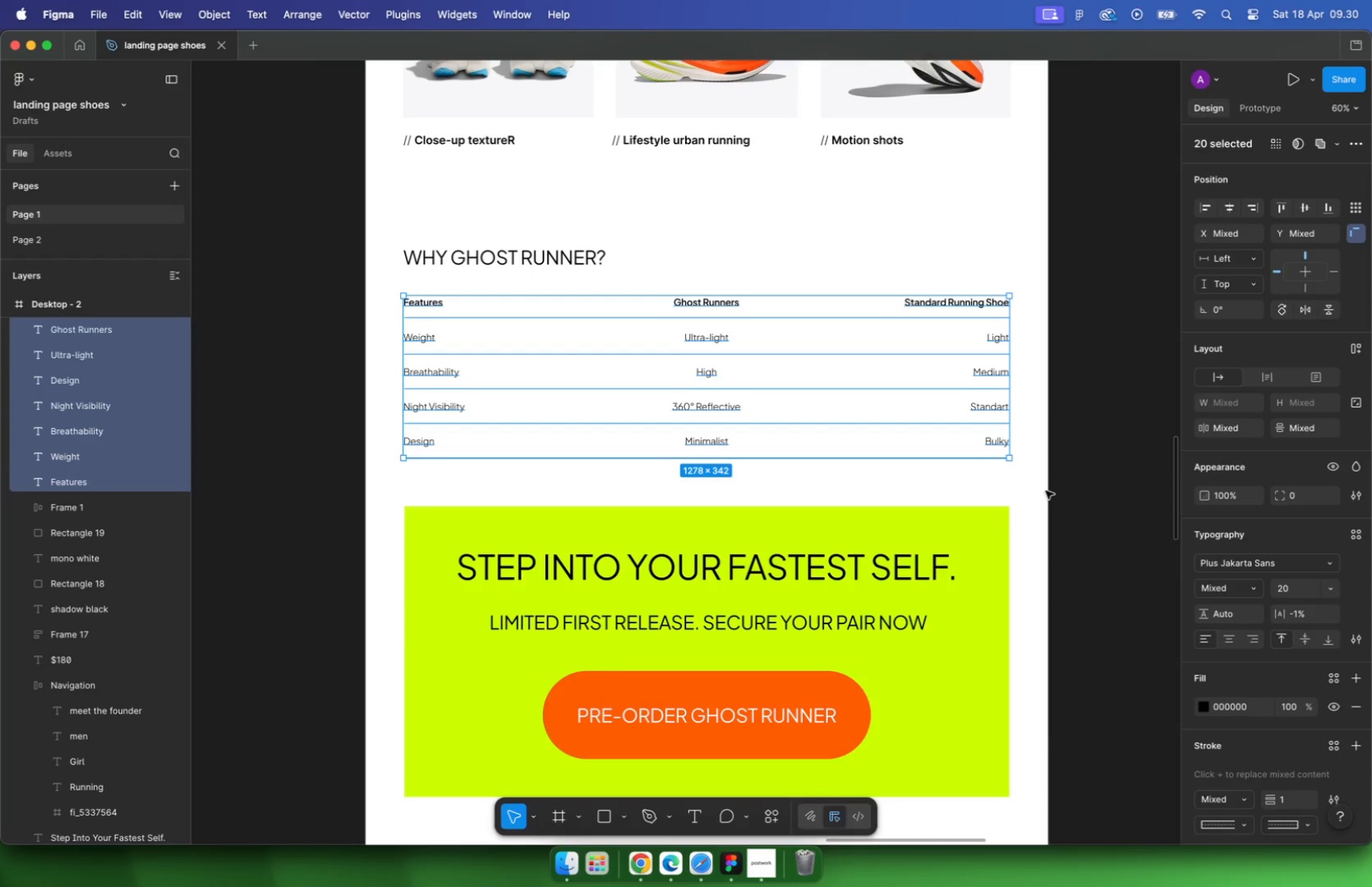 
left_click_drag(start_coordinate=[391, 286], to_coordinate=[1047, 491])
 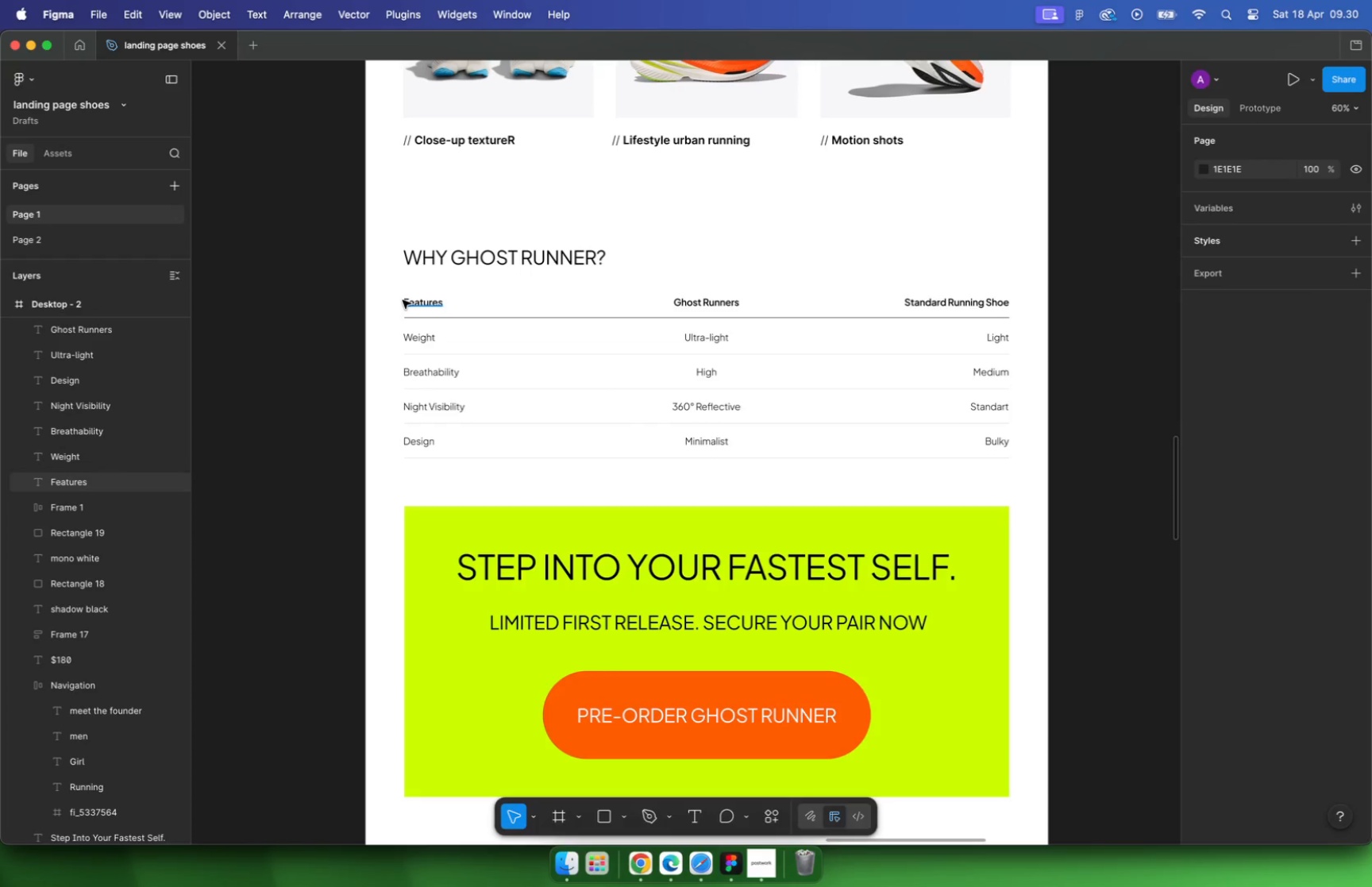 
type(Az)
 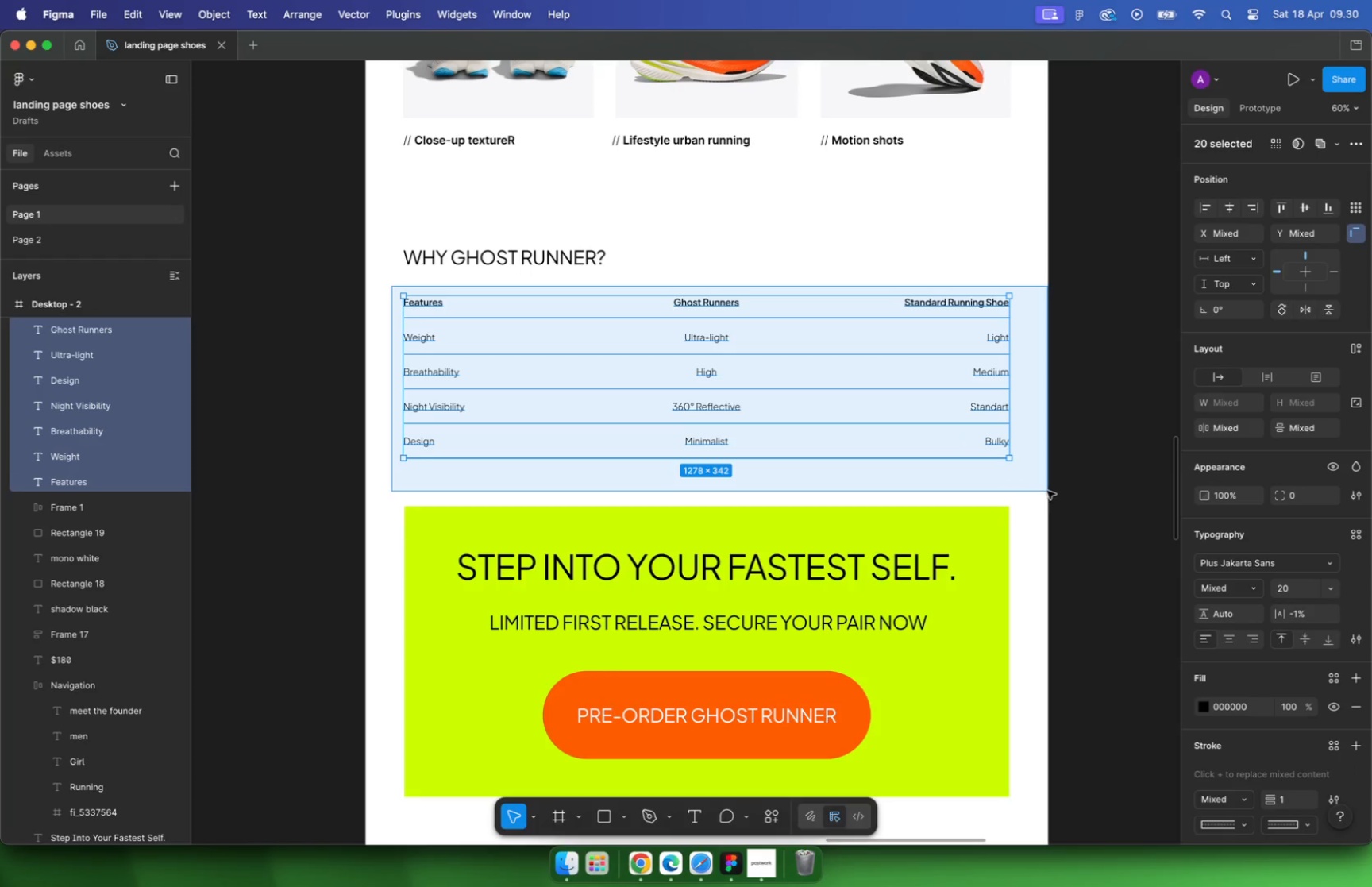 
key(Meta+CommandLeft)
 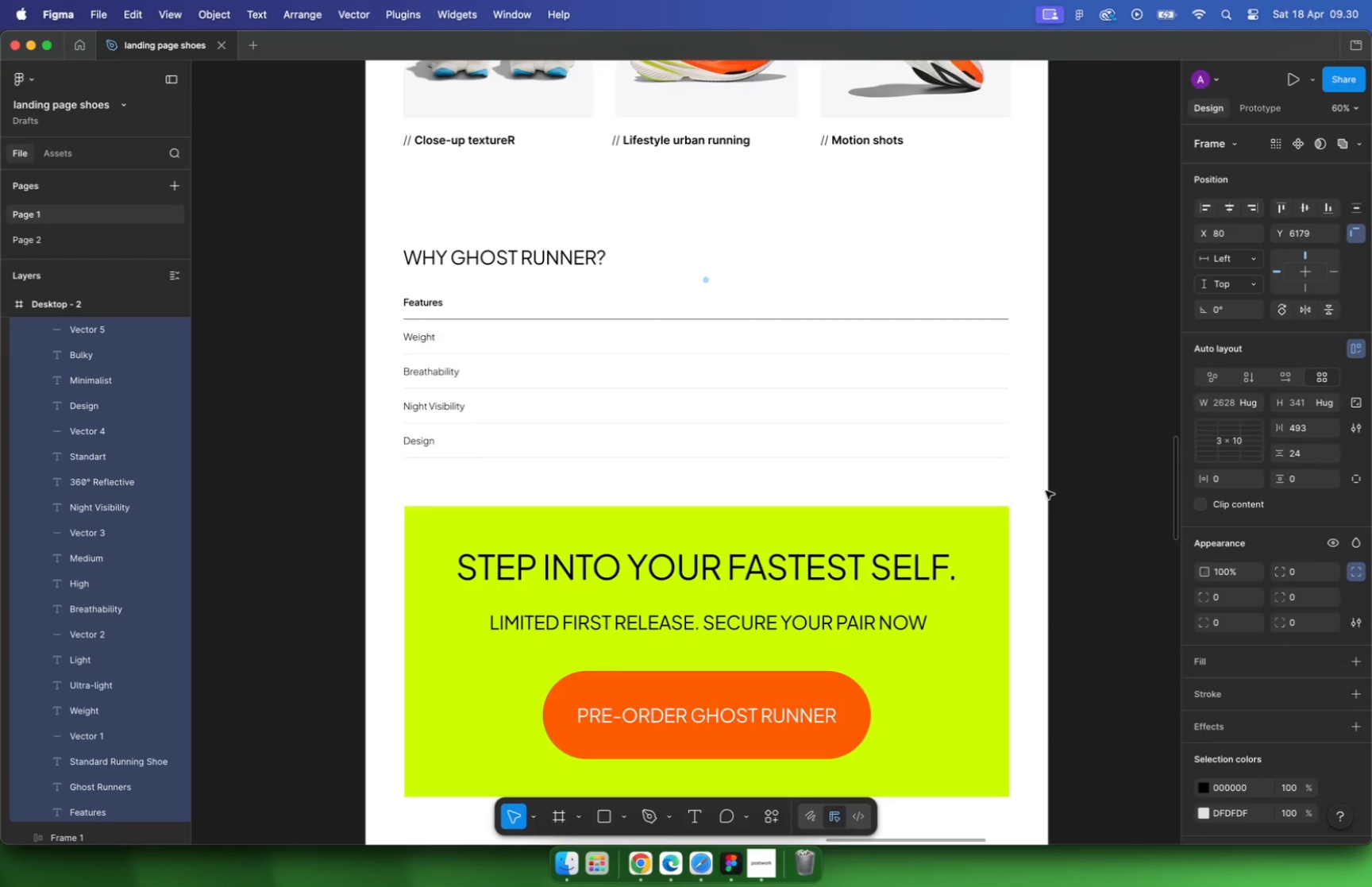 
key(Meta+CommandLeft)
 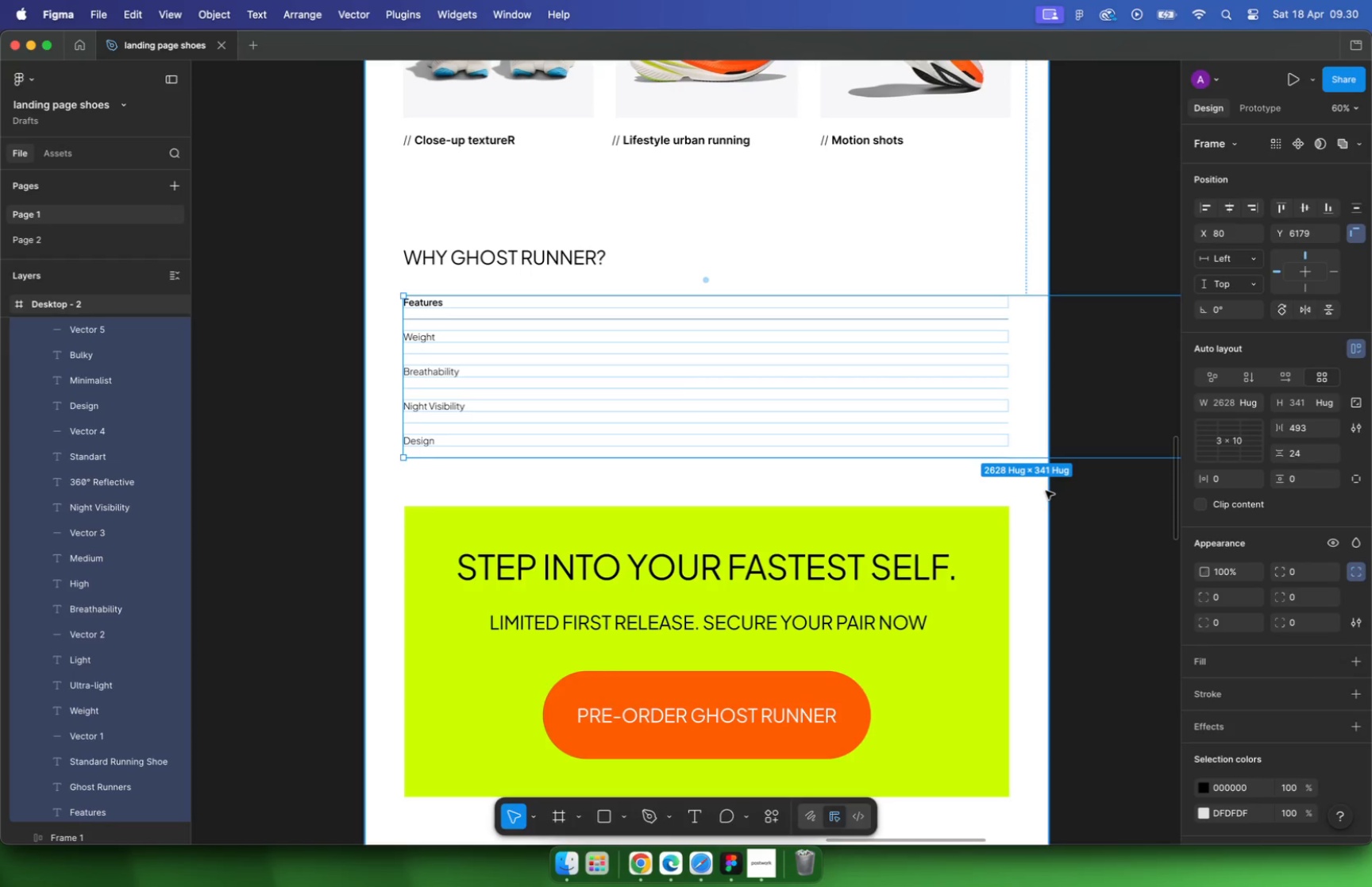 
key(Meta+Z)
 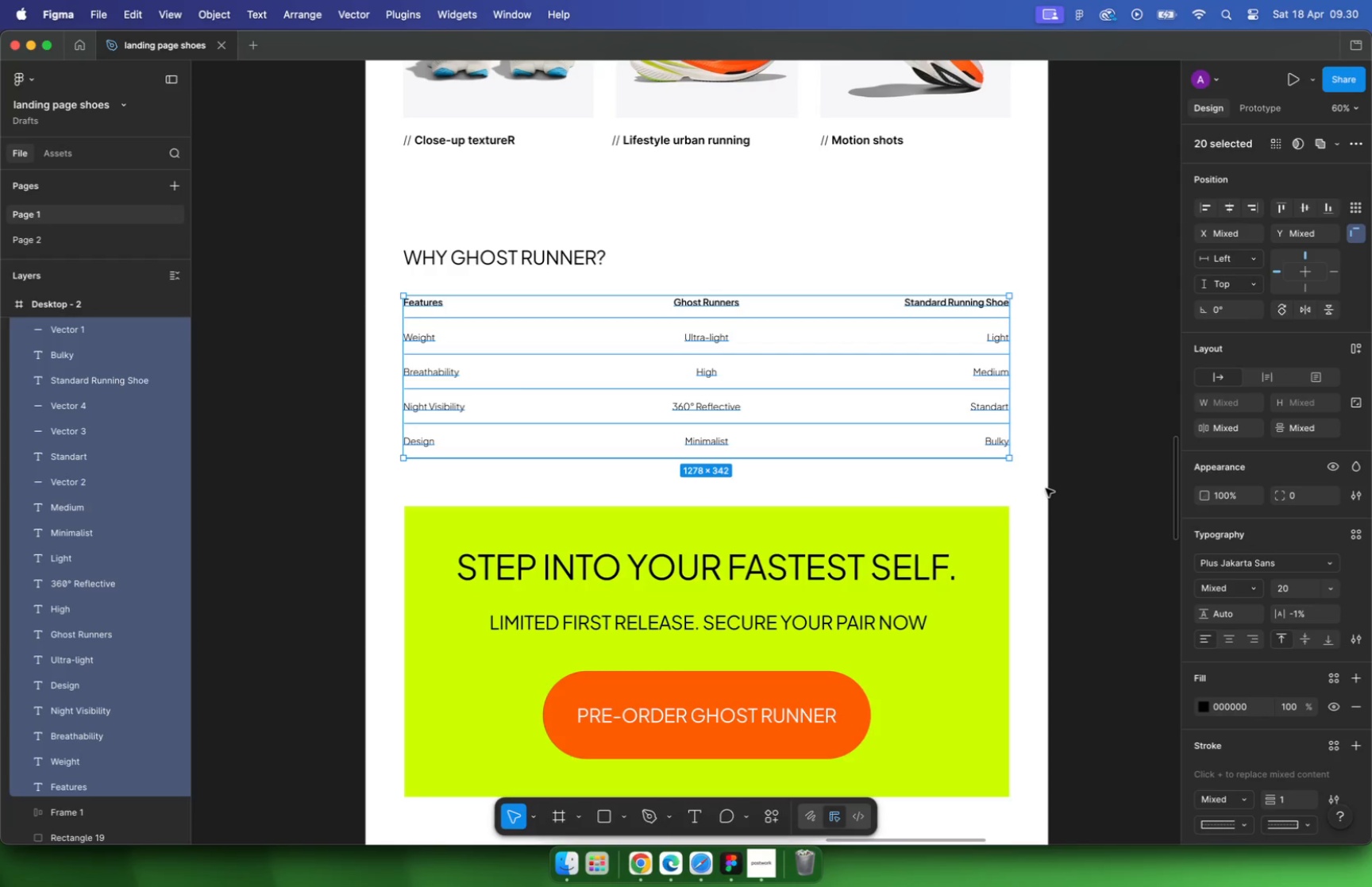 
key(Meta+G)
 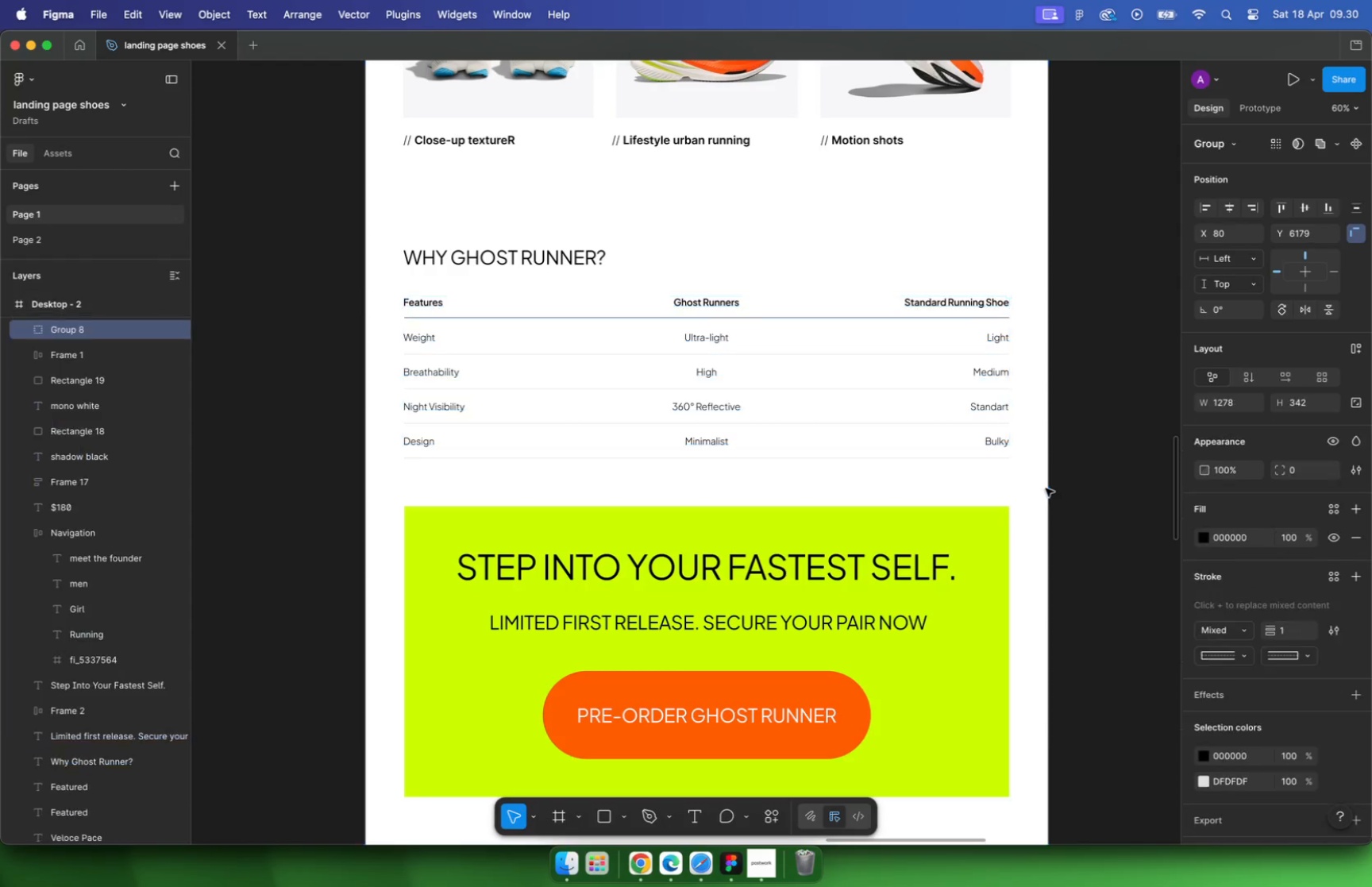 
left_click([588, 264])
 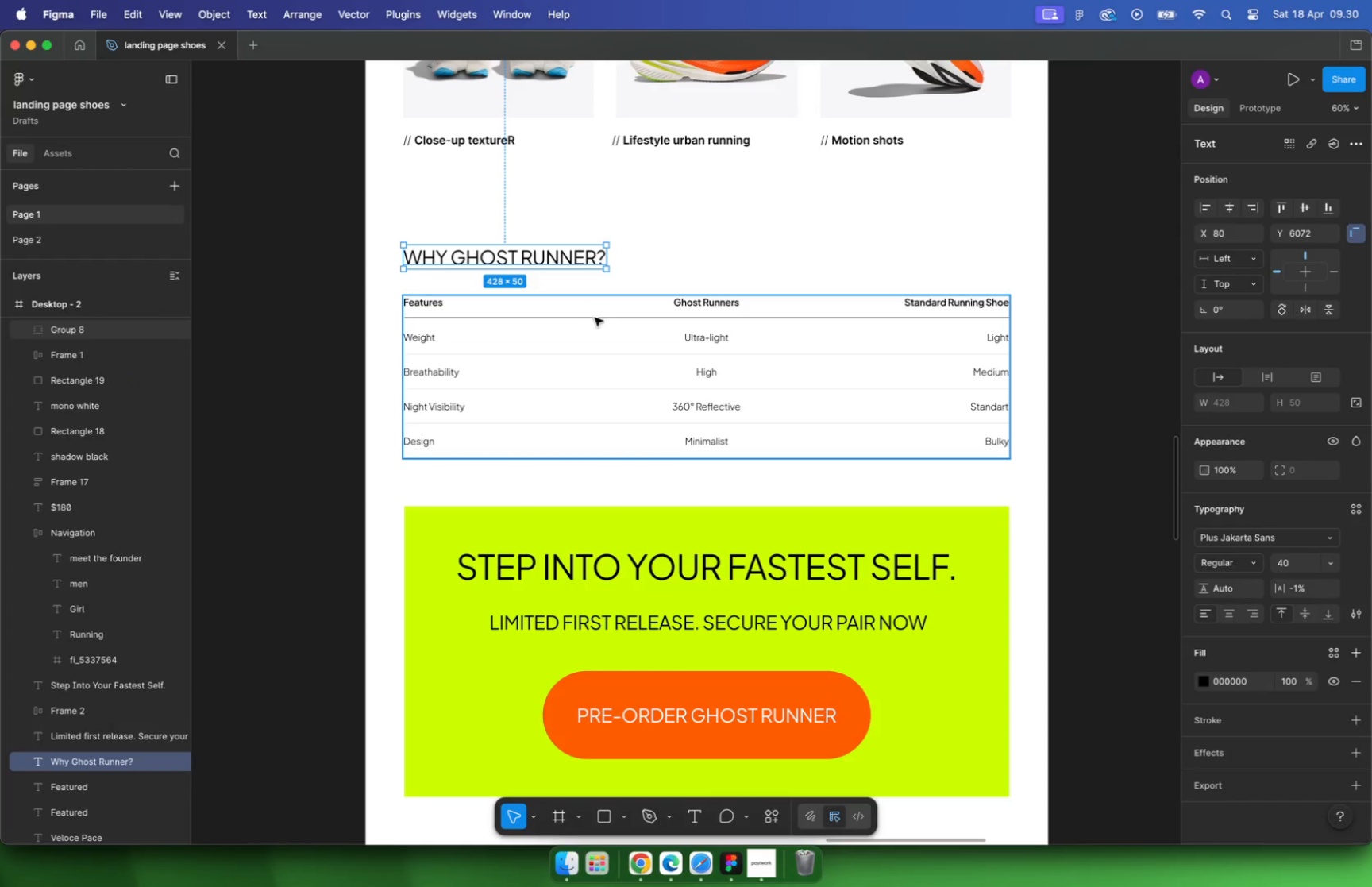 
hold_key(key=ShiftLeft, duration=0.58)
left_click([595, 318])
 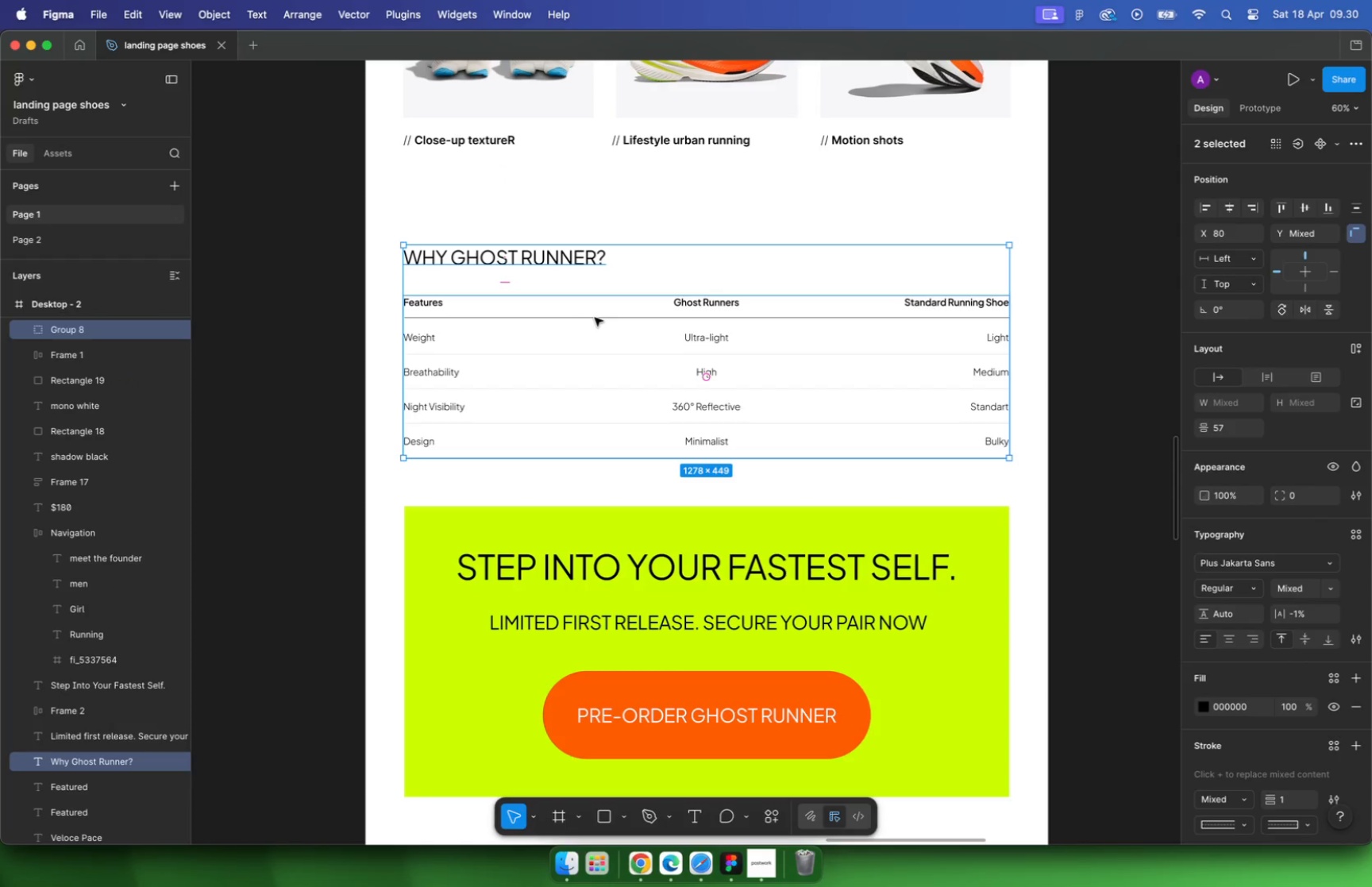 
key(Shift+ShiftLeft)
 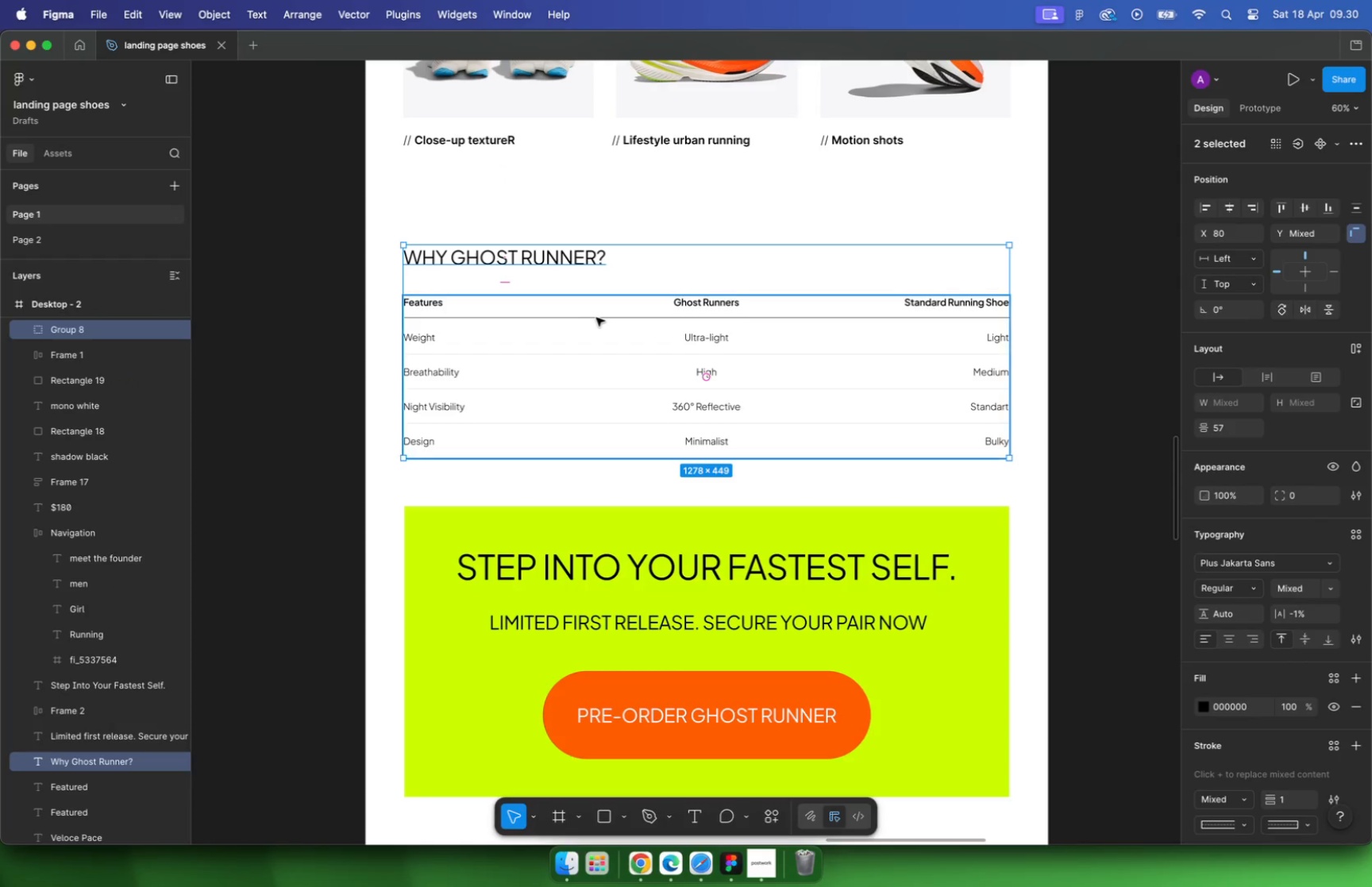 
key(Shift+A)
 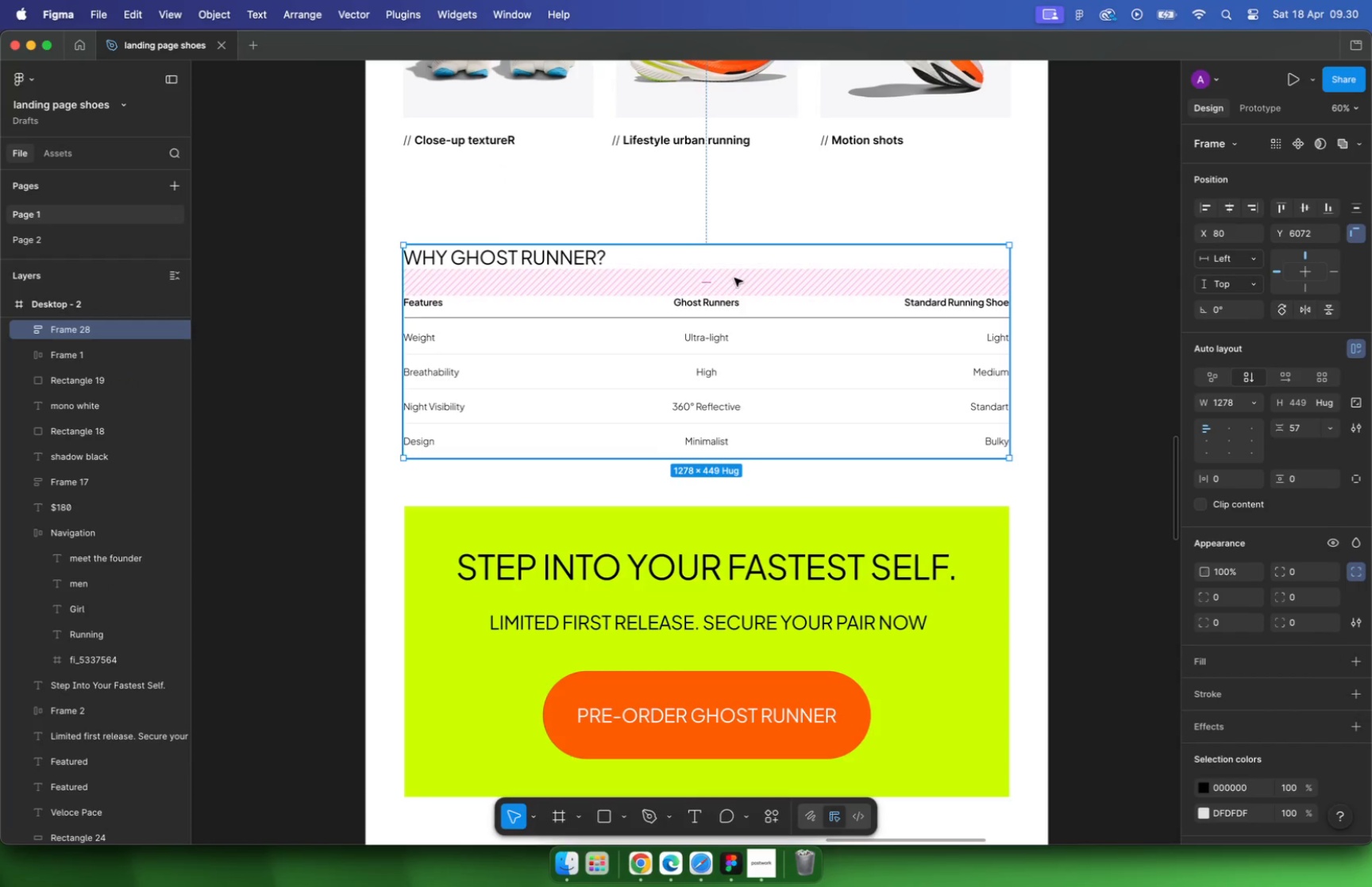 
left_click([711, 283])
 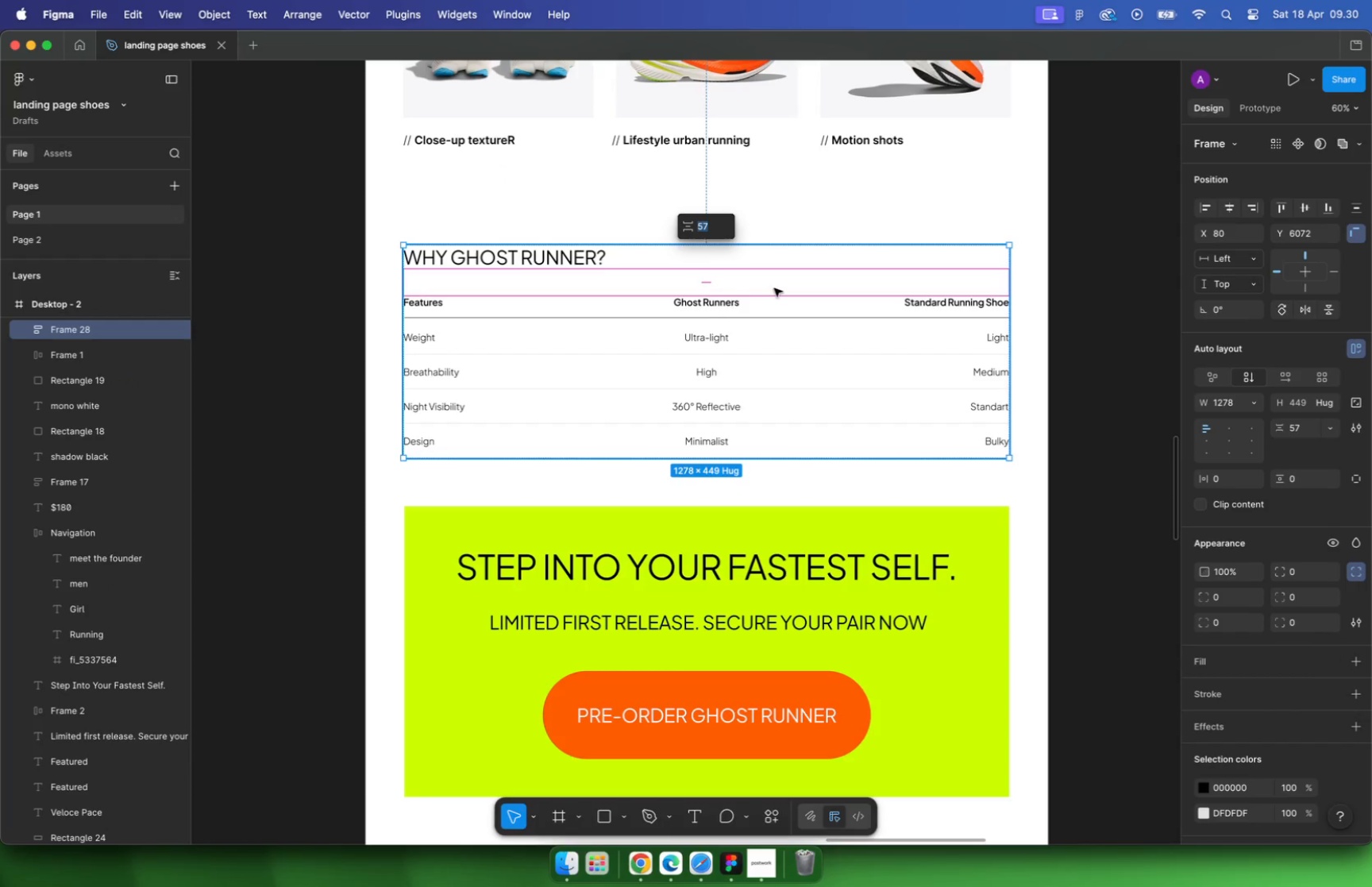 
type(48)
 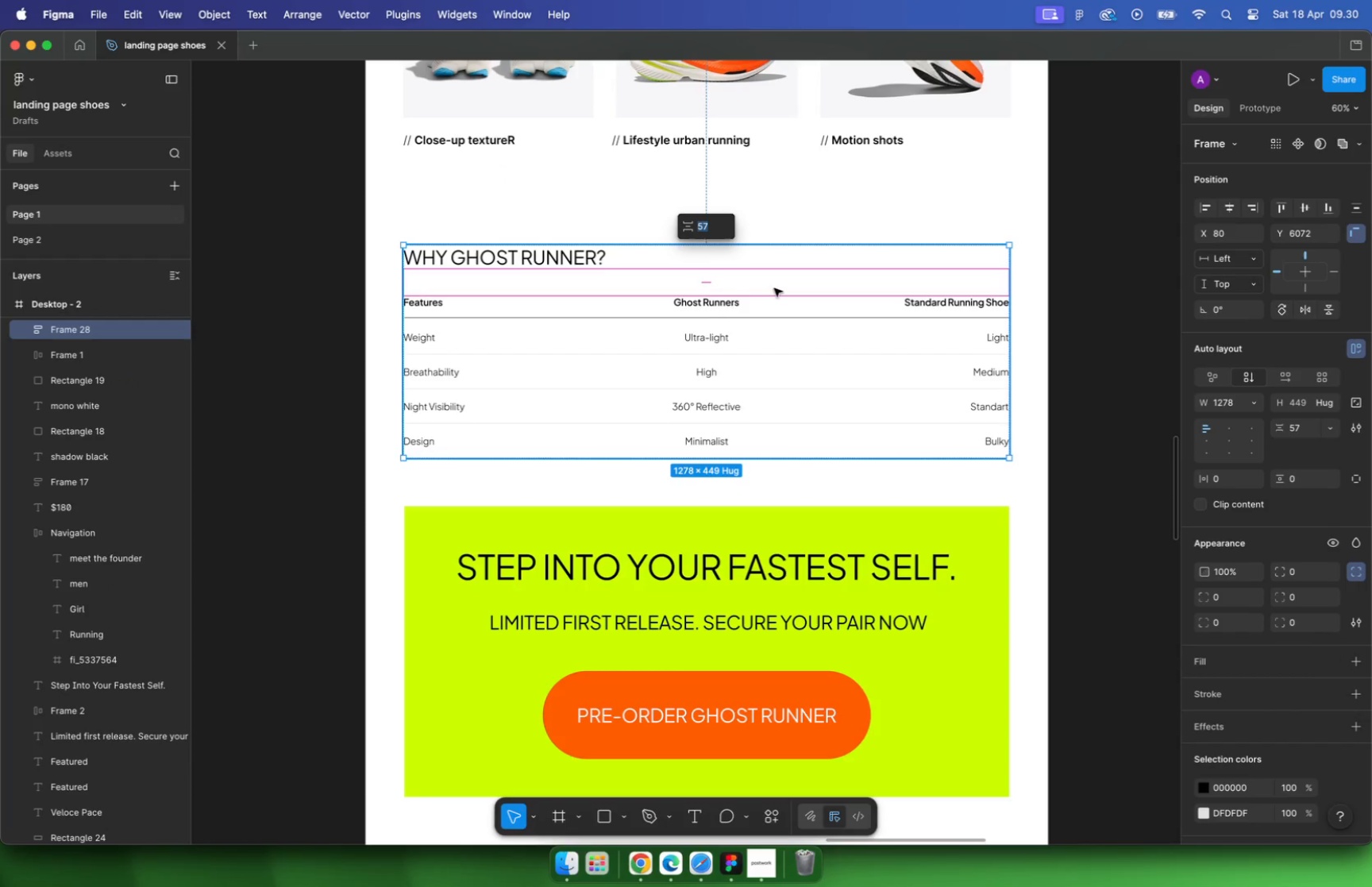 
key(Enter)
 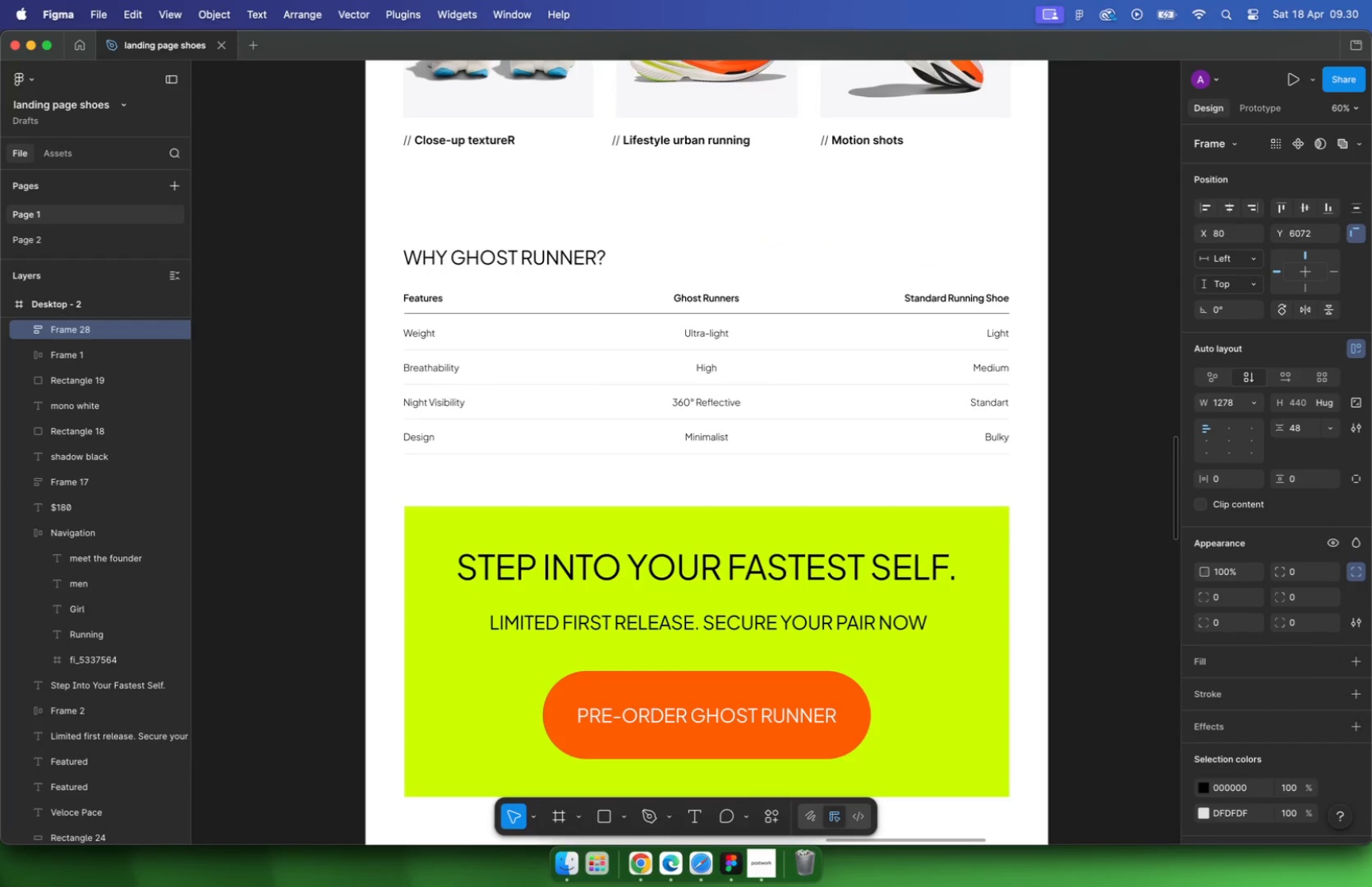 
hold_key(key=CommandLeft, duration=0.8)
scroll: coordinate [479, 283], scroll_direction: down, amount: 9.0
 